 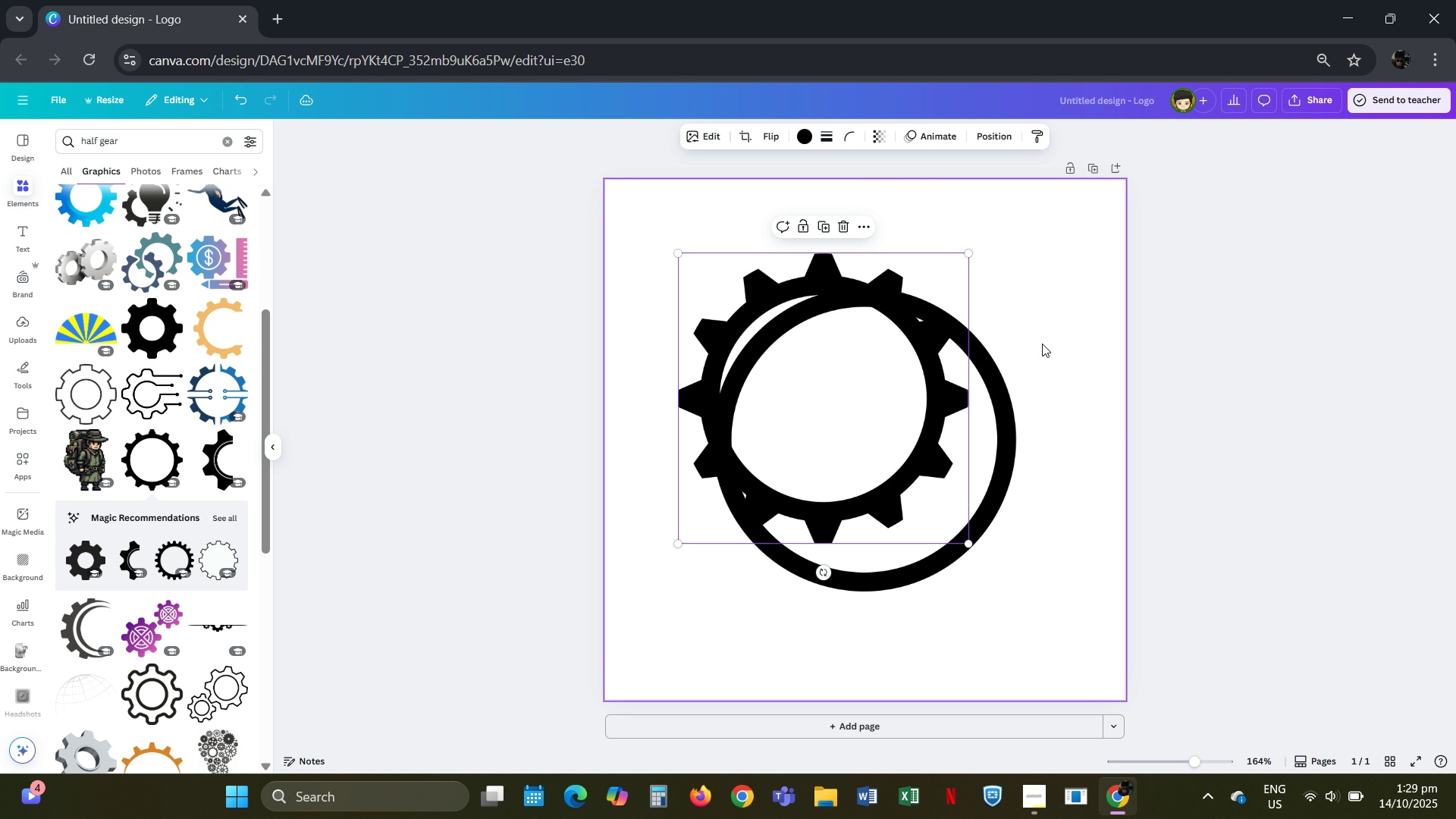 
left_click_drag(start_coordinate=[971, 253], to_coordinate=[1076, 246])
 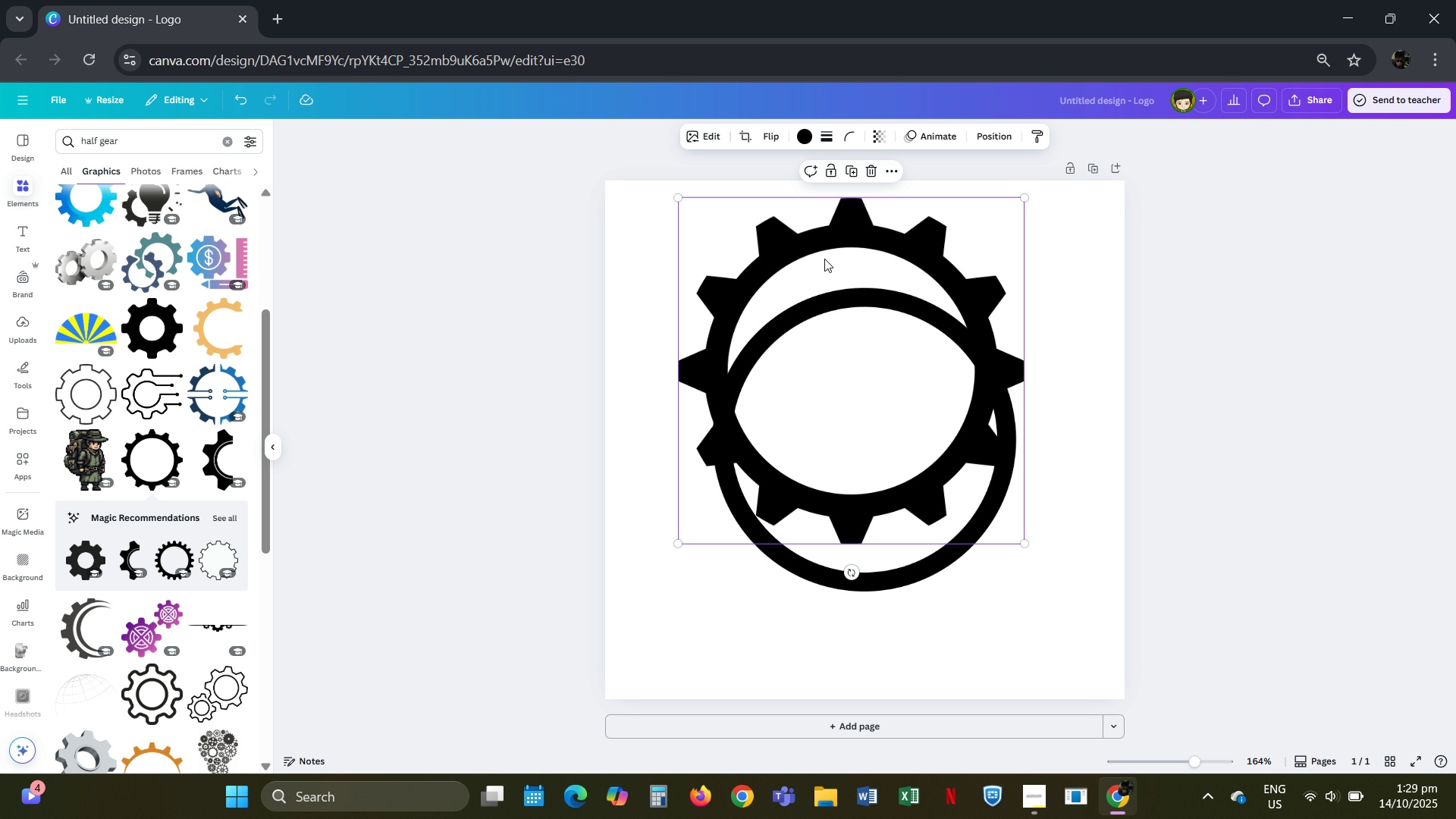 
left_click_drag(start_coordinate=[824, 262], to_coordinate=[841, 309])
 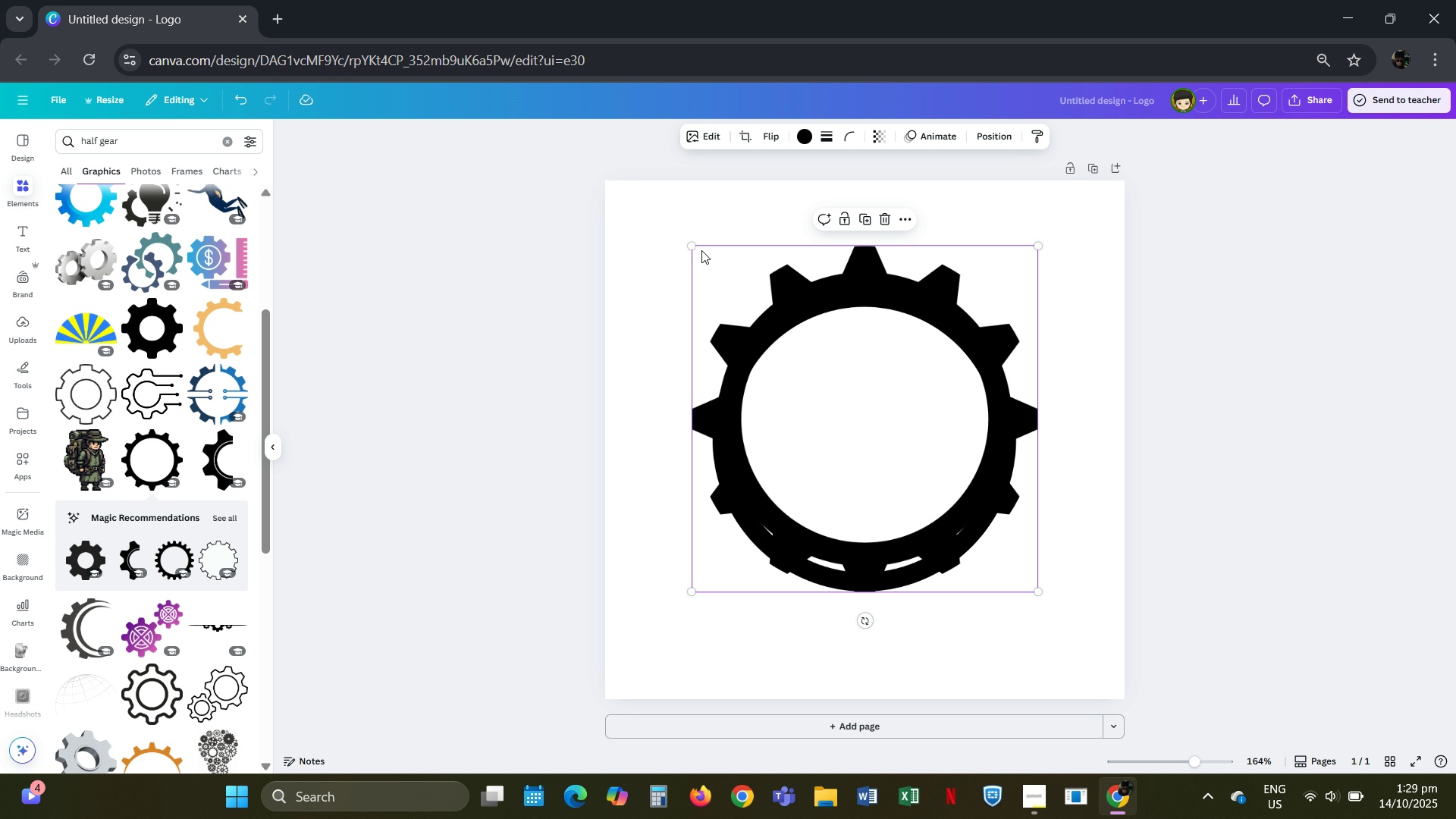 
left_click_drag(start_coordinate=[693, 246], to_coordinate=[668, 224])
 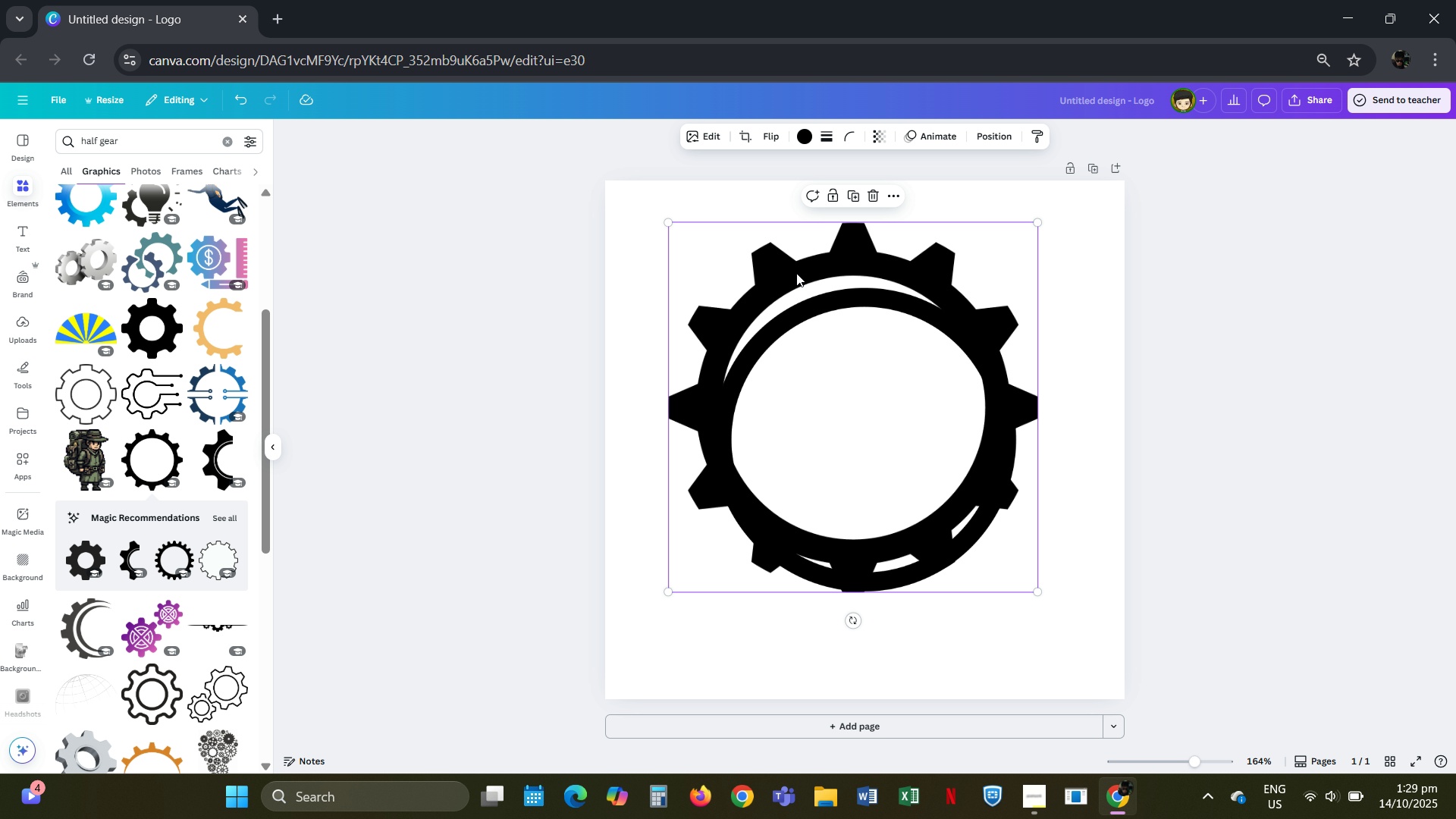 
left_click_drag(start_coordinate=[795, 271], to_coordinate=[811, 296])
 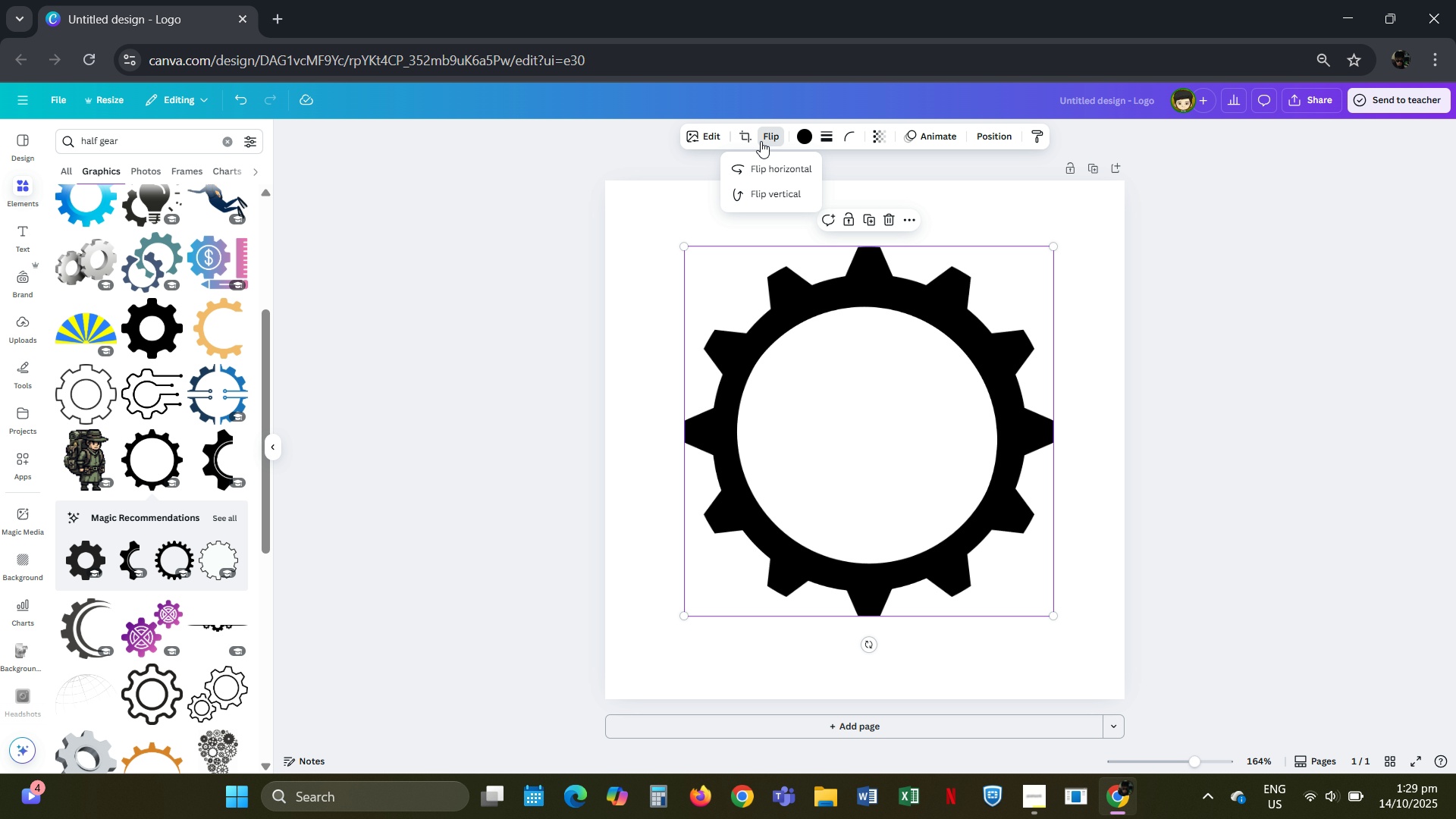 
left_click([747, 141])
 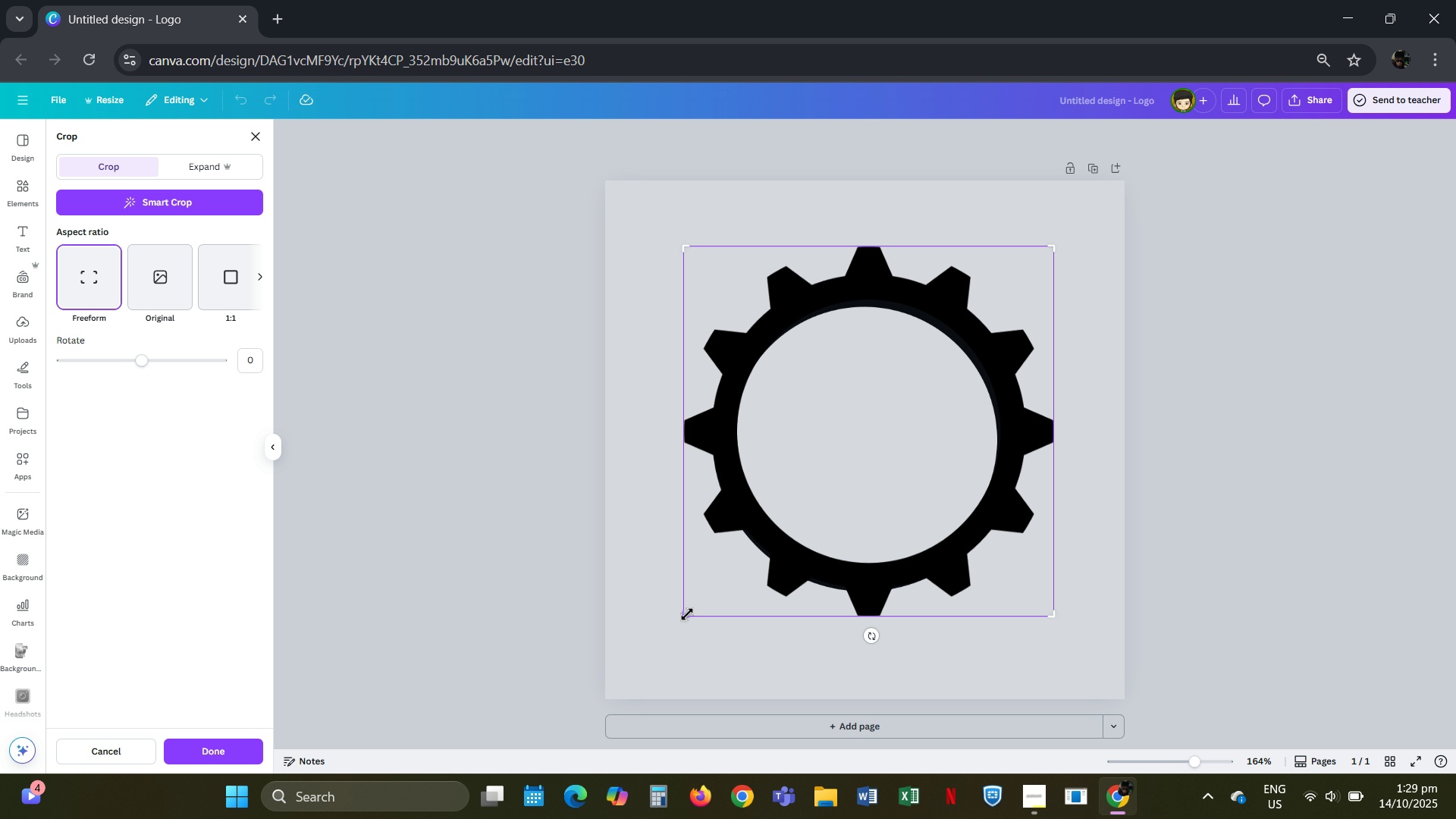 
left_click_drag(start_coordinate=[686, 616], to_coordinate=[675, 429])
 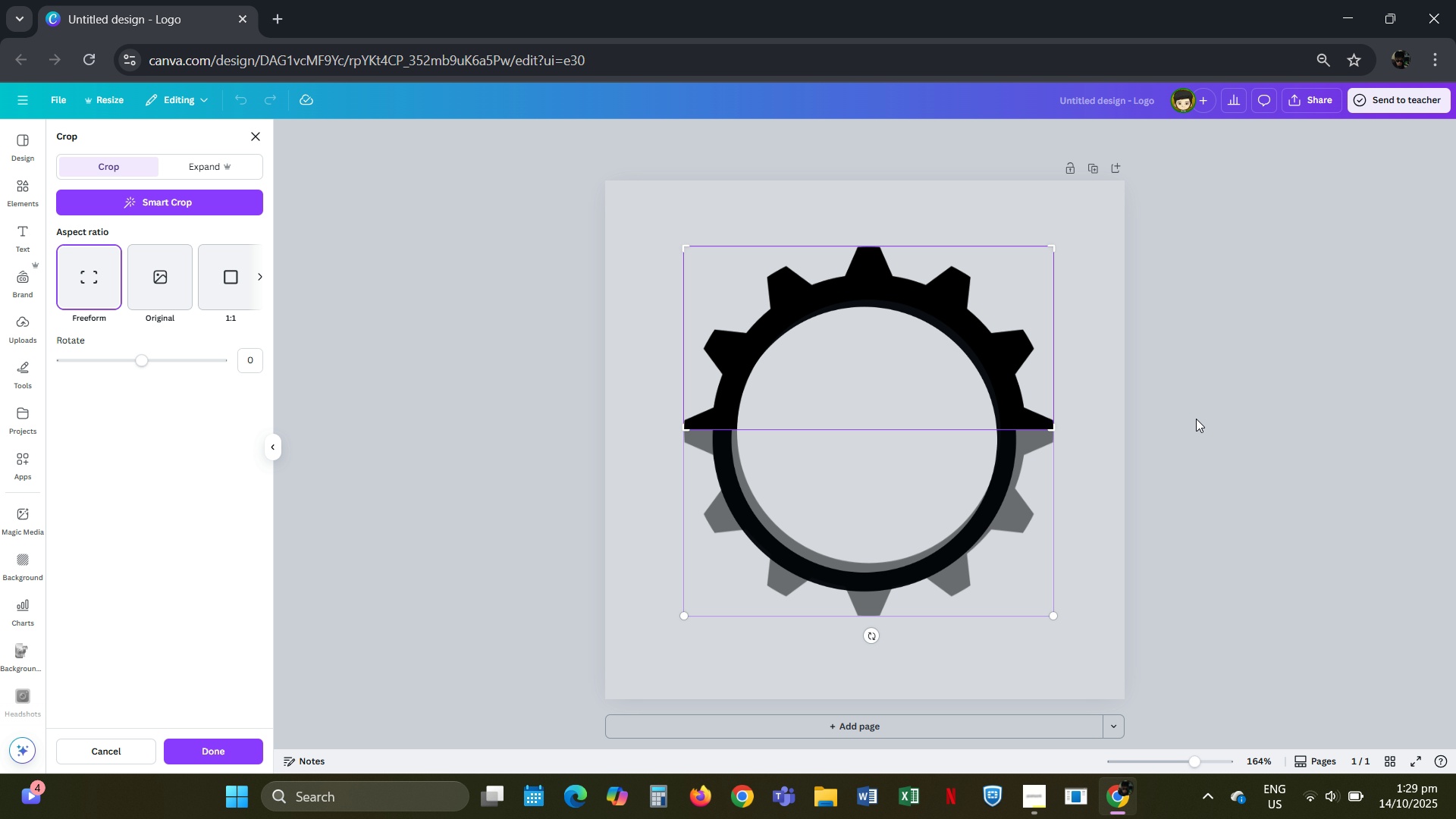 
left_click([1196, 419])
 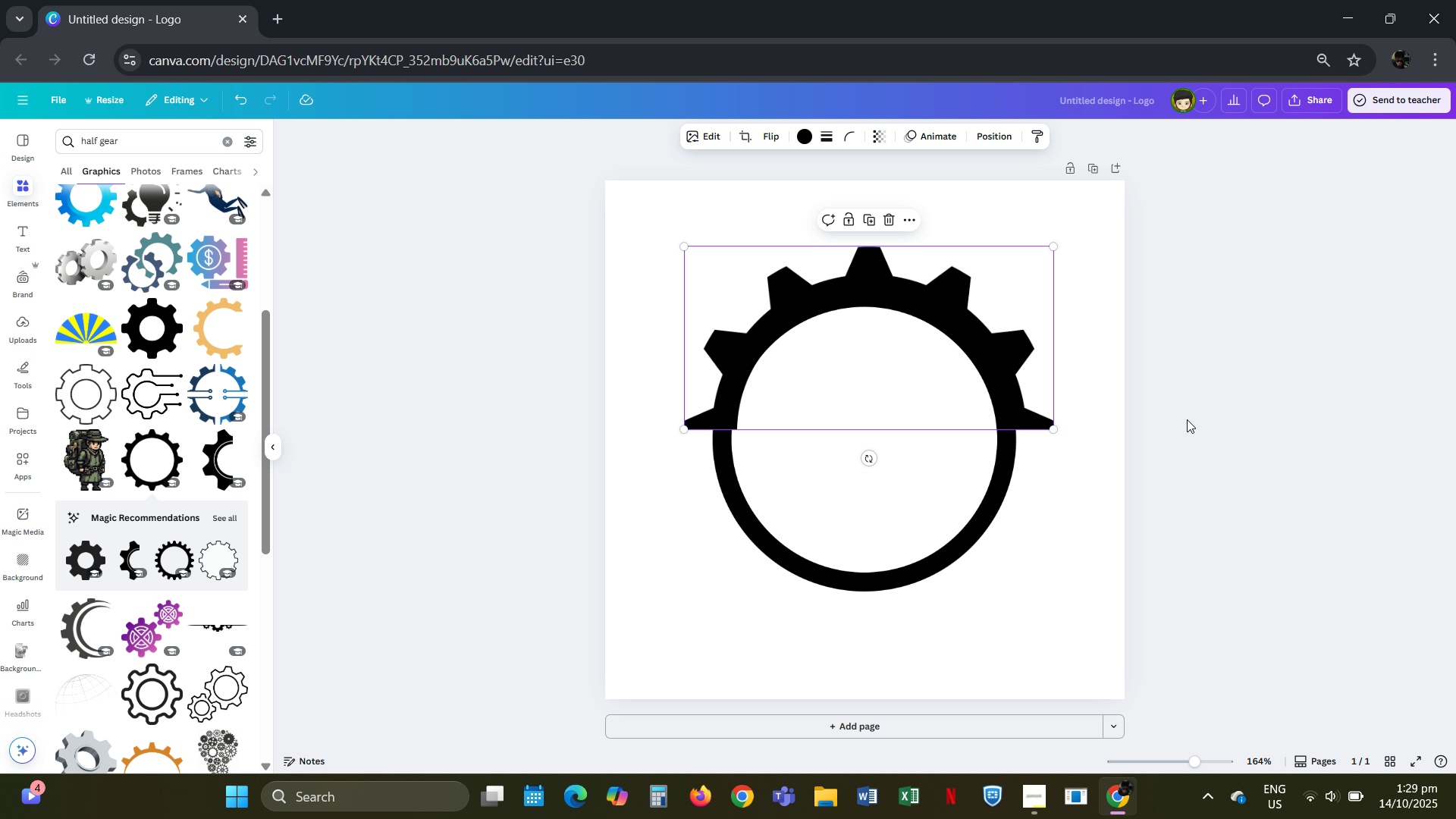 
left_click([1187, 419])
 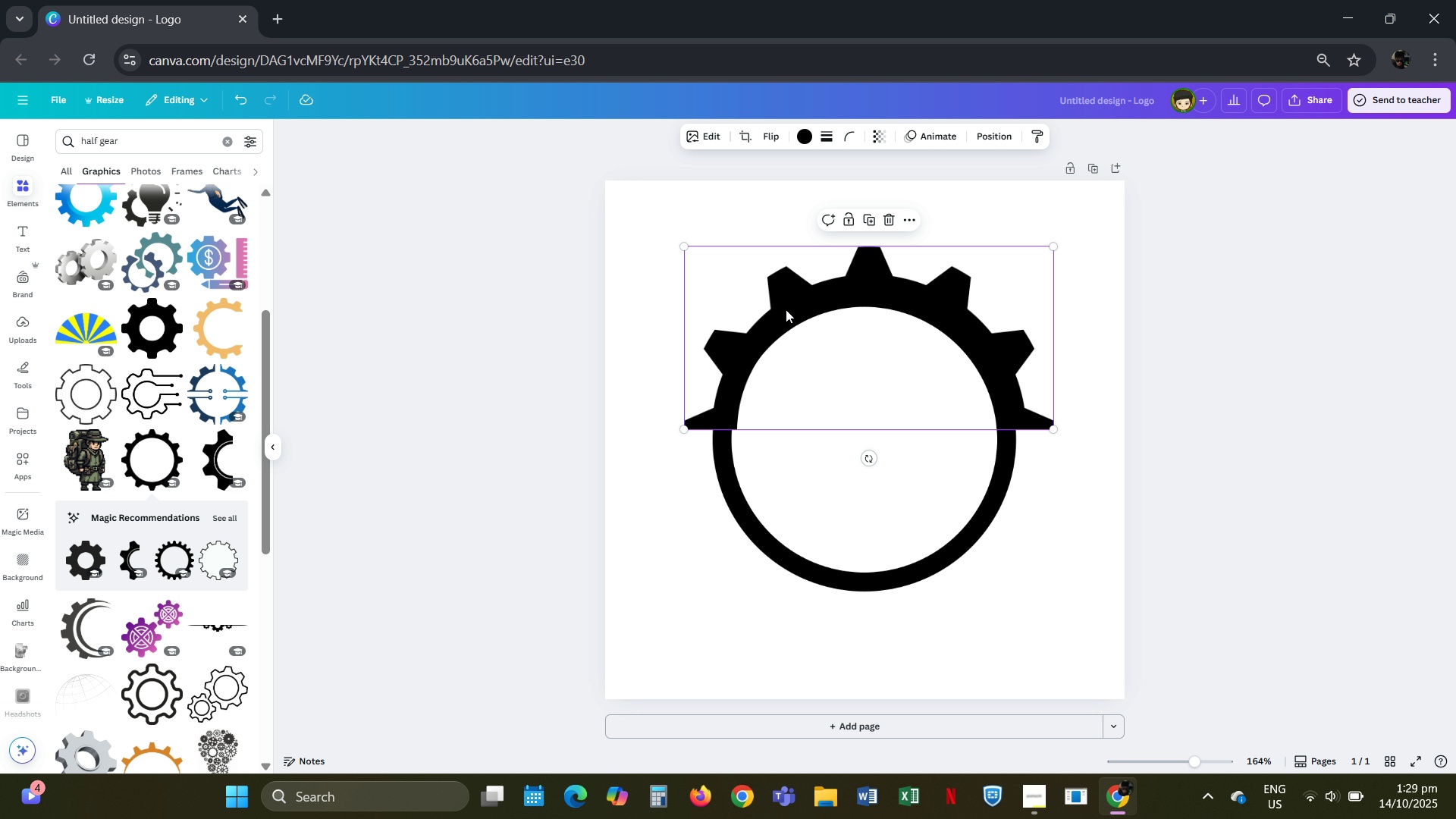 
left_click([786, 309])
 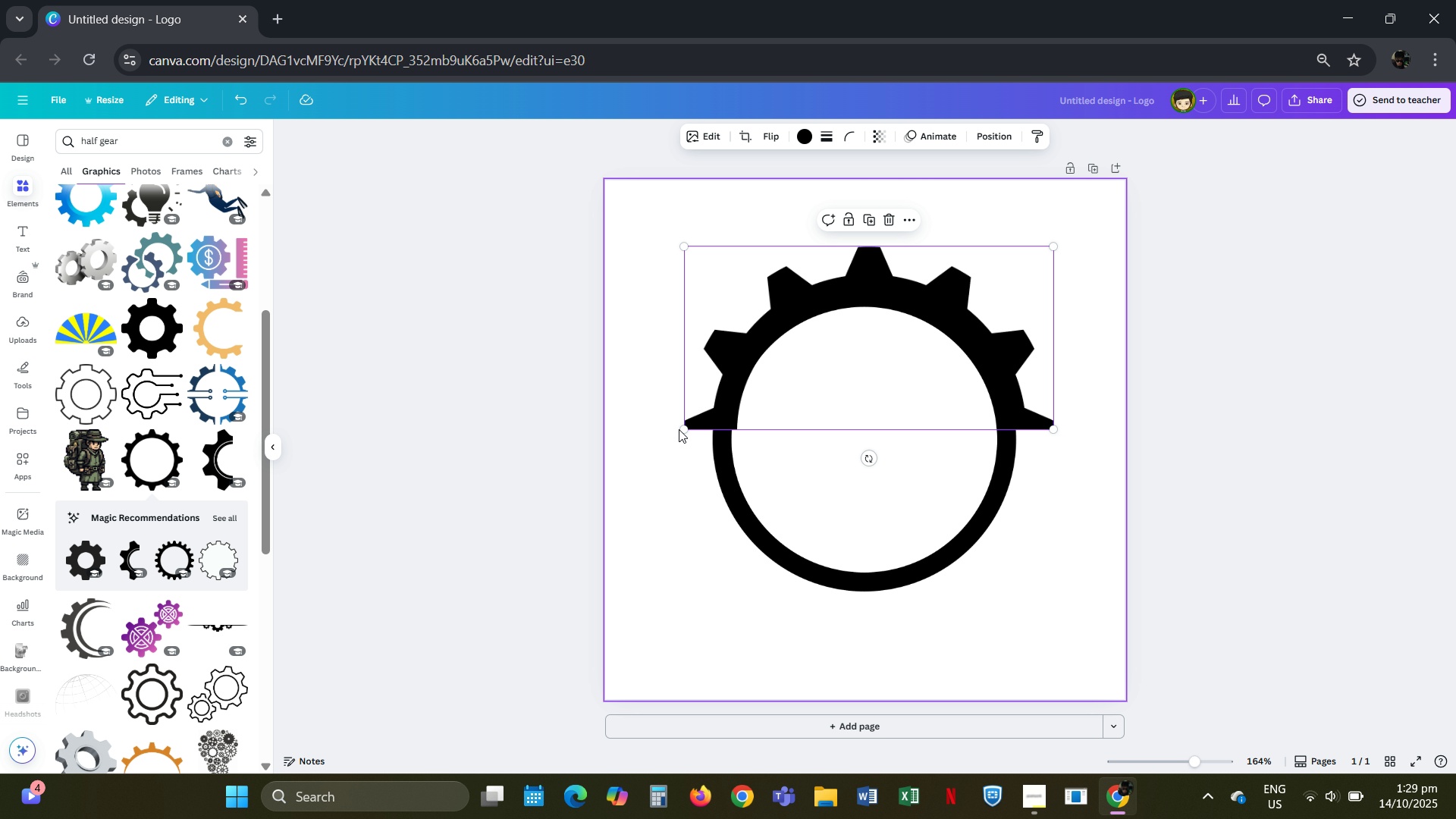 
left_click_drag(start_coordinate=[679, 429], to_coordinate=[672, 428])
 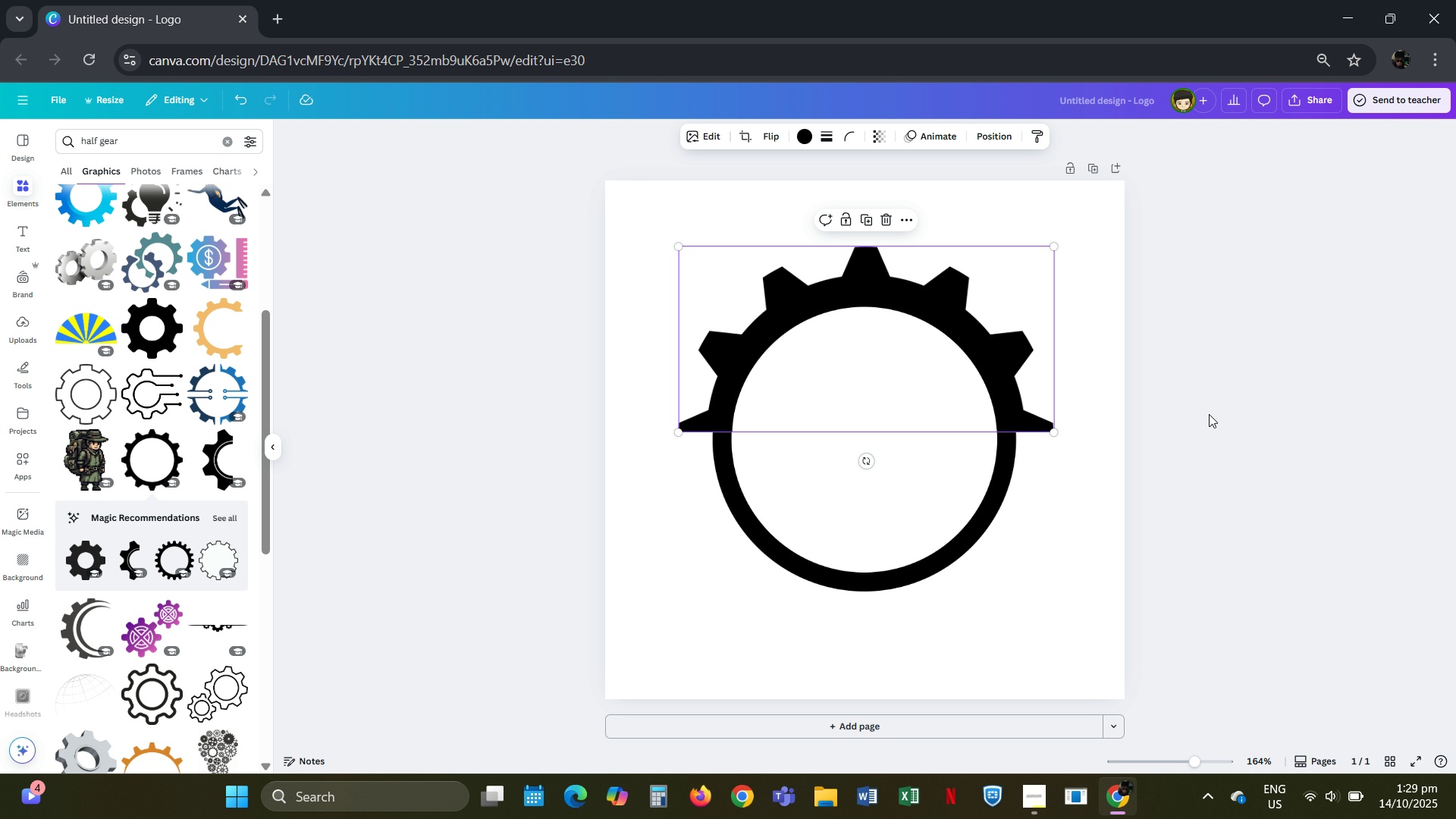 
left_click([1209, 414])
 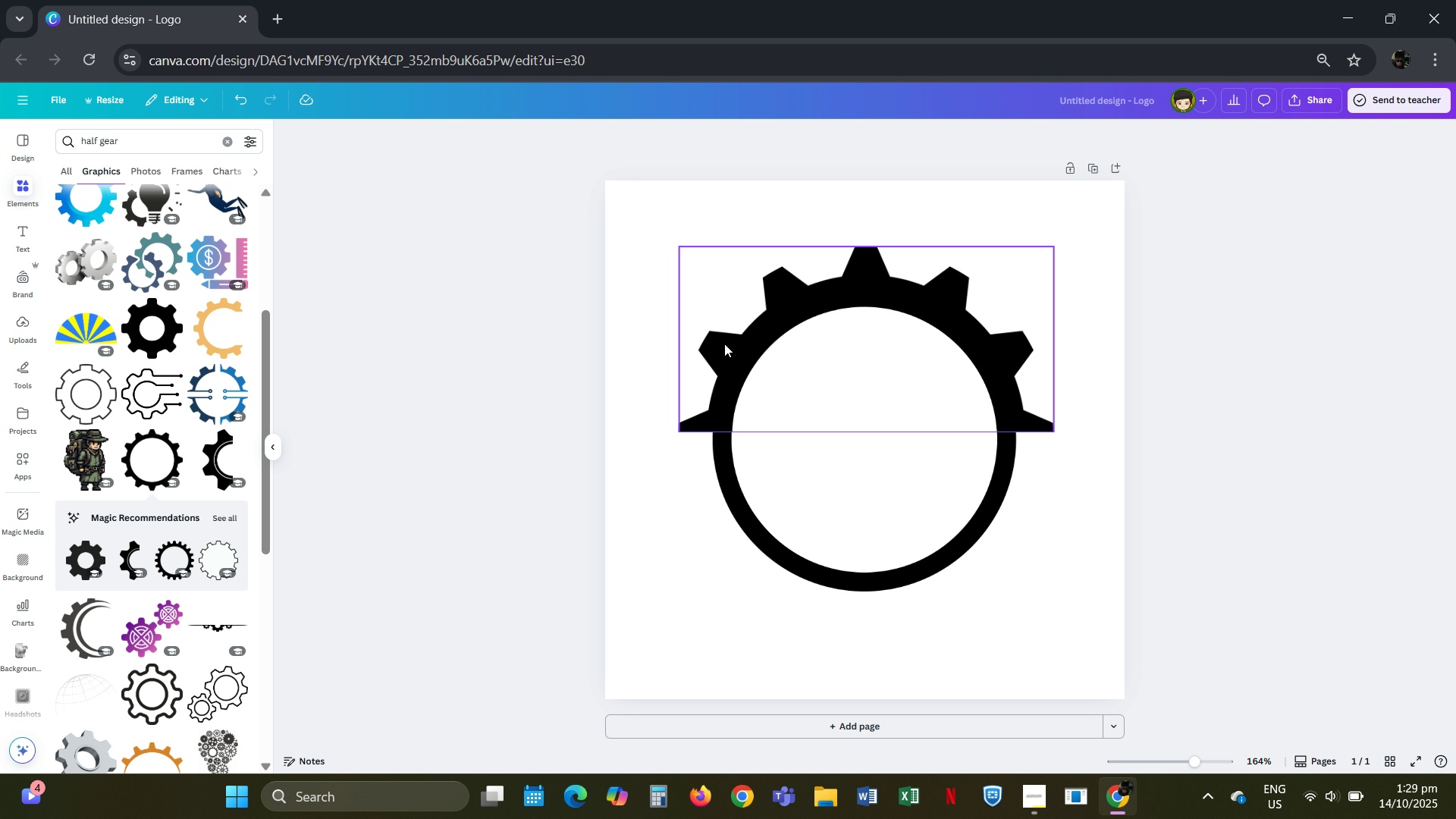 
wait(5.71)
 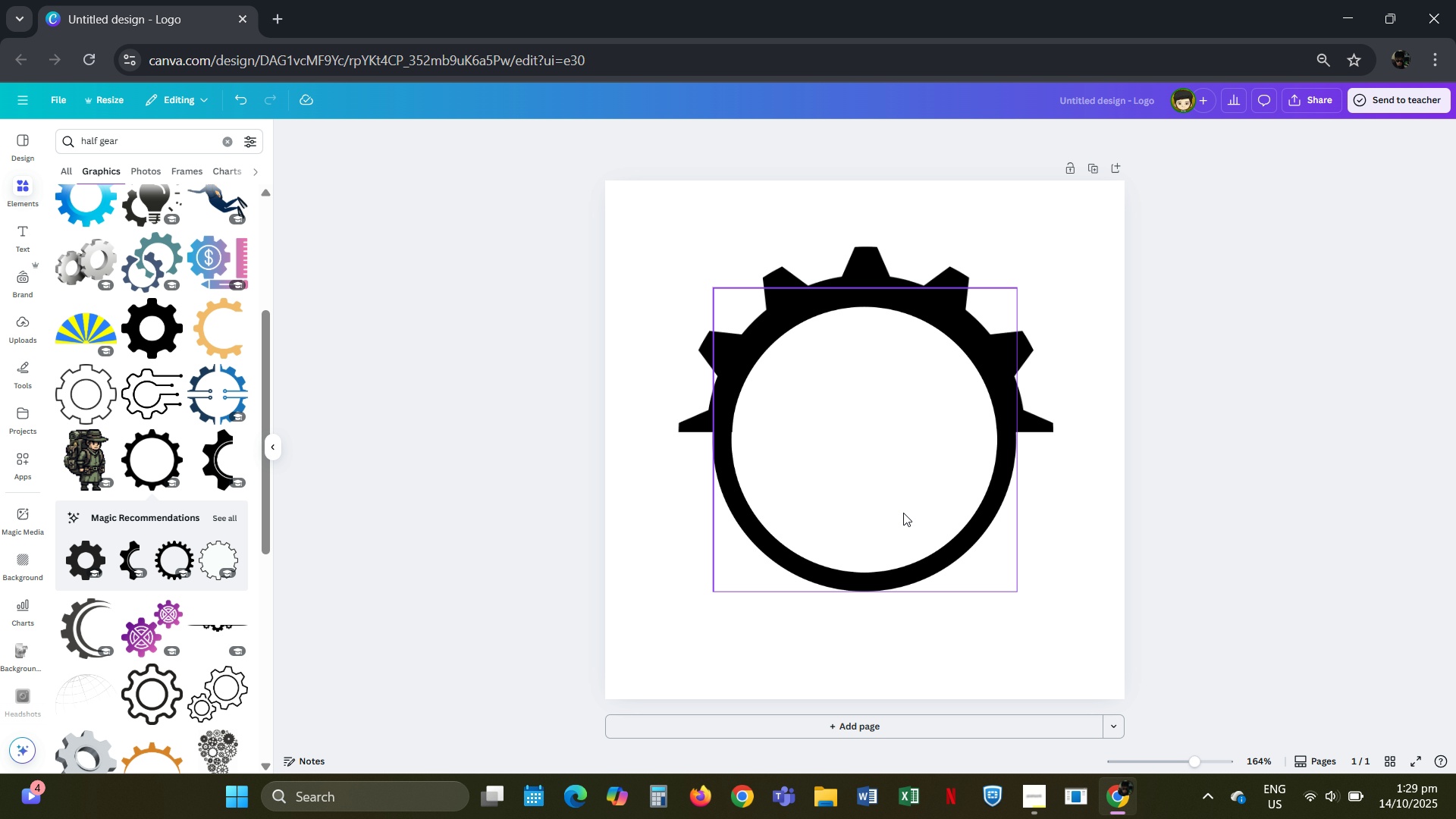 
left_click_drag(start_coordinate=[127, 140], to_coordinate=[0, 127])
 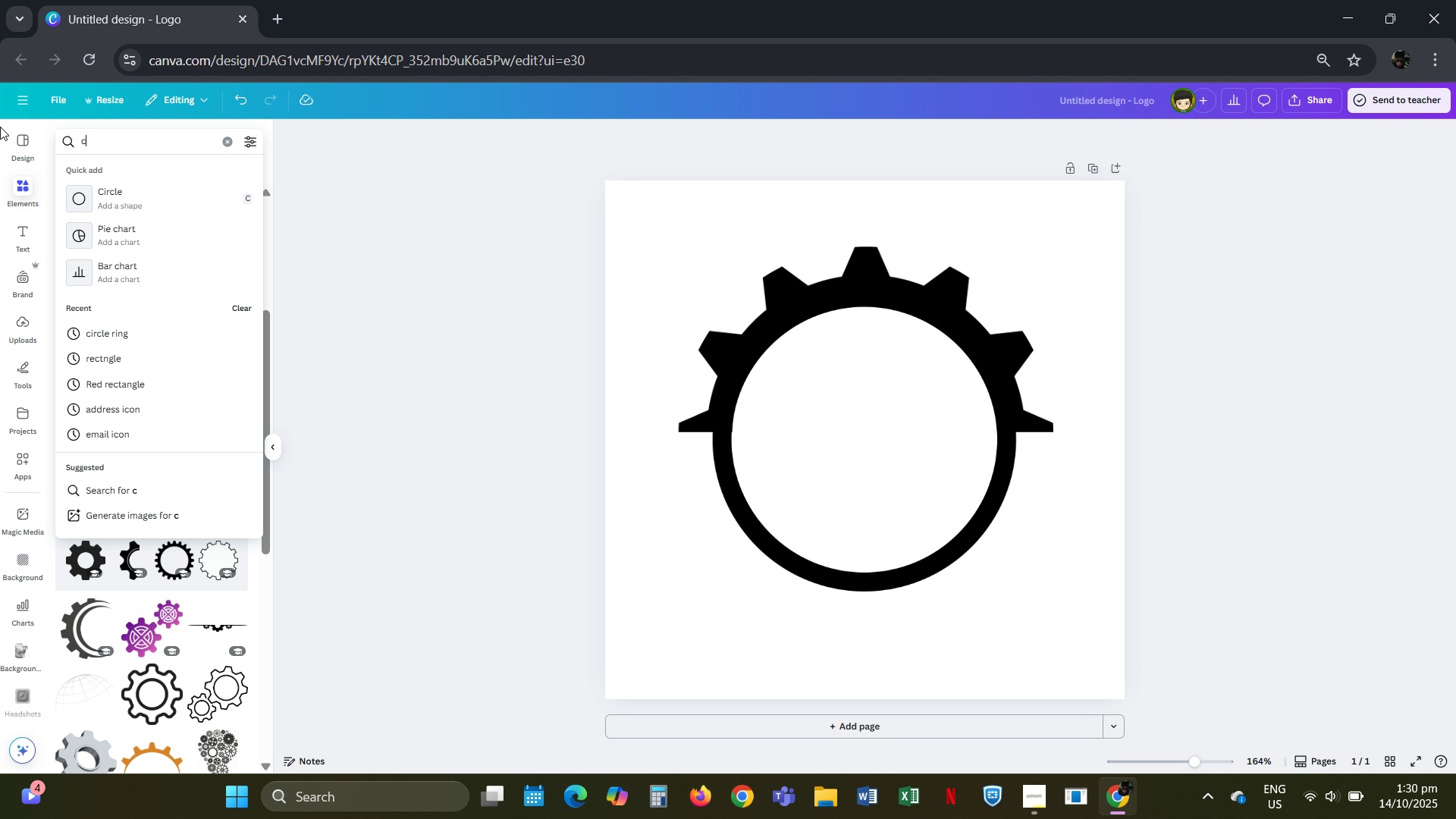 
type(circle)
 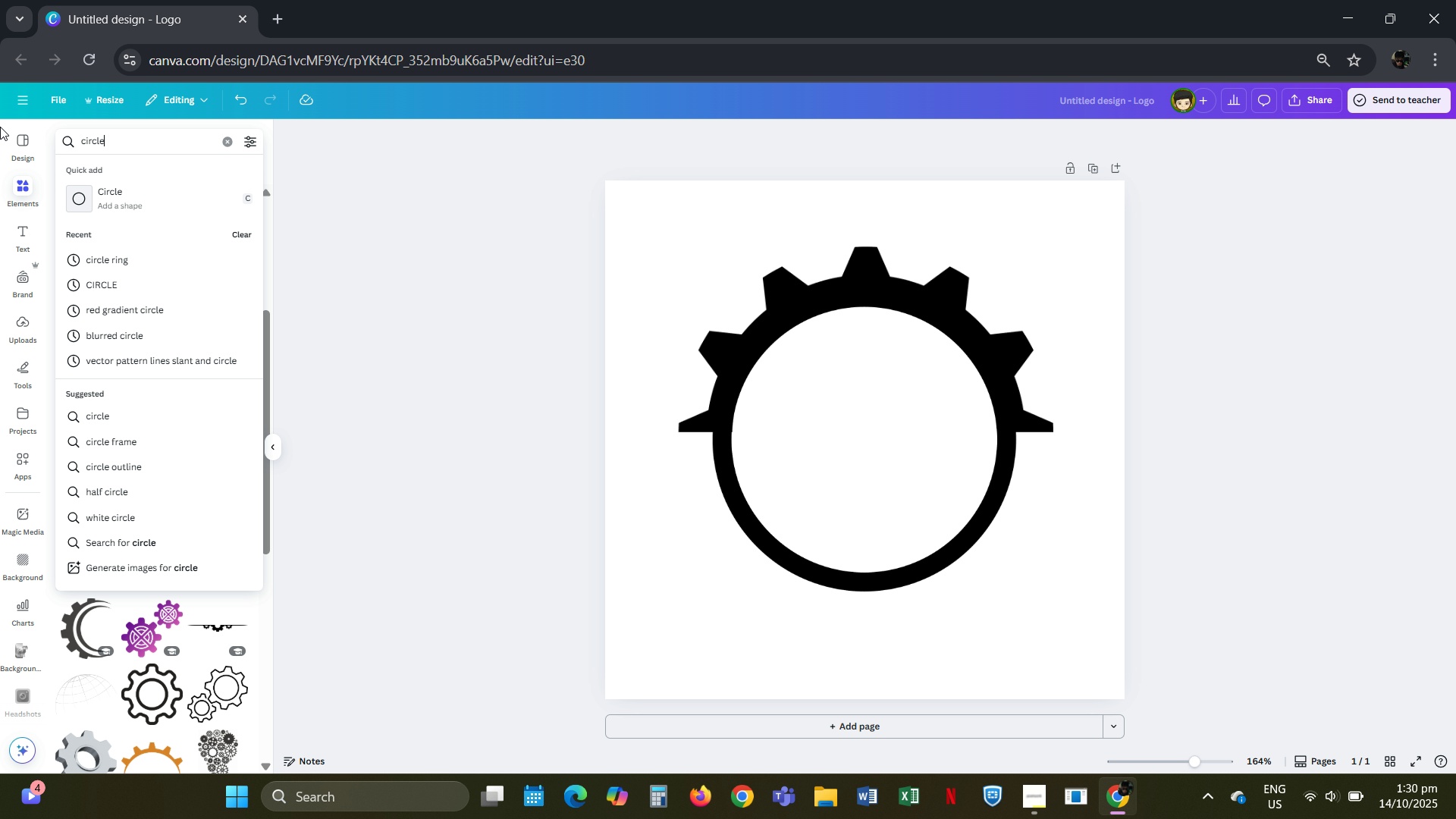 
key(Enter)
 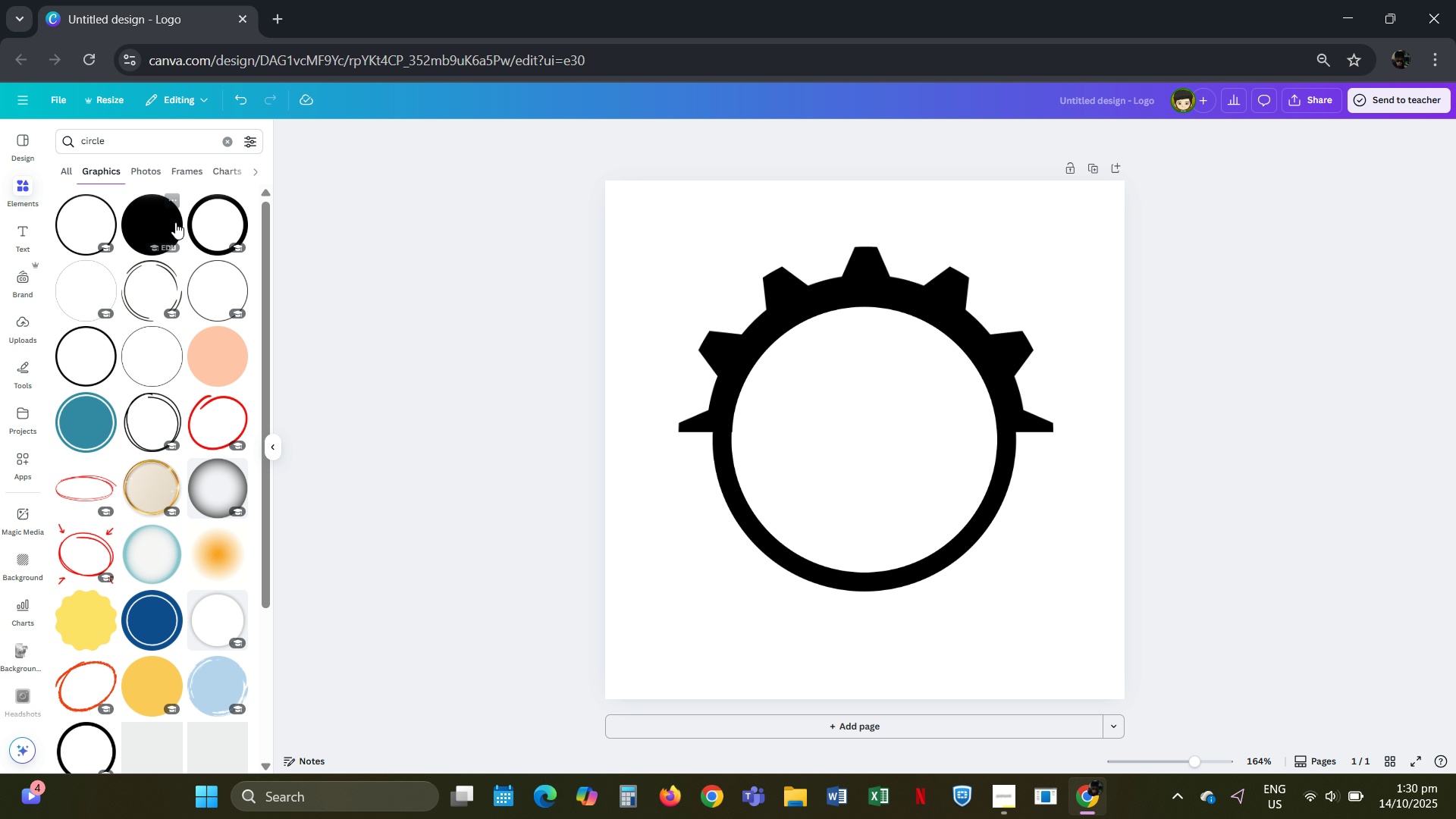 
wait(5.15)
 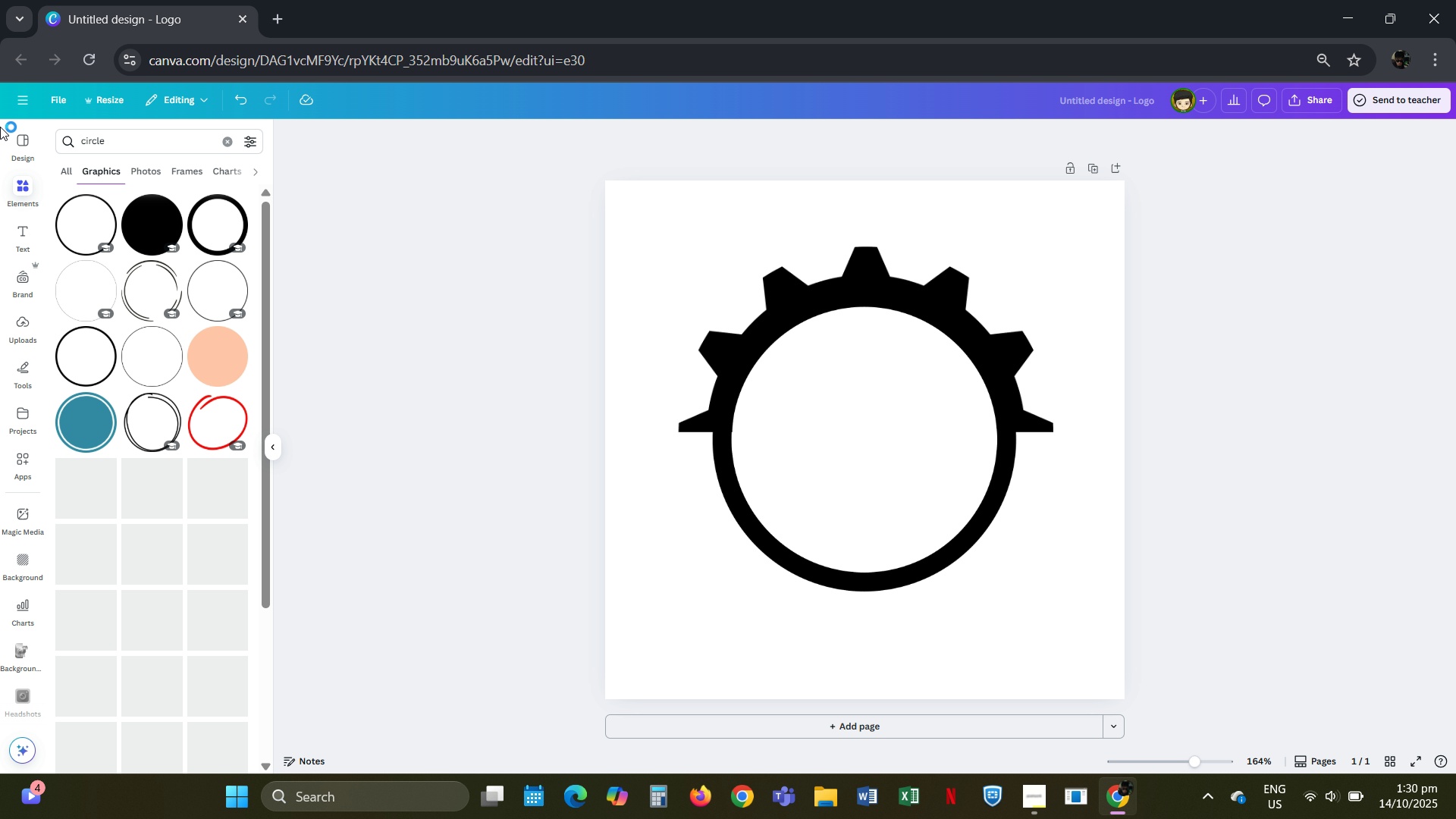 
left_click_drag(start_coordinate=[824, 441], to_coordinate=[642, 598])
 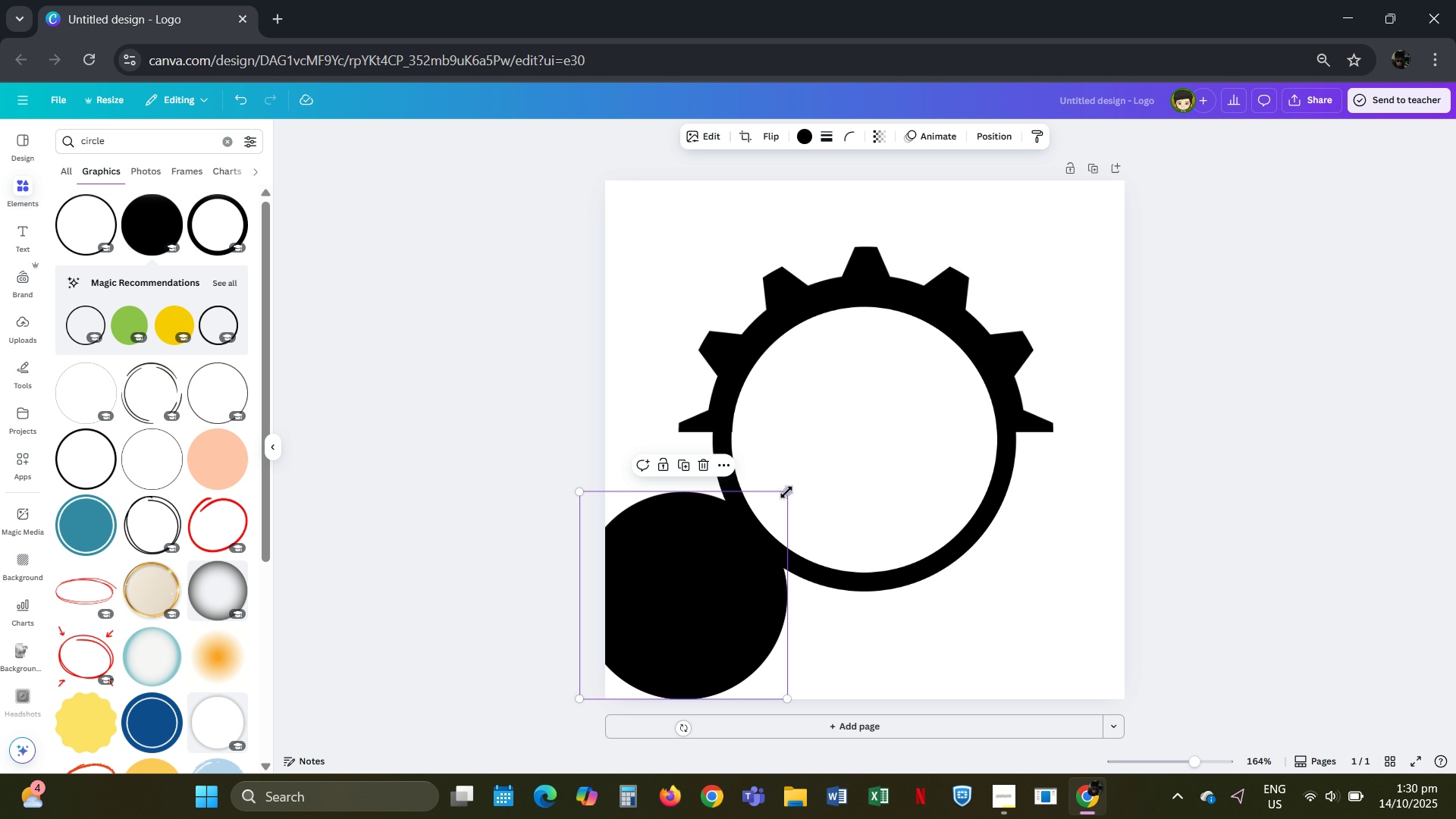 
left_click_drag(start_coordinate=[786, 492], to_coordinate=[649, 596])
 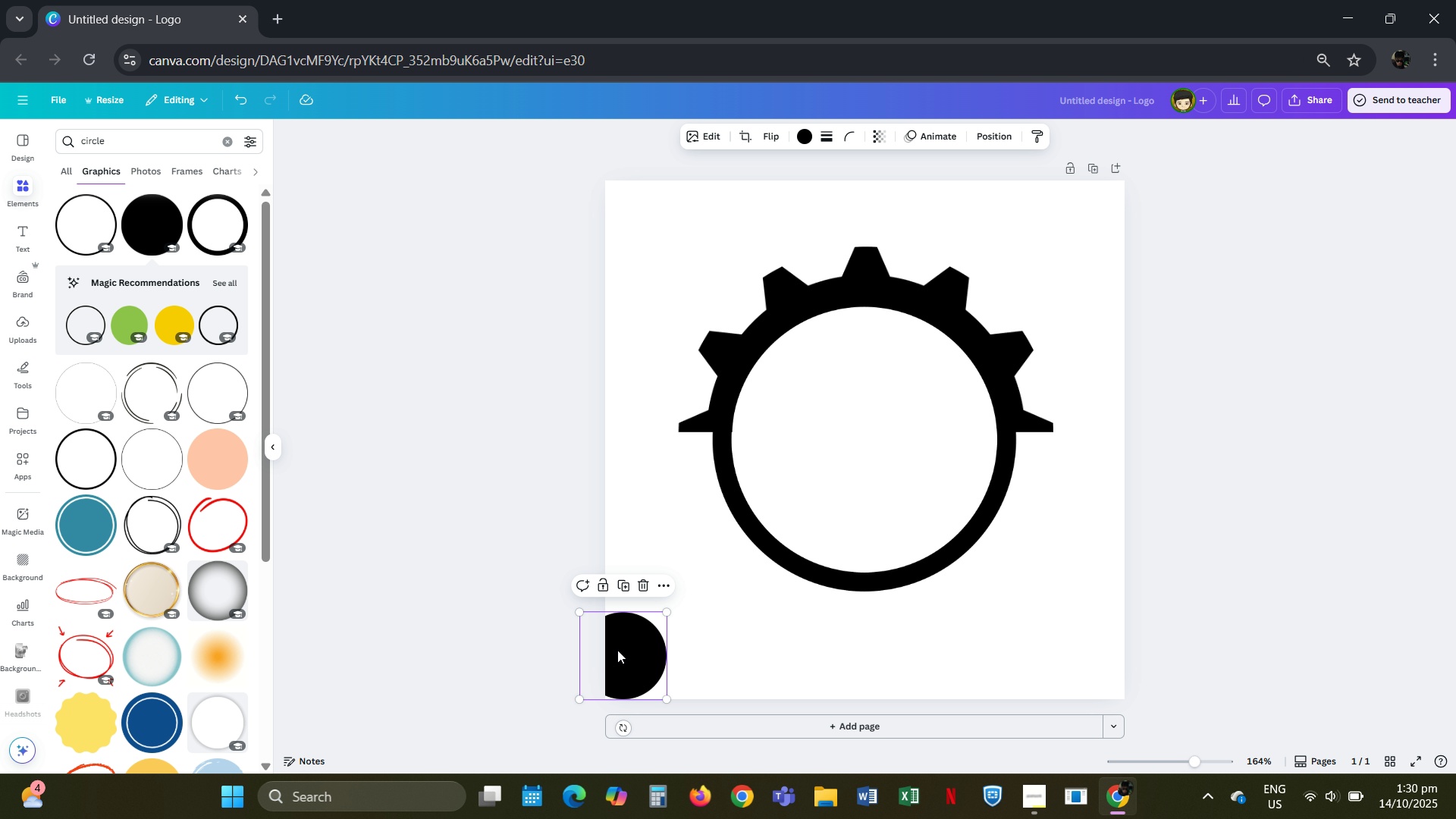 
left_click_drag(start_coordinate=[619, 650], to_coordinate=[687, 629])
 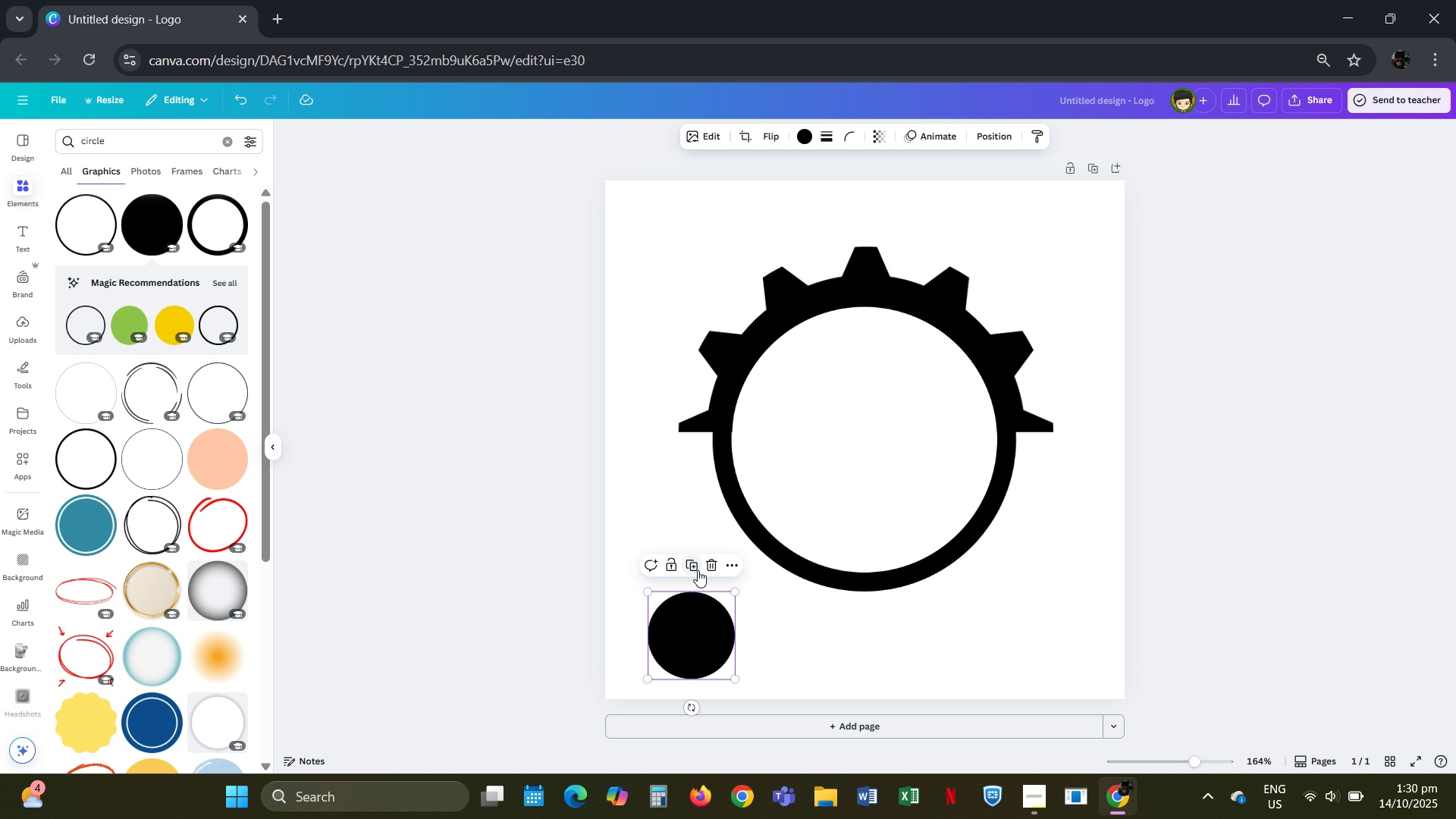 
double_click([695, 570])
 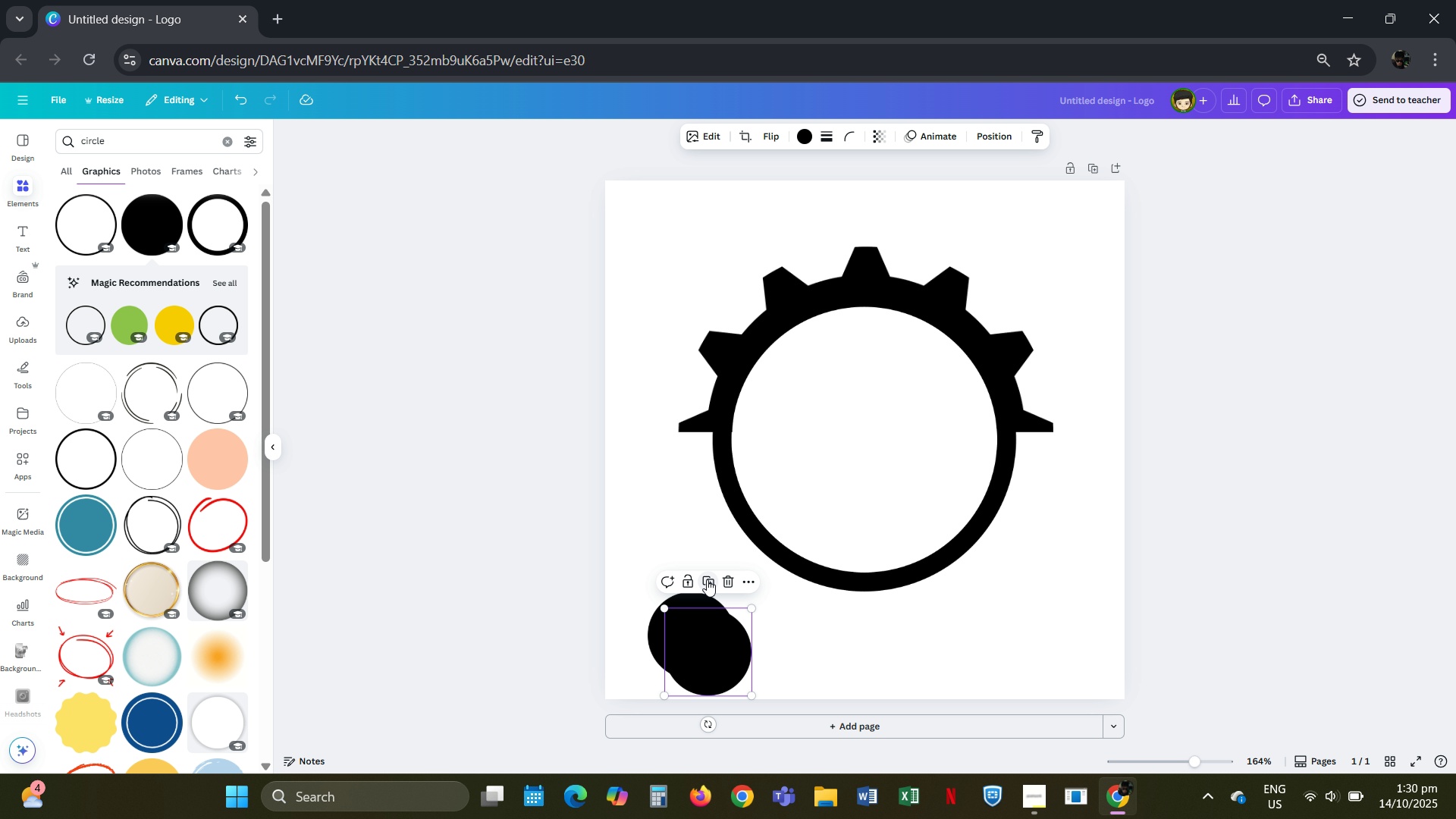 
left_click([707, 579])
 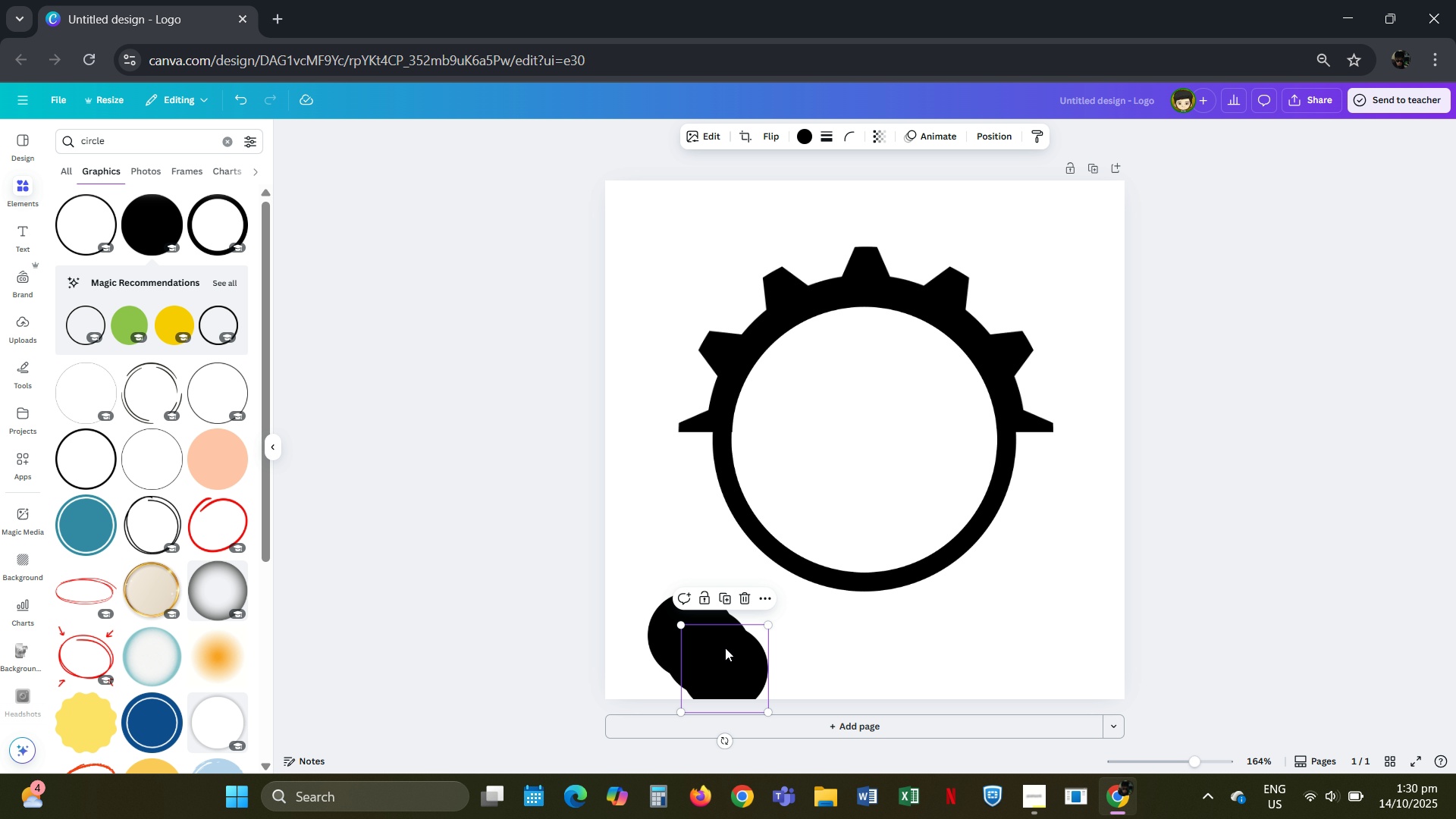 
left_click_drag(start_coordinate=[725, 652], to_coordinate=[950, 650])
 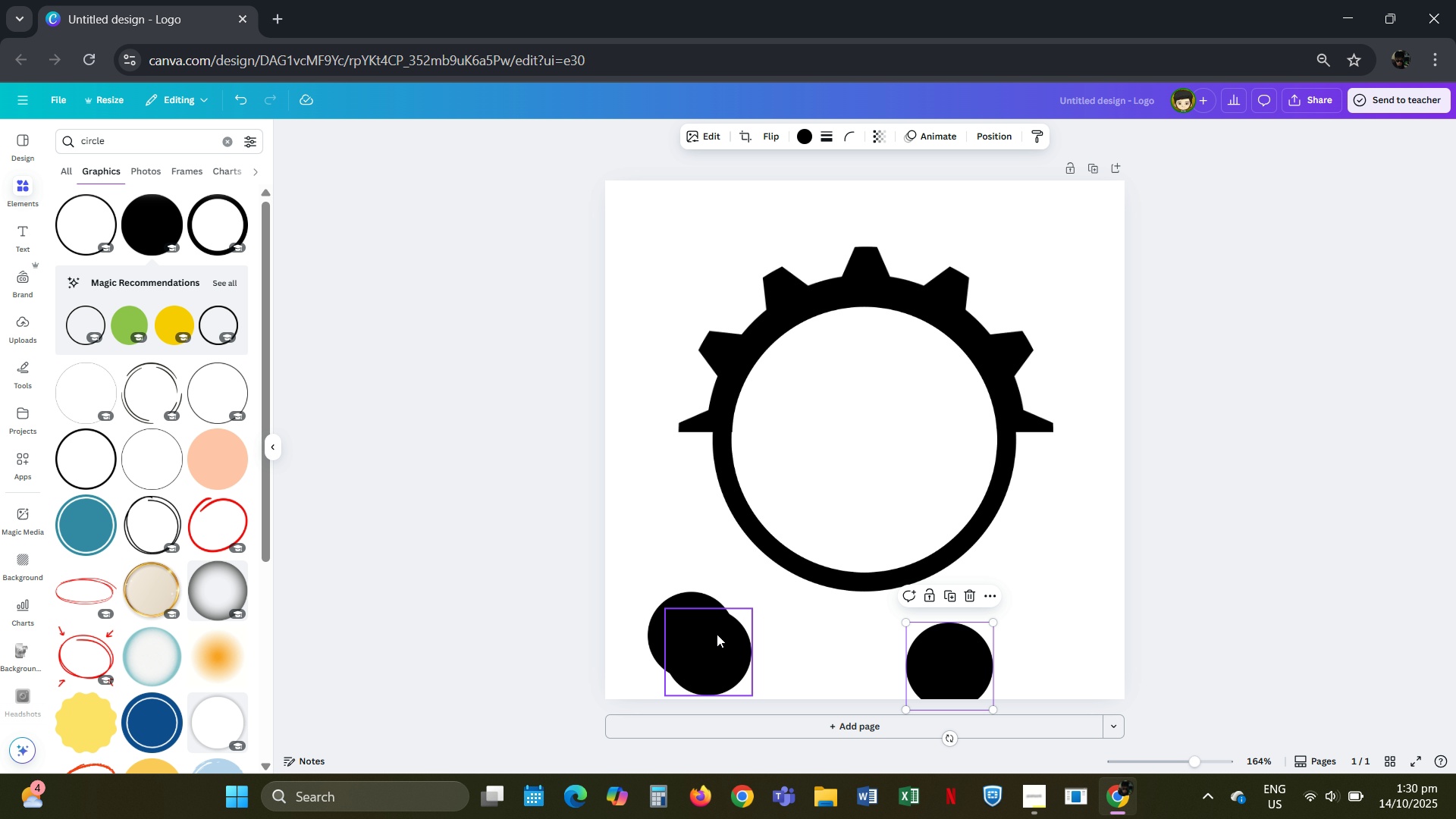 
left_click_drag(start_coordinate=[711, 639], to_coordinate=[830, 652])
 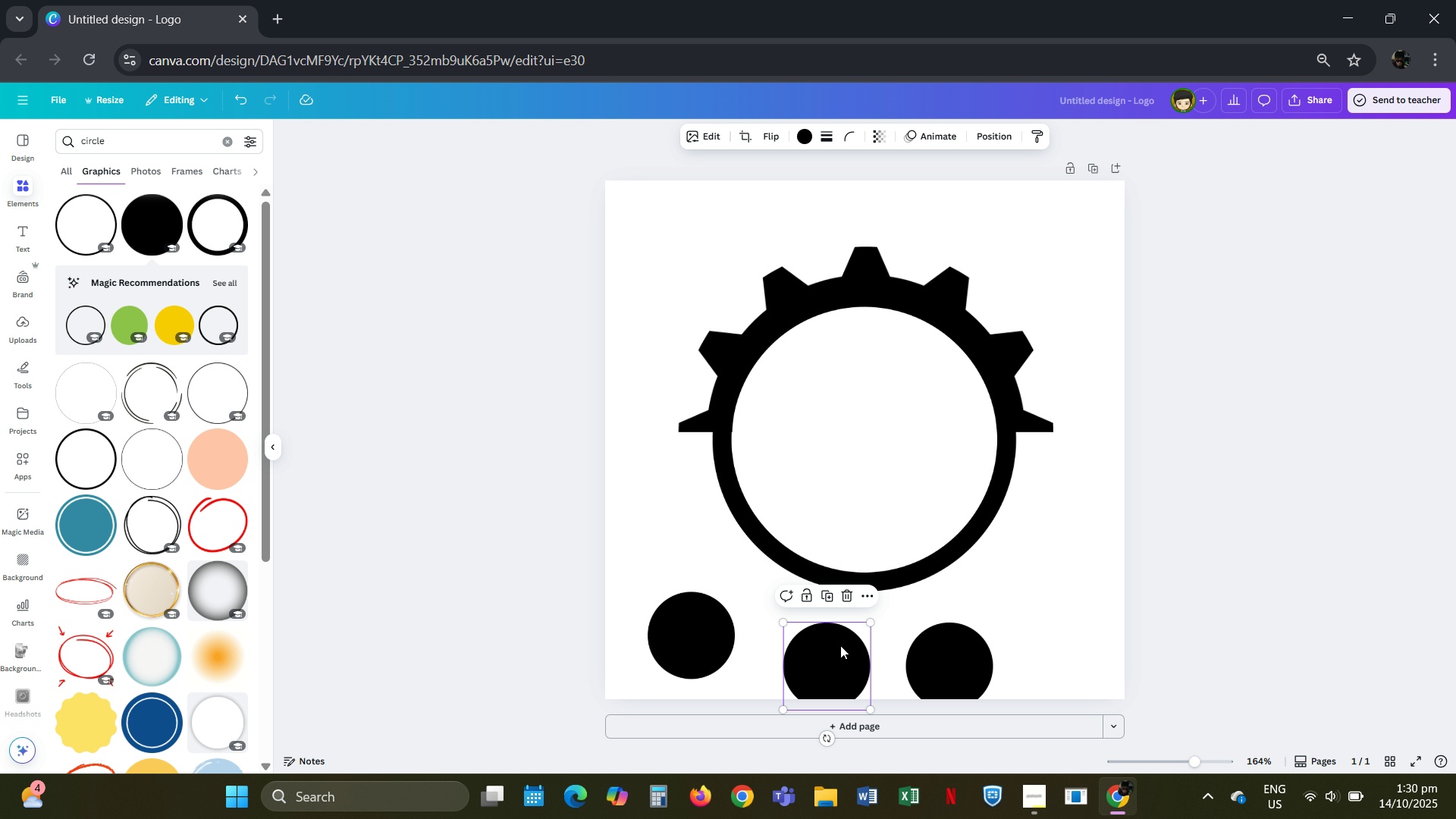 
wait(9.25)
 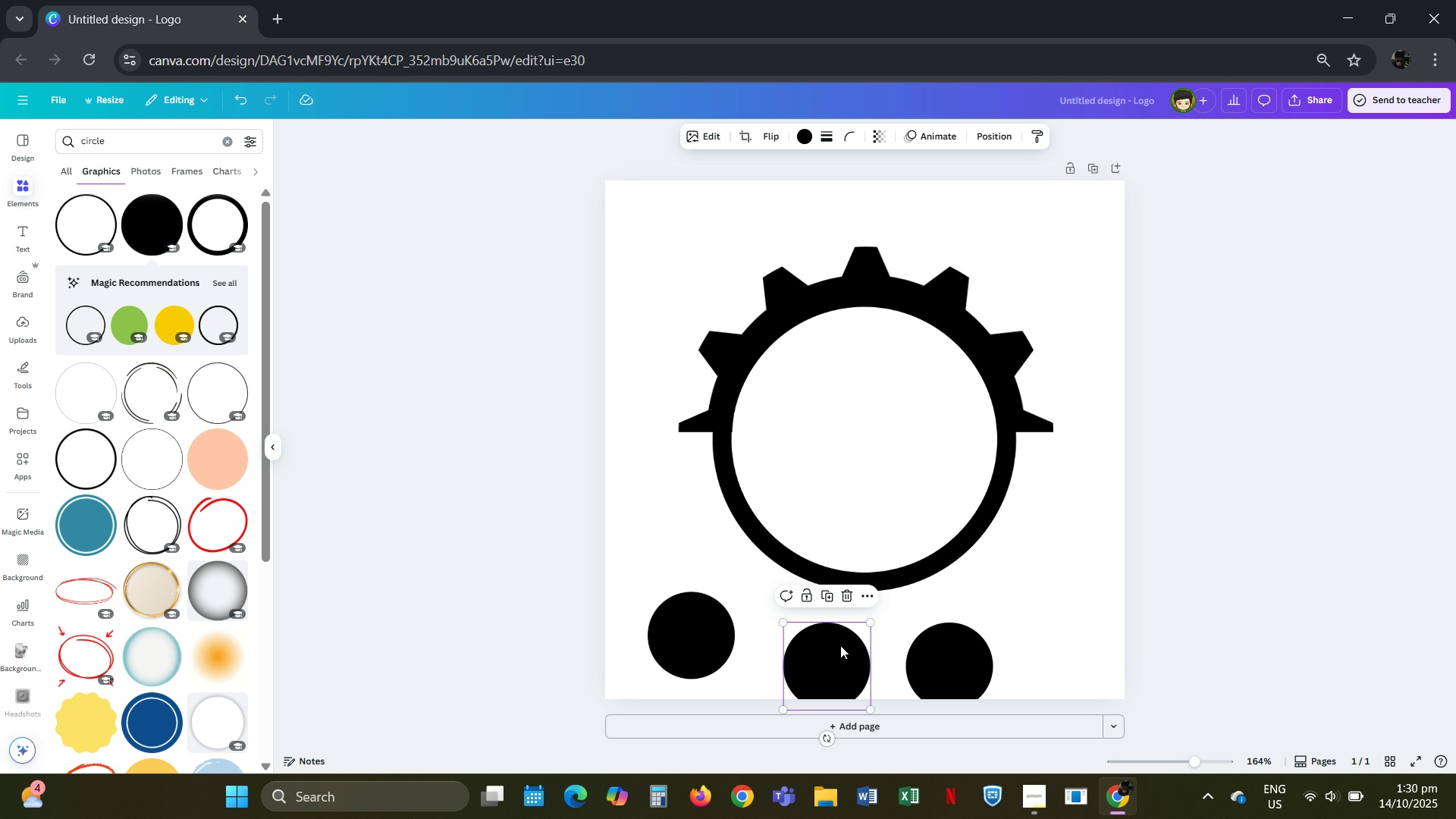 
left_click([701, 639])
 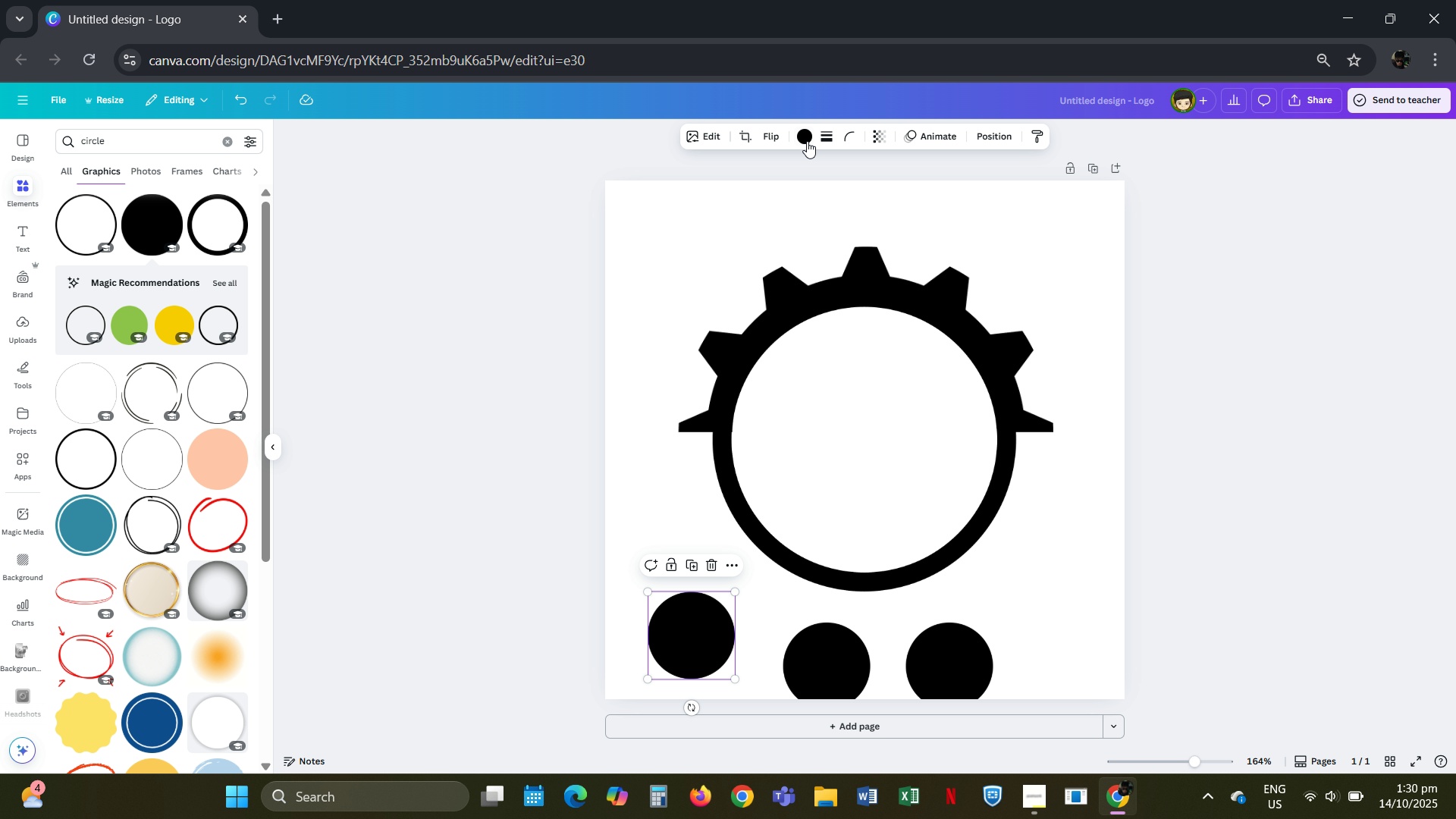 
left_click([805, 133])
 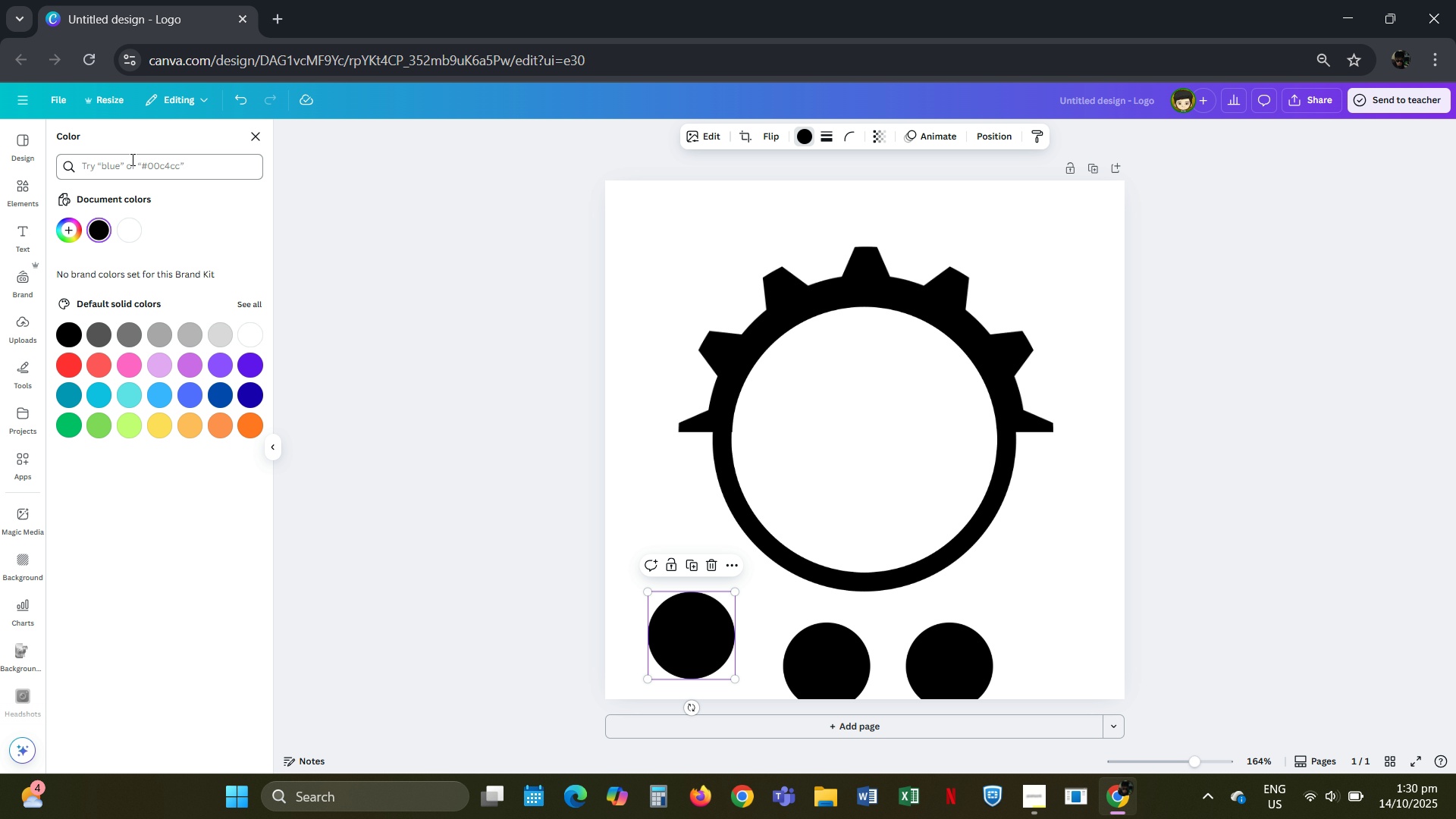 
left_click([132, 162])
 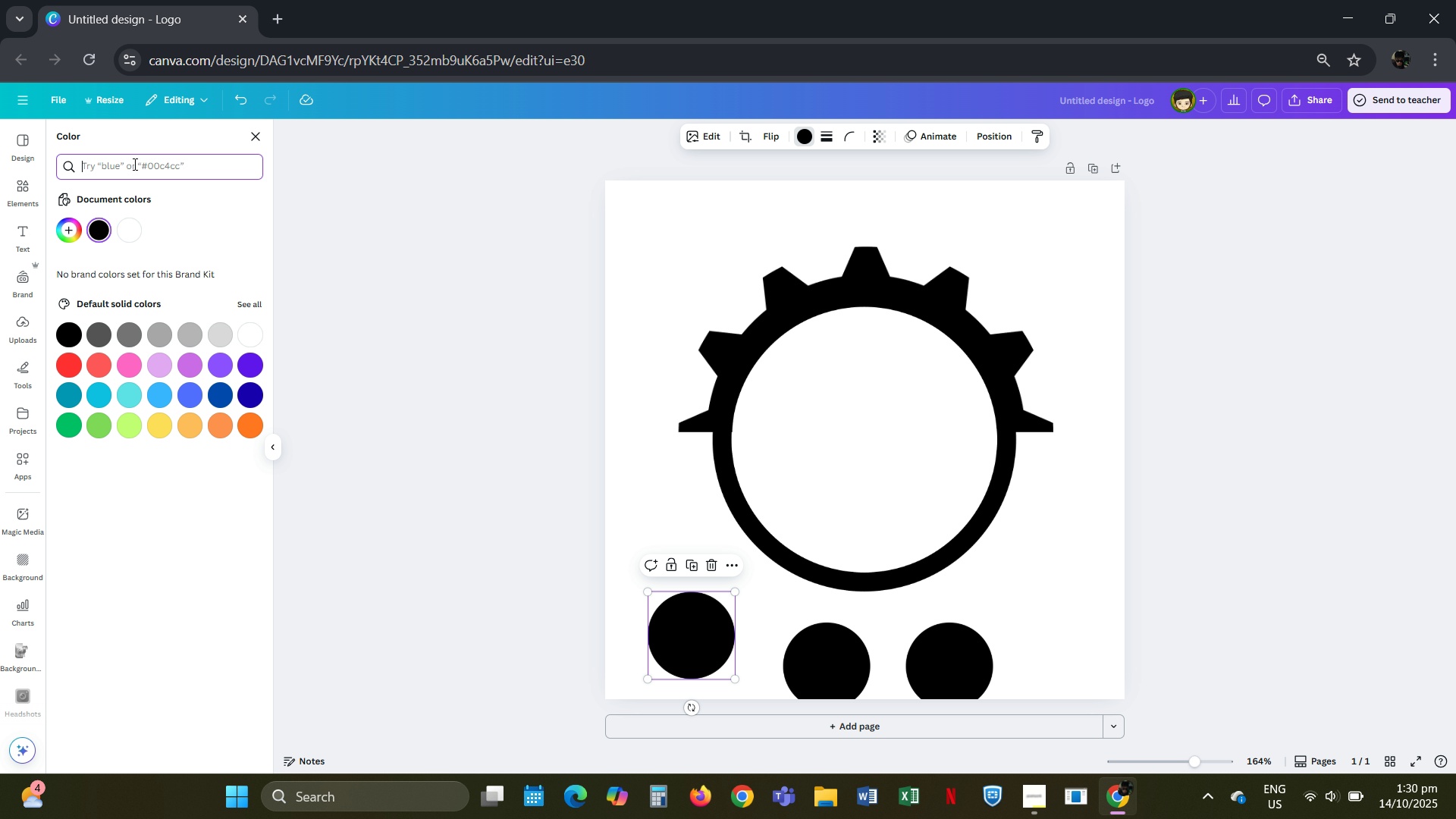 
type(#1A237E)
 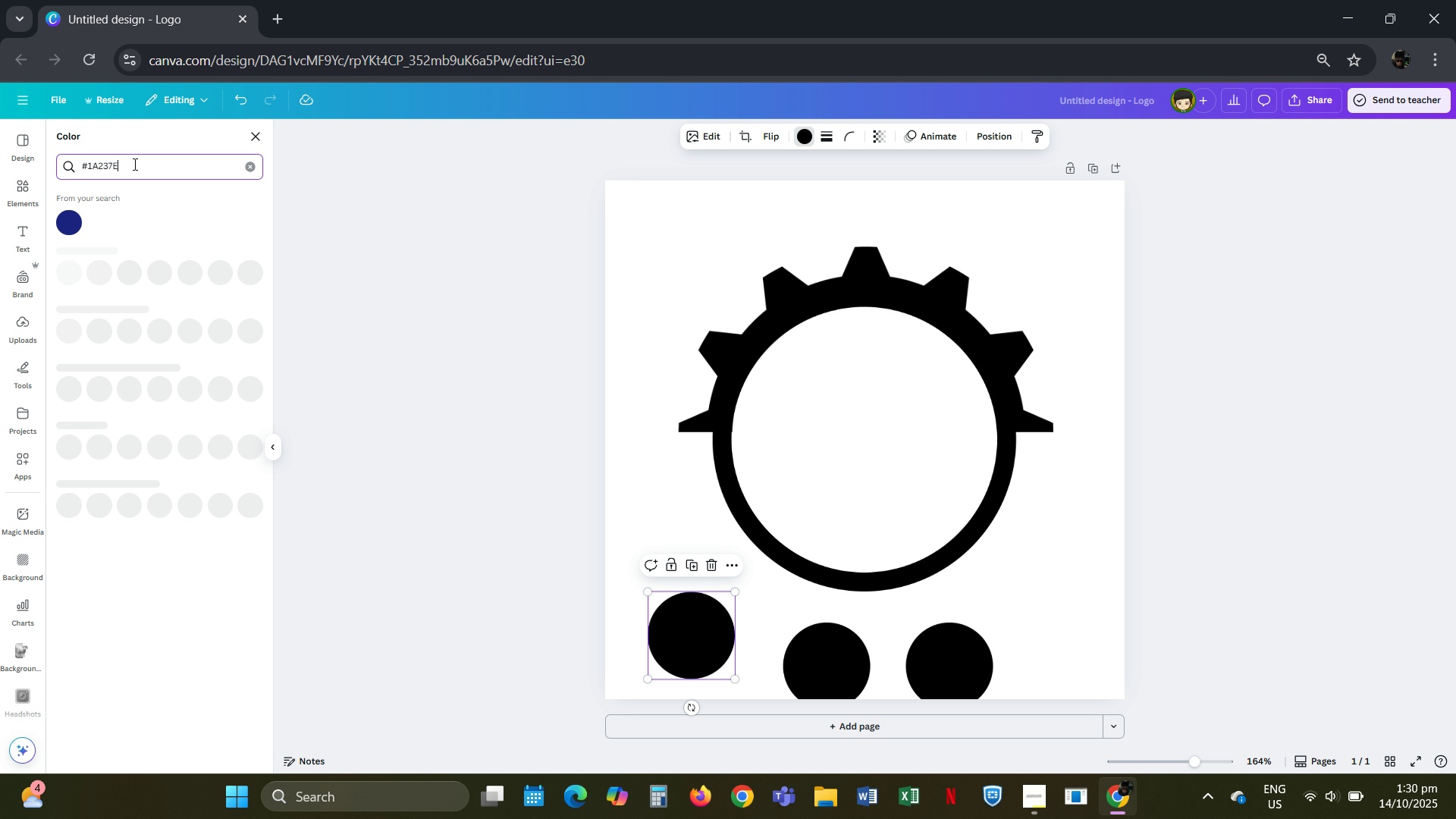 
left_click([69, 230])
 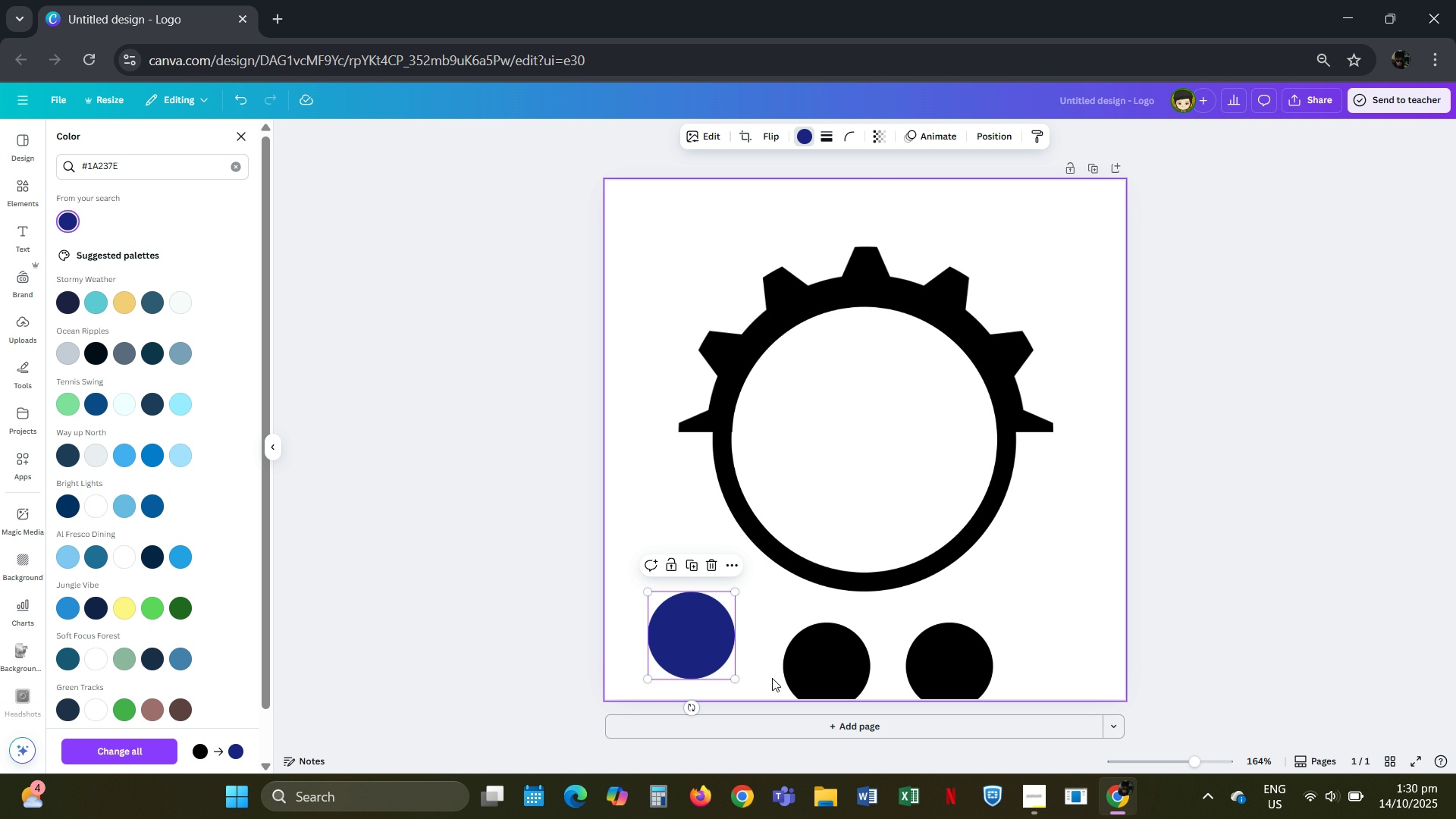 
left_click_drag(start_coordinate=[826, 664], to_coordinate=[794, 636])
 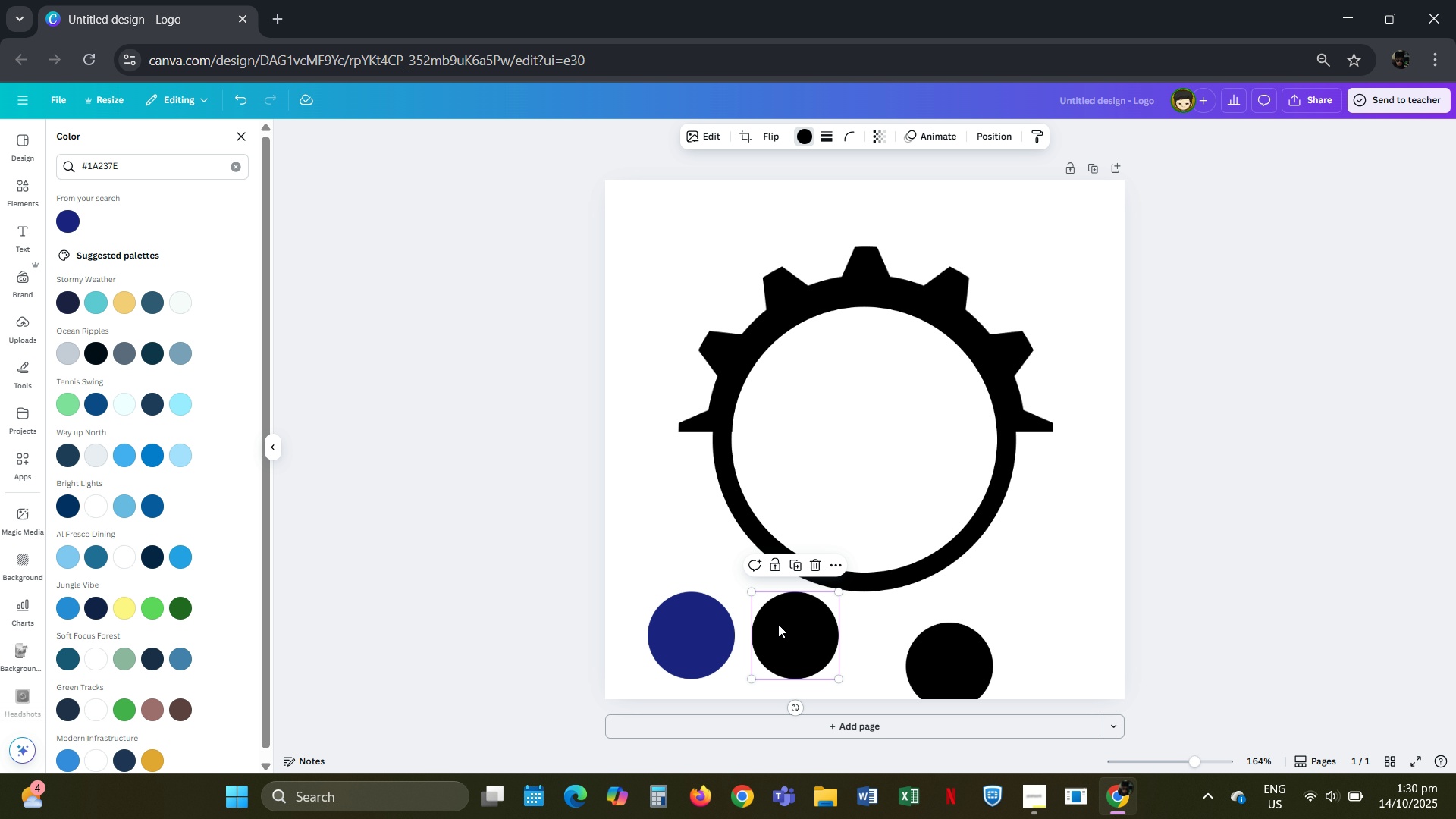 
left_click([794, 634])
 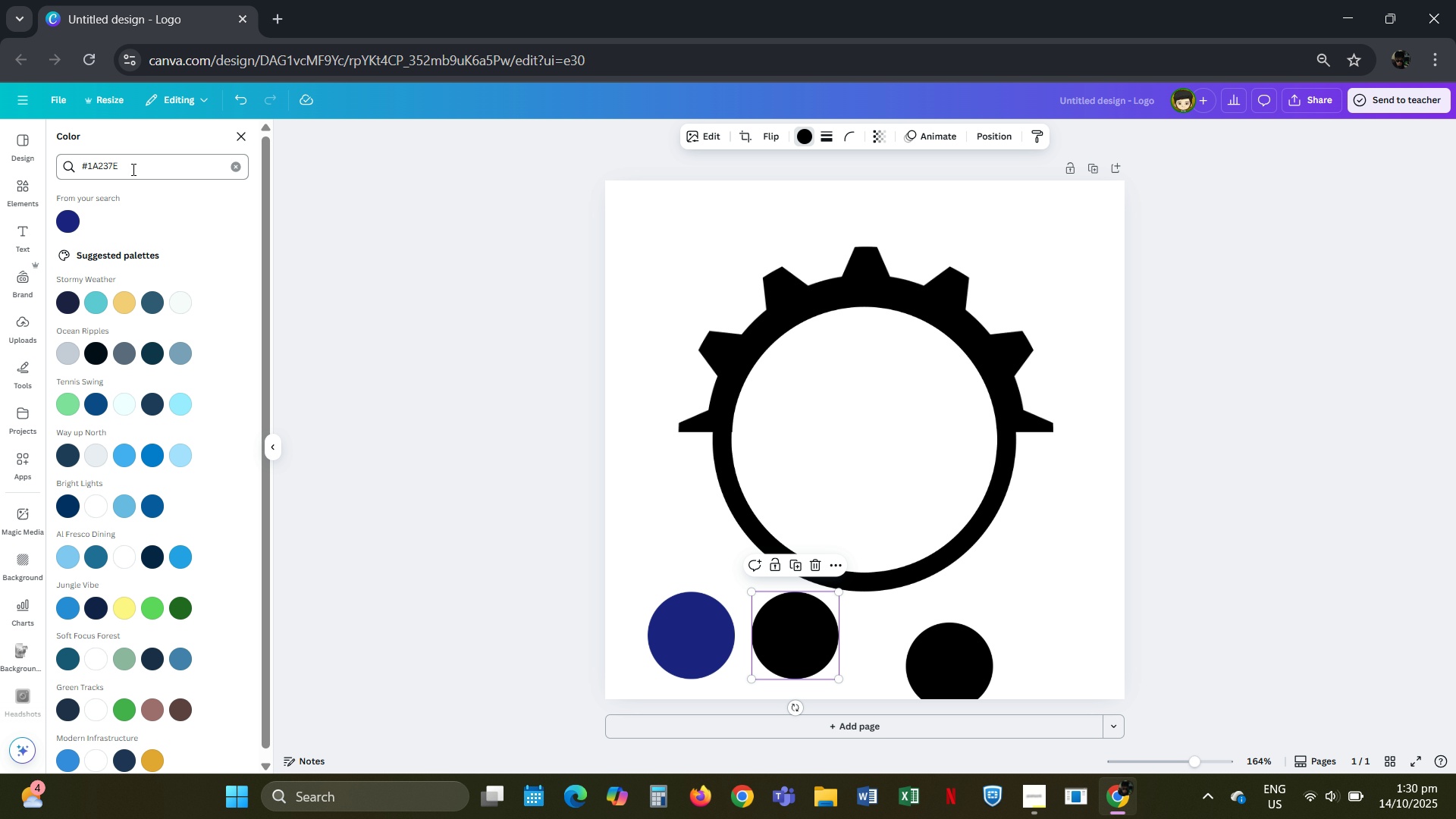 
left_click_drag(start_coordinate=[142, 169], to_coordinate=[33, 168])
 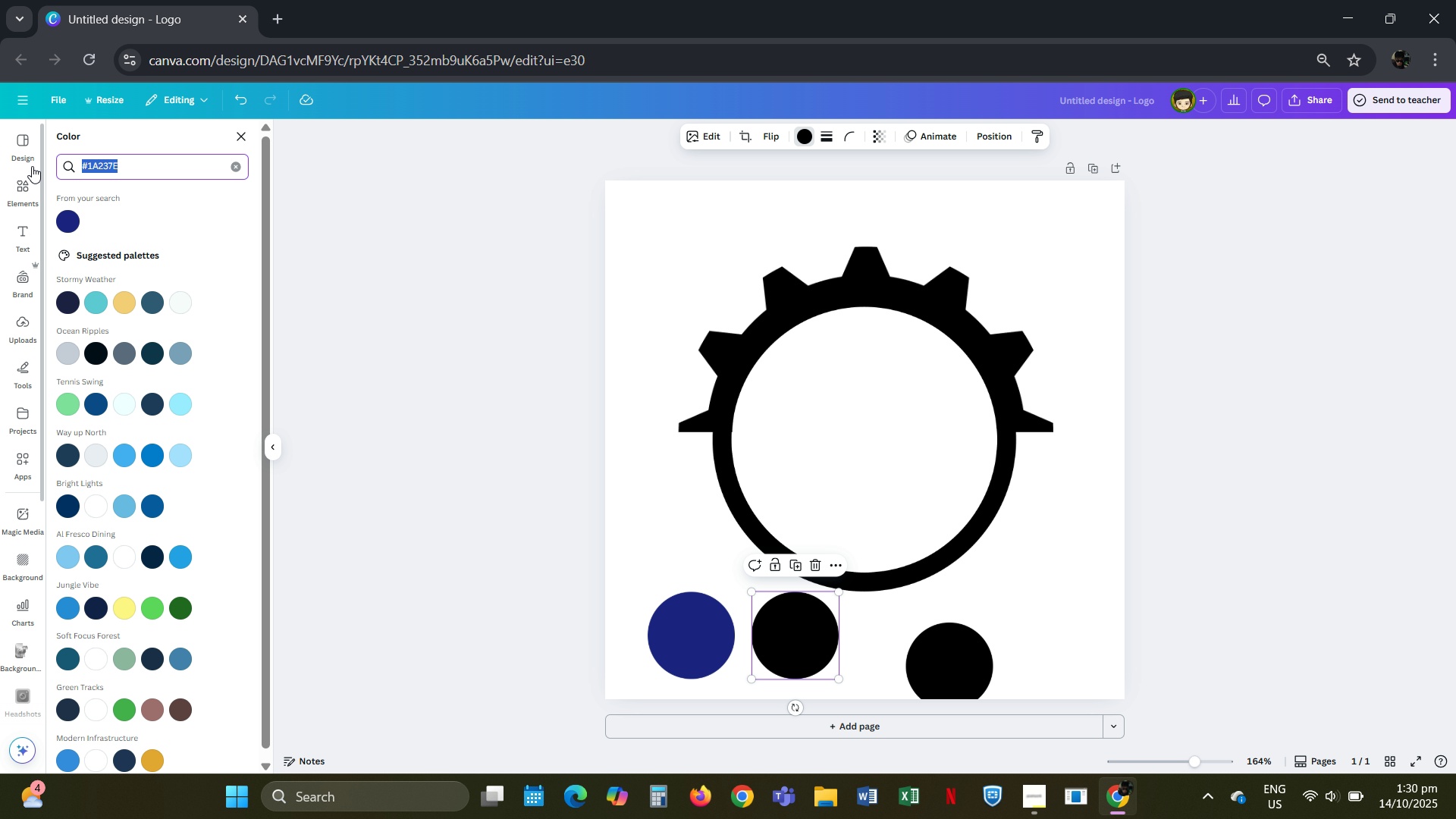 
key(Numpad0)
 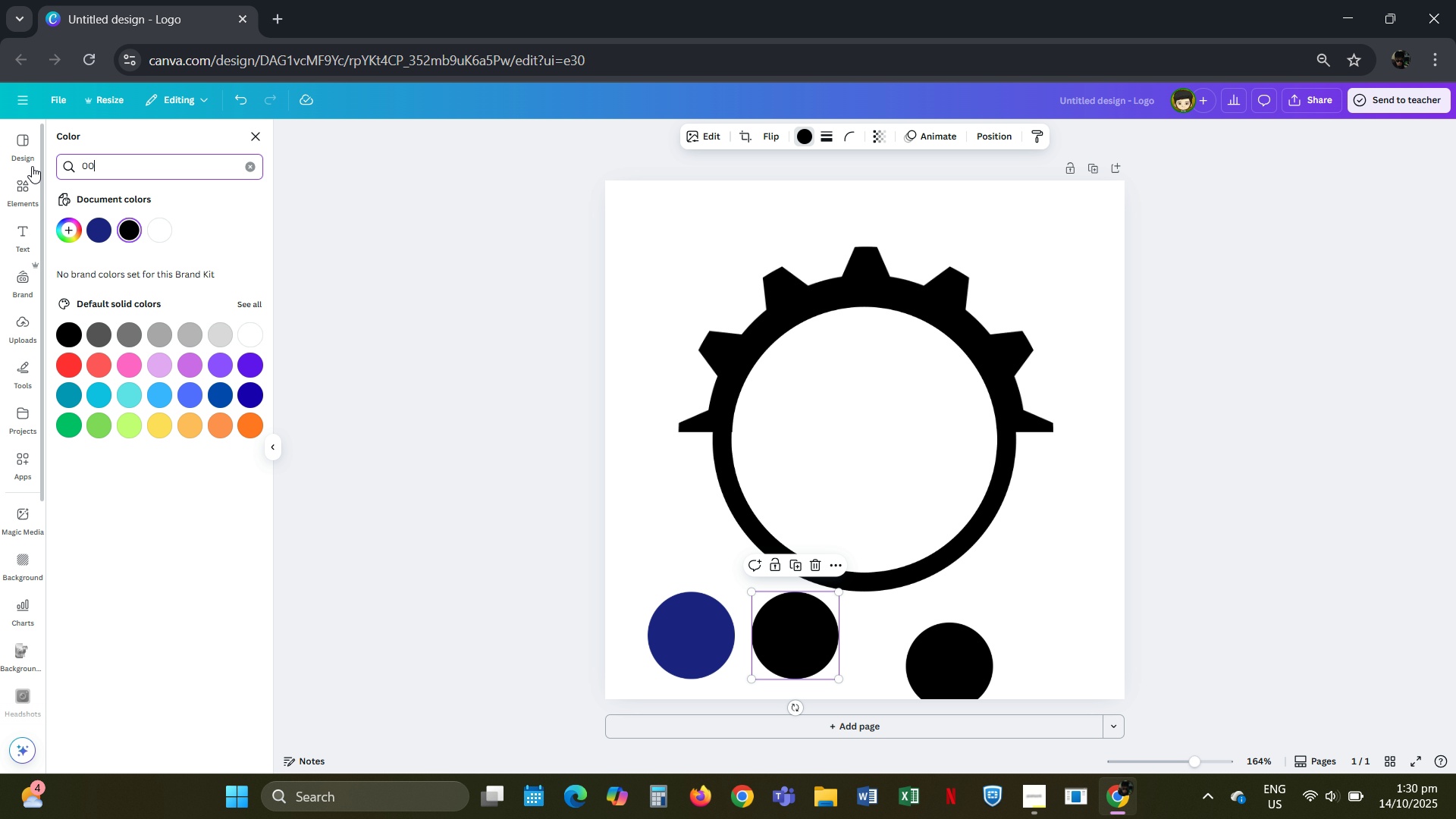 
key(Numpad0)
 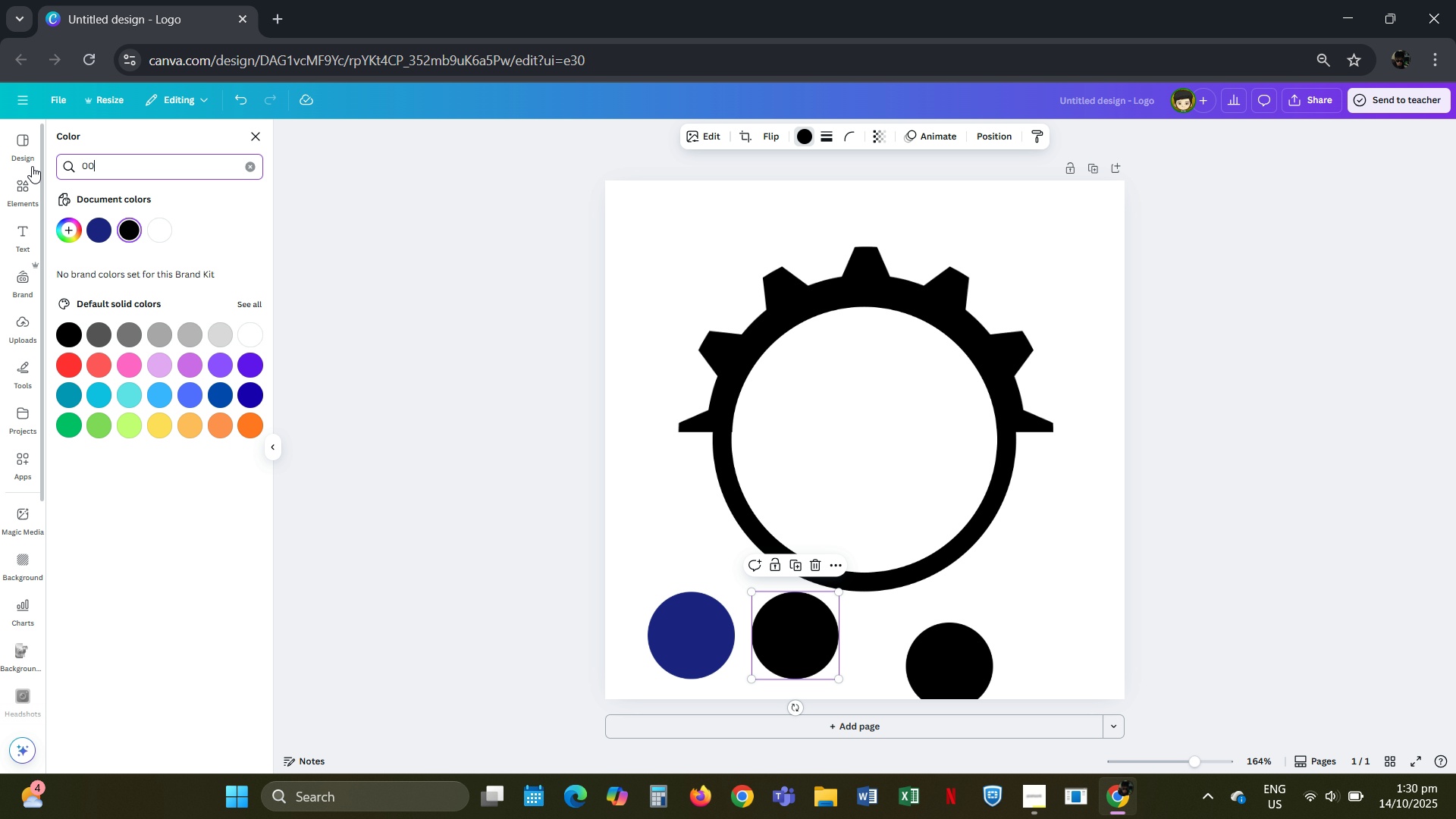 
key(Numpad9)
 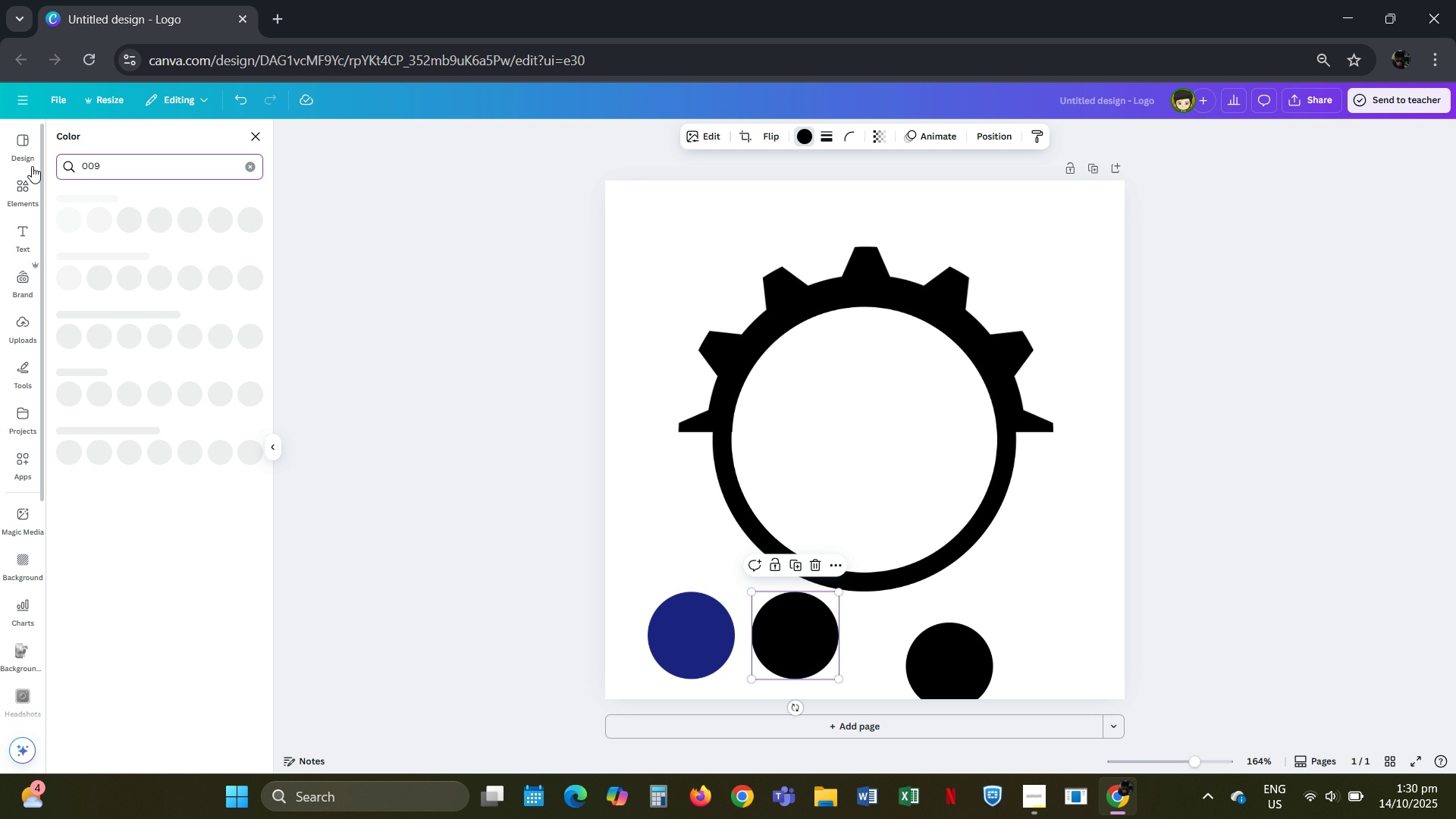 
key(Numpad7)
 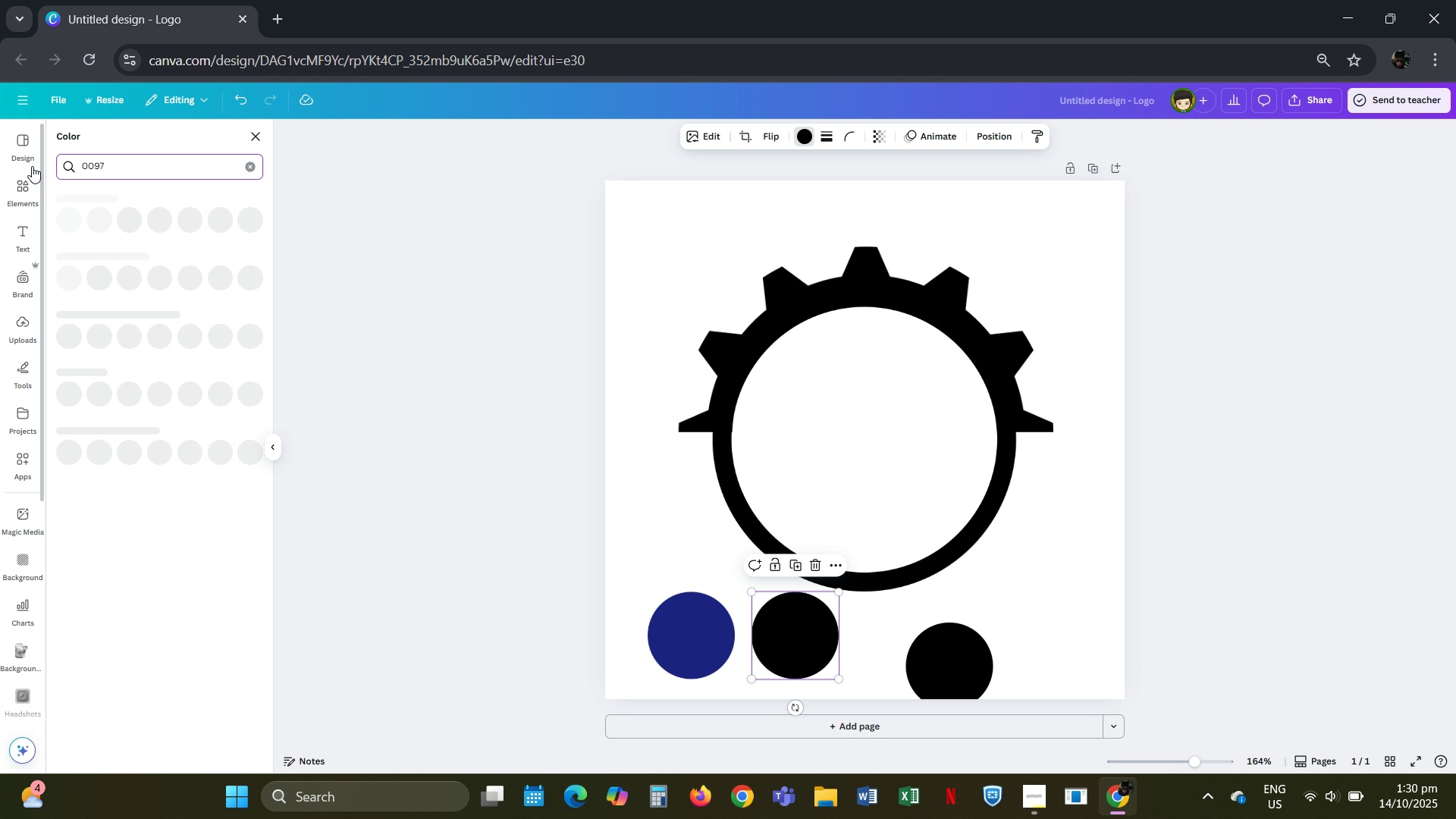 
key(A)
 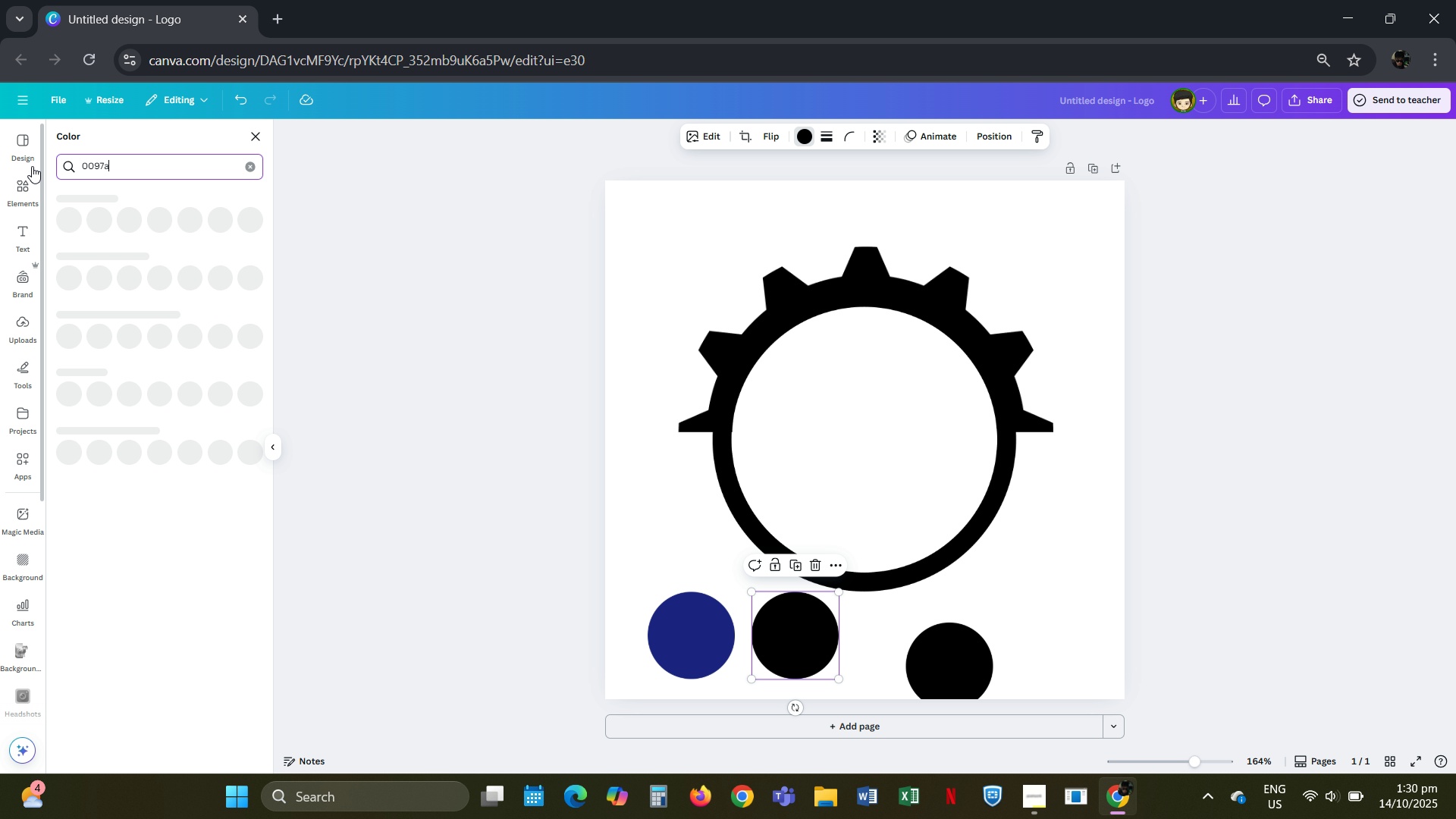 
key(Numpad7)
 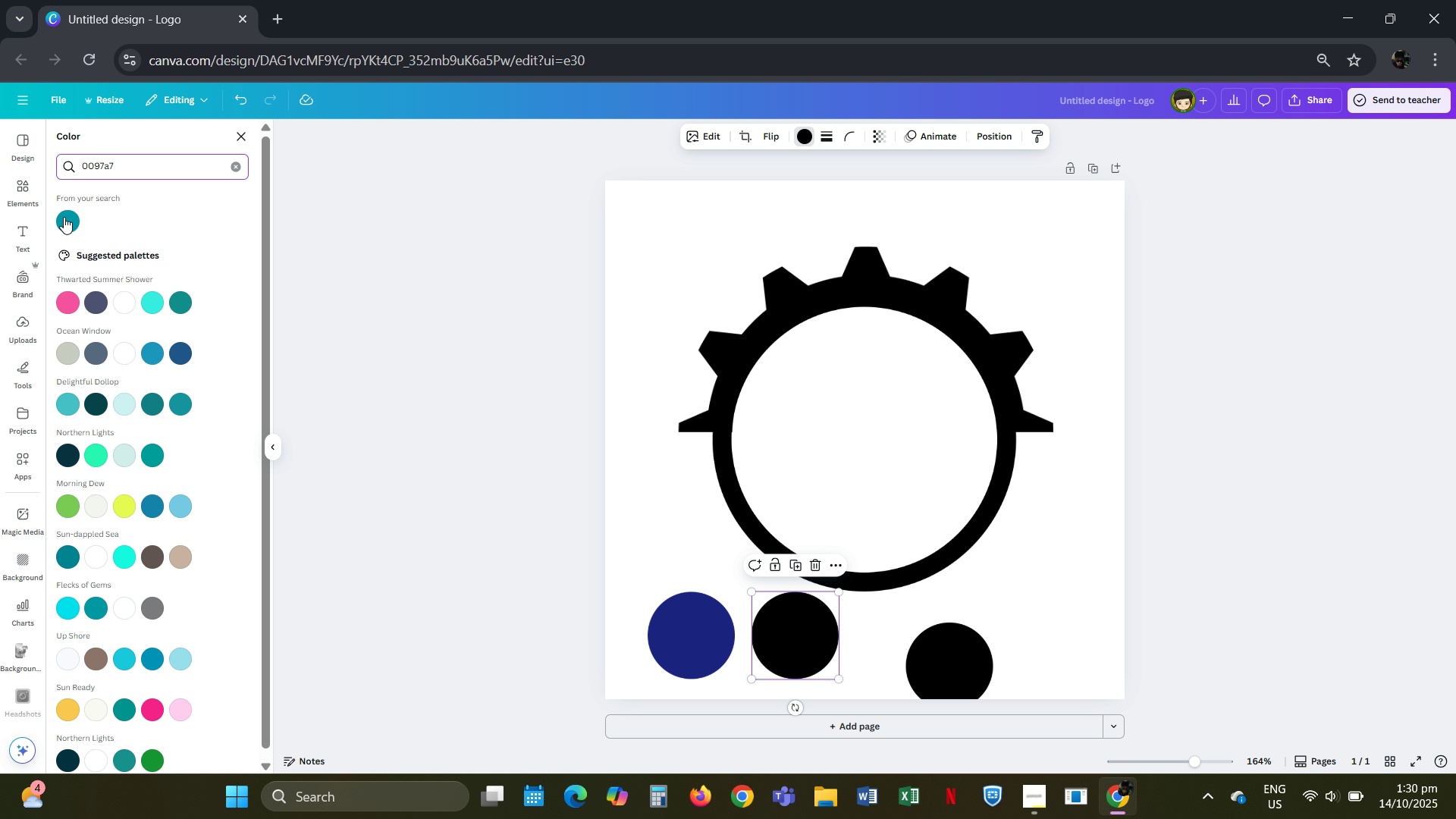 
left_click([62, 218])
 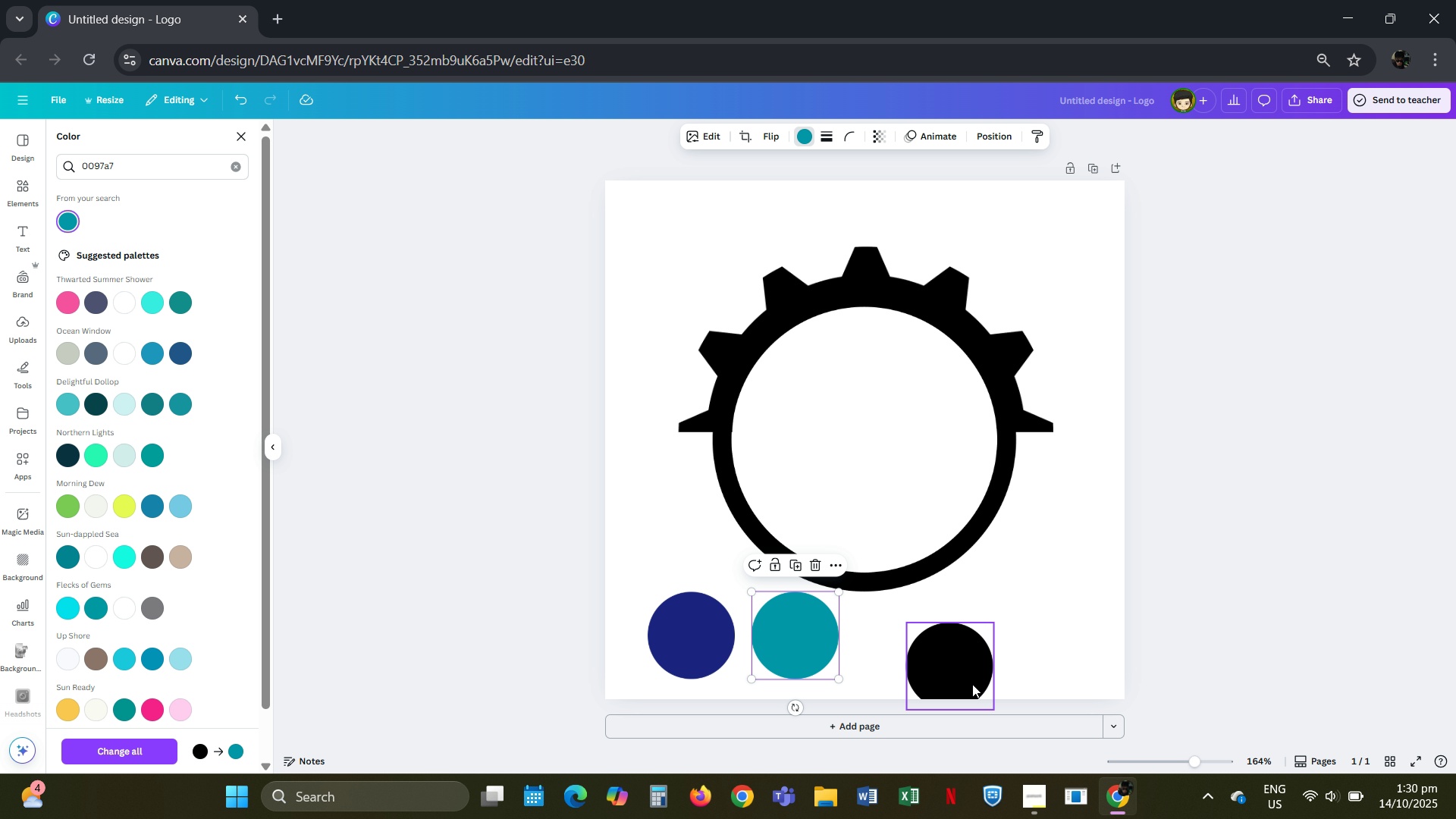 
left_click([968, 677])
 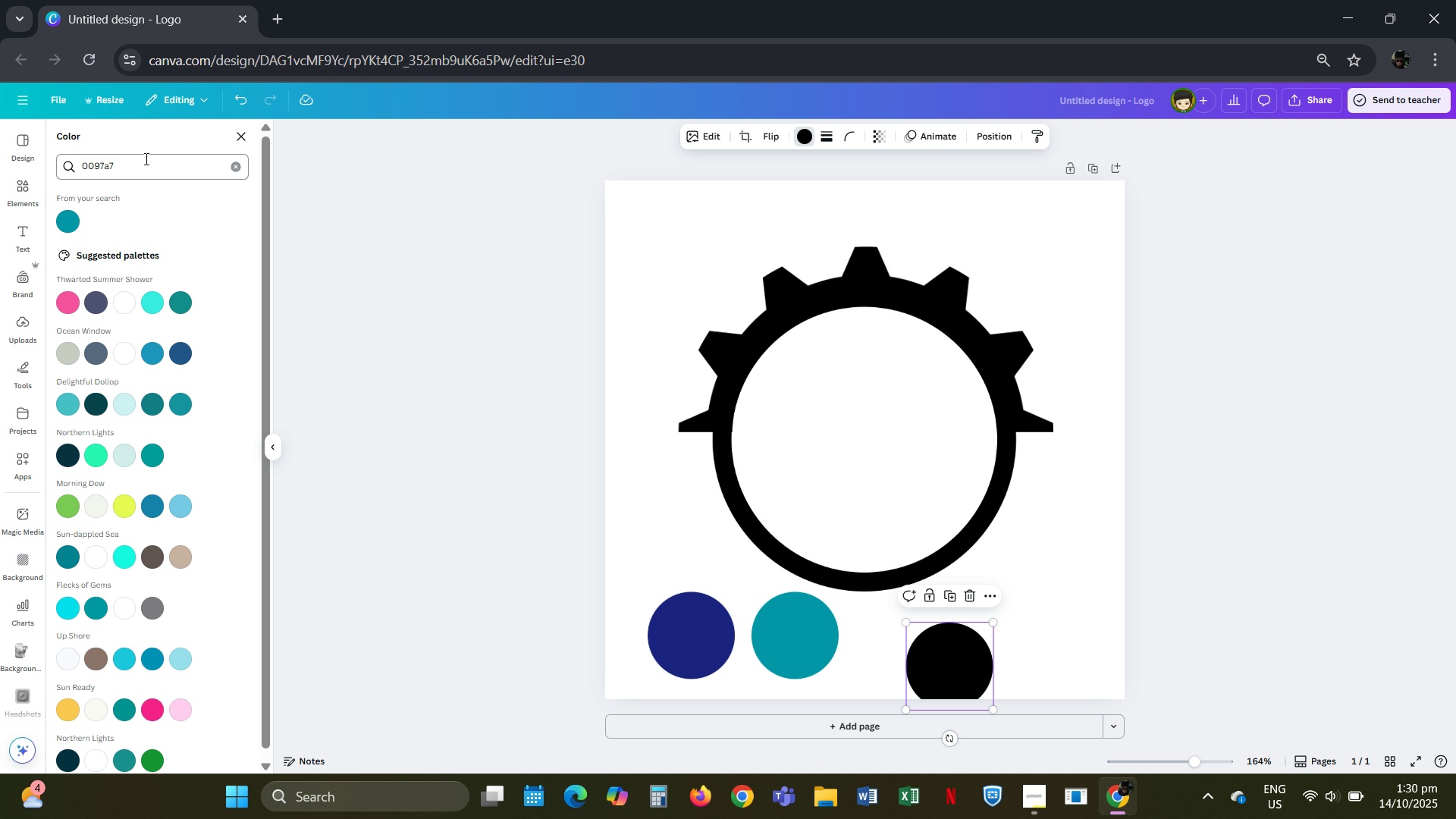 
left_click_drag(start_coordinate=[141, 167], to_coordinate=[4, 157])
 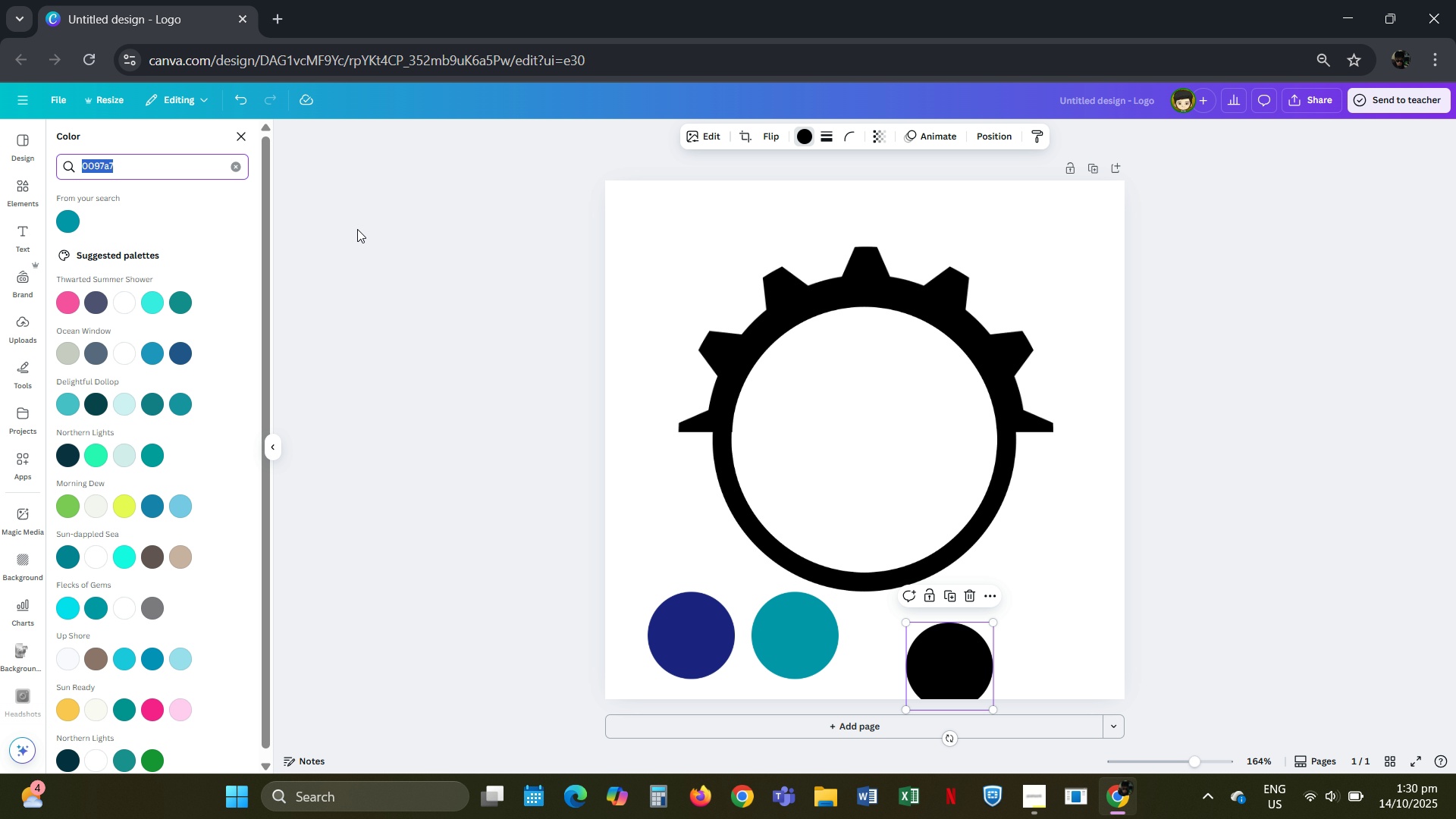 
type(ffffff)
 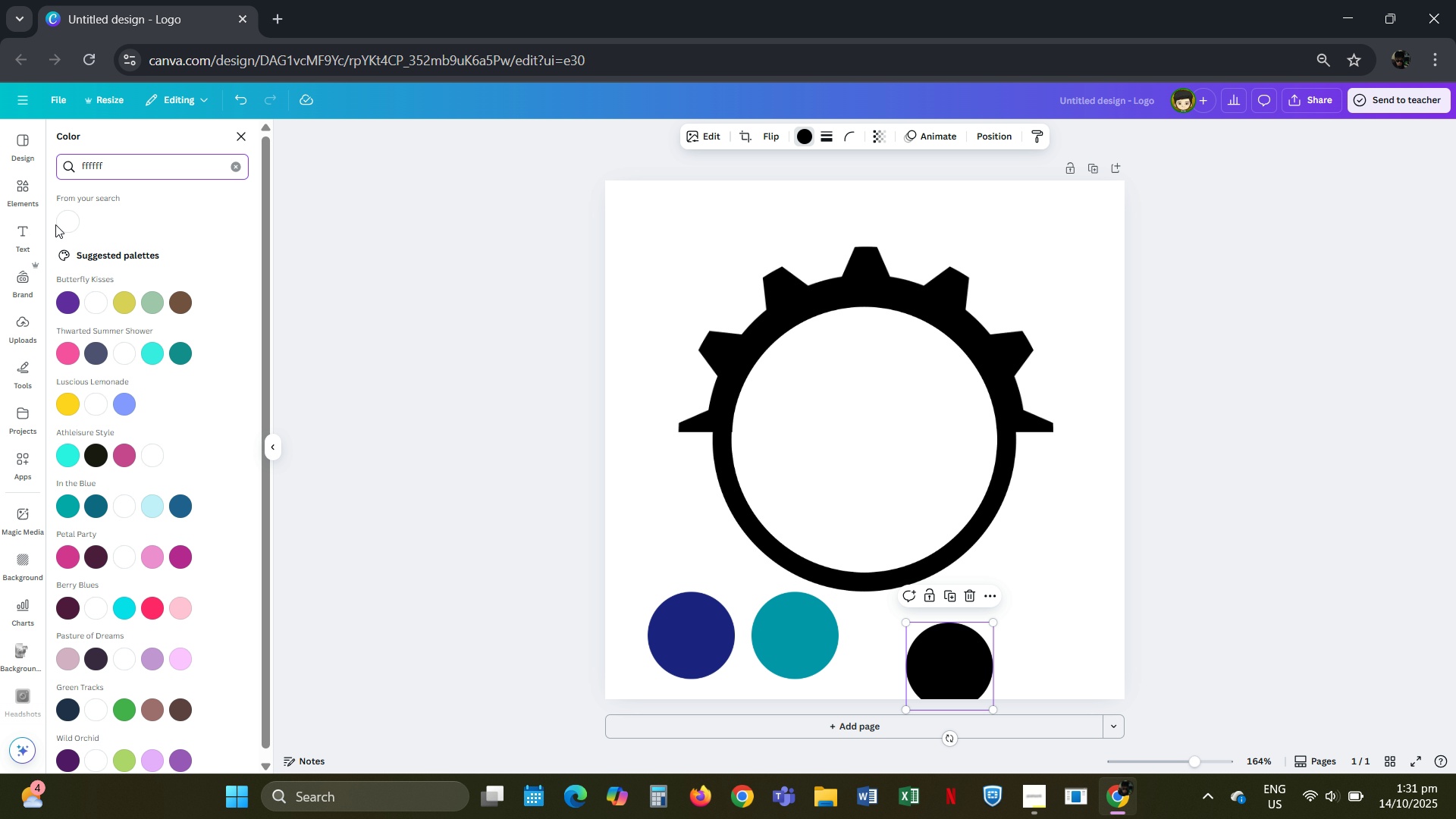 
left_click([59, 224])
 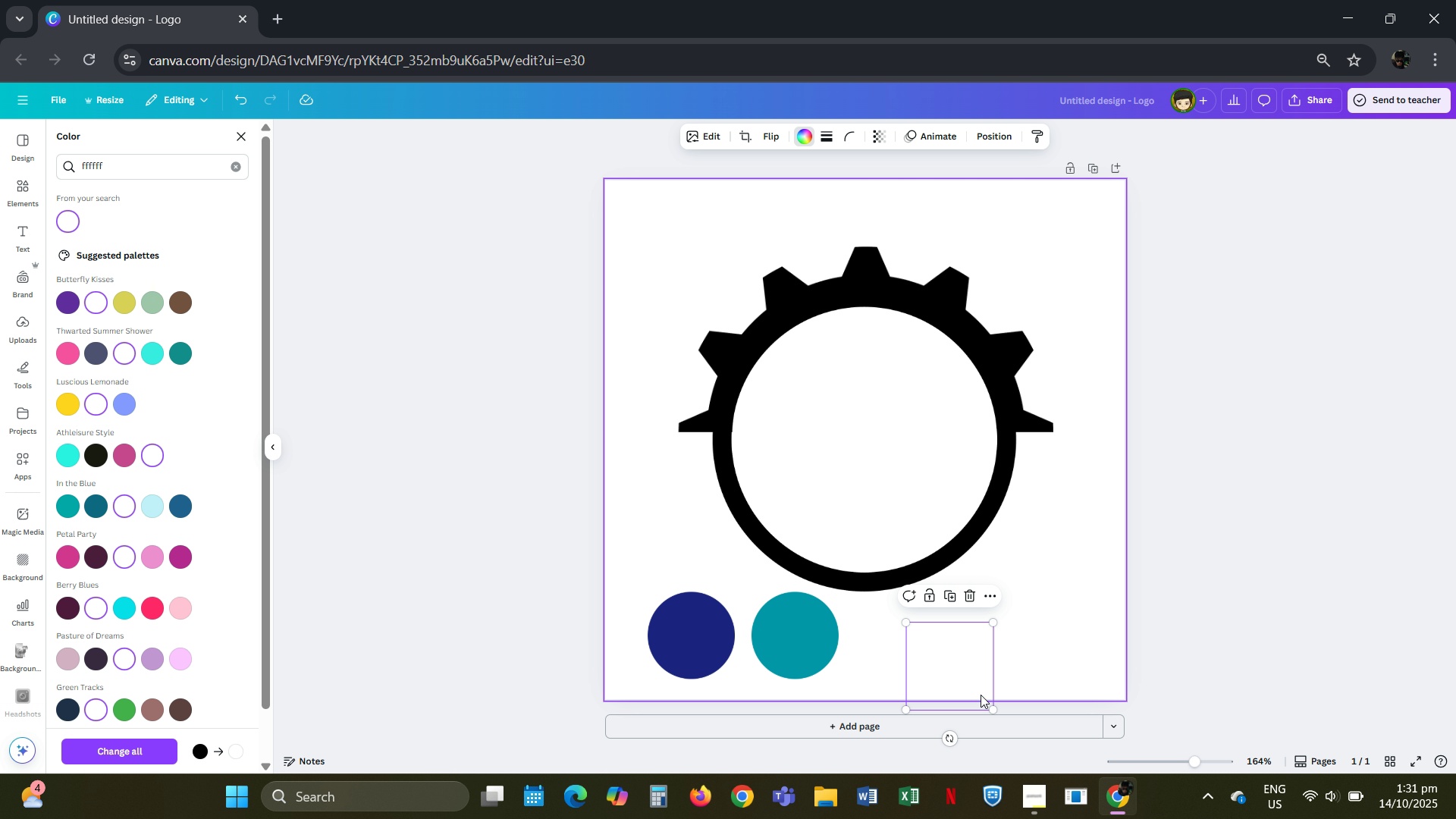 
left_click_drag(start_coordinate=[962, 676], to_coordinate=[912, 645])
 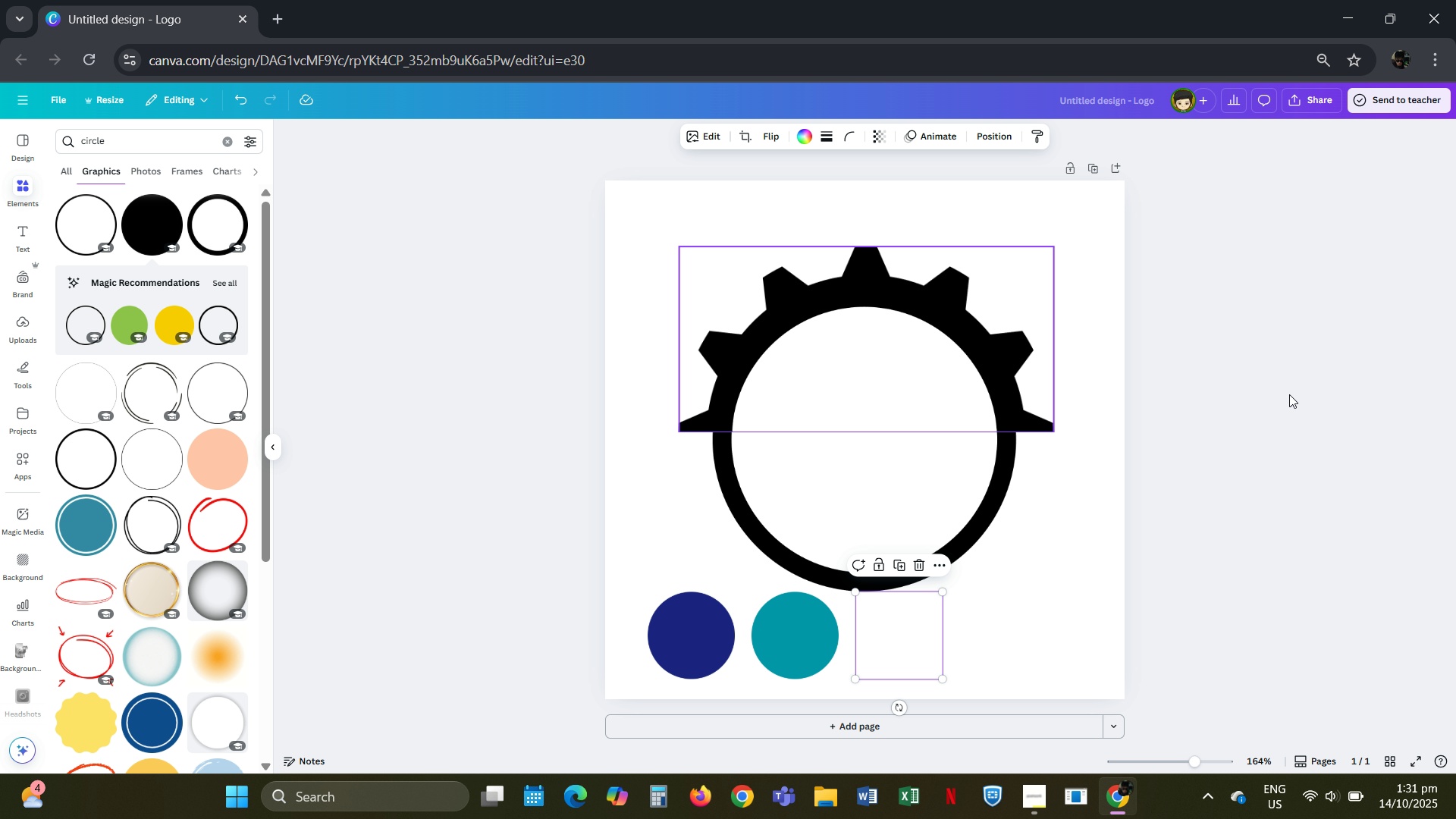 
scroll: coordinate [1247, 375], scroll_direction: down, amount: 1.0
 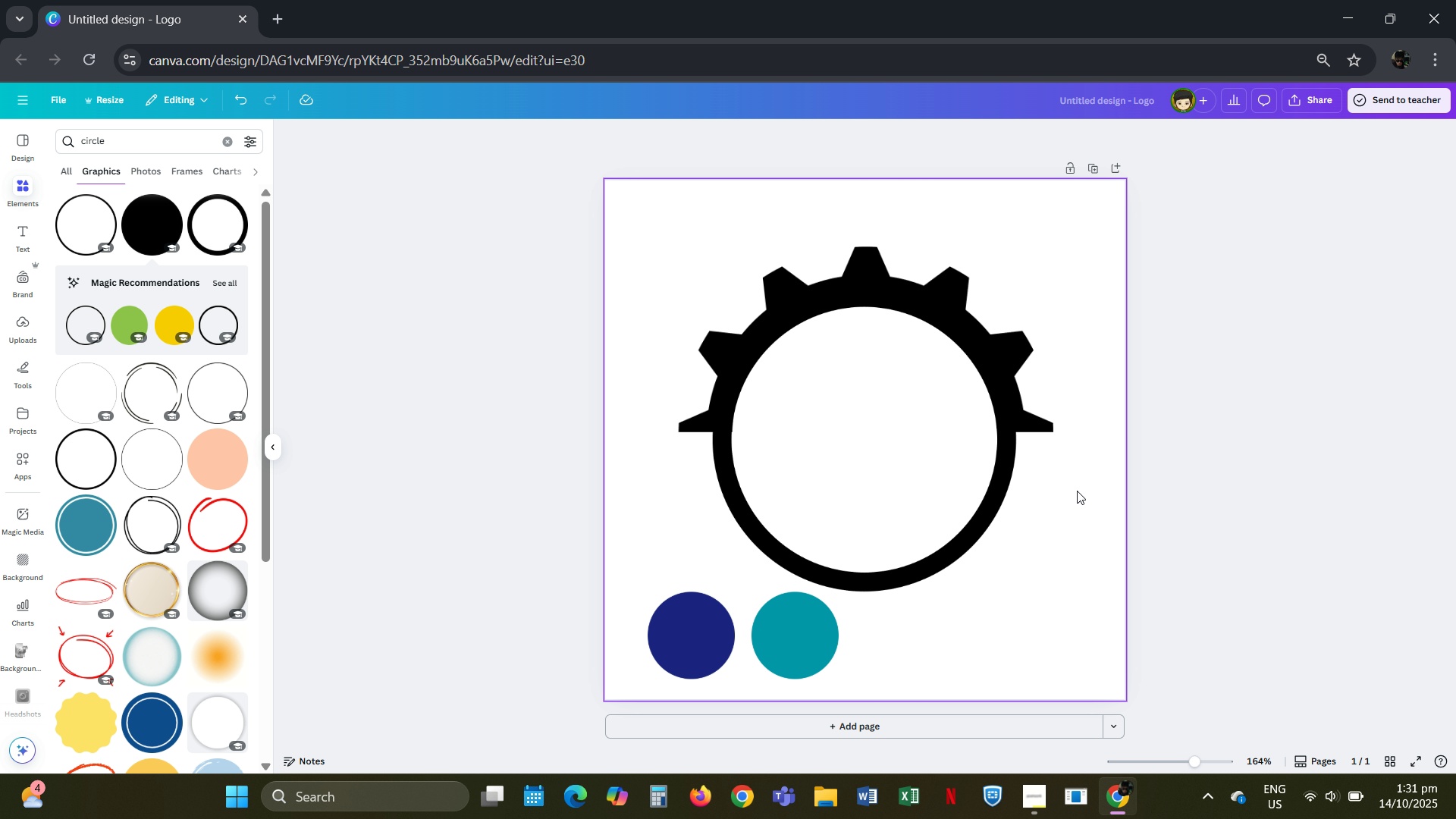 
left_click([1084, 497])
 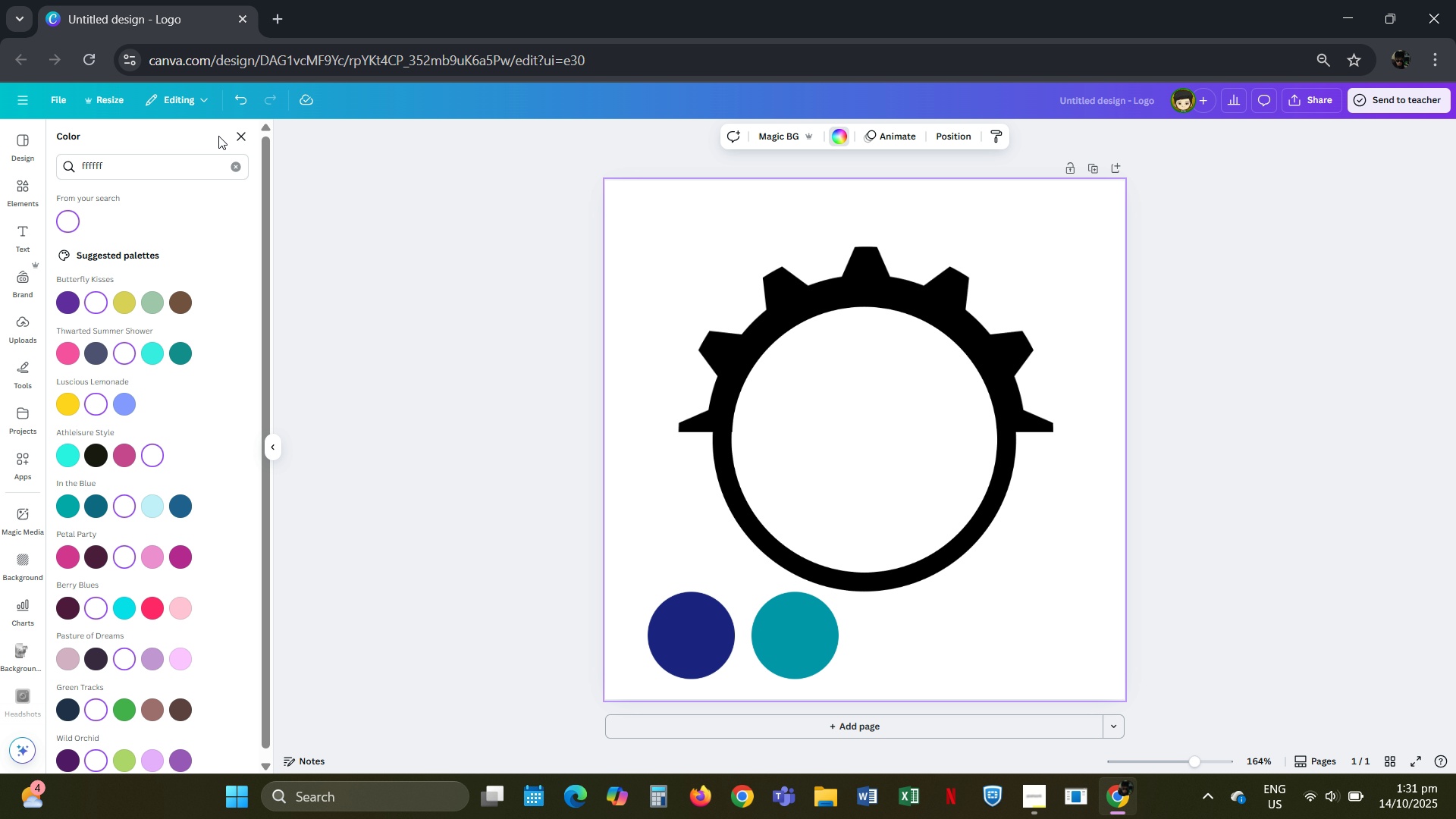 
wait(7.79)
 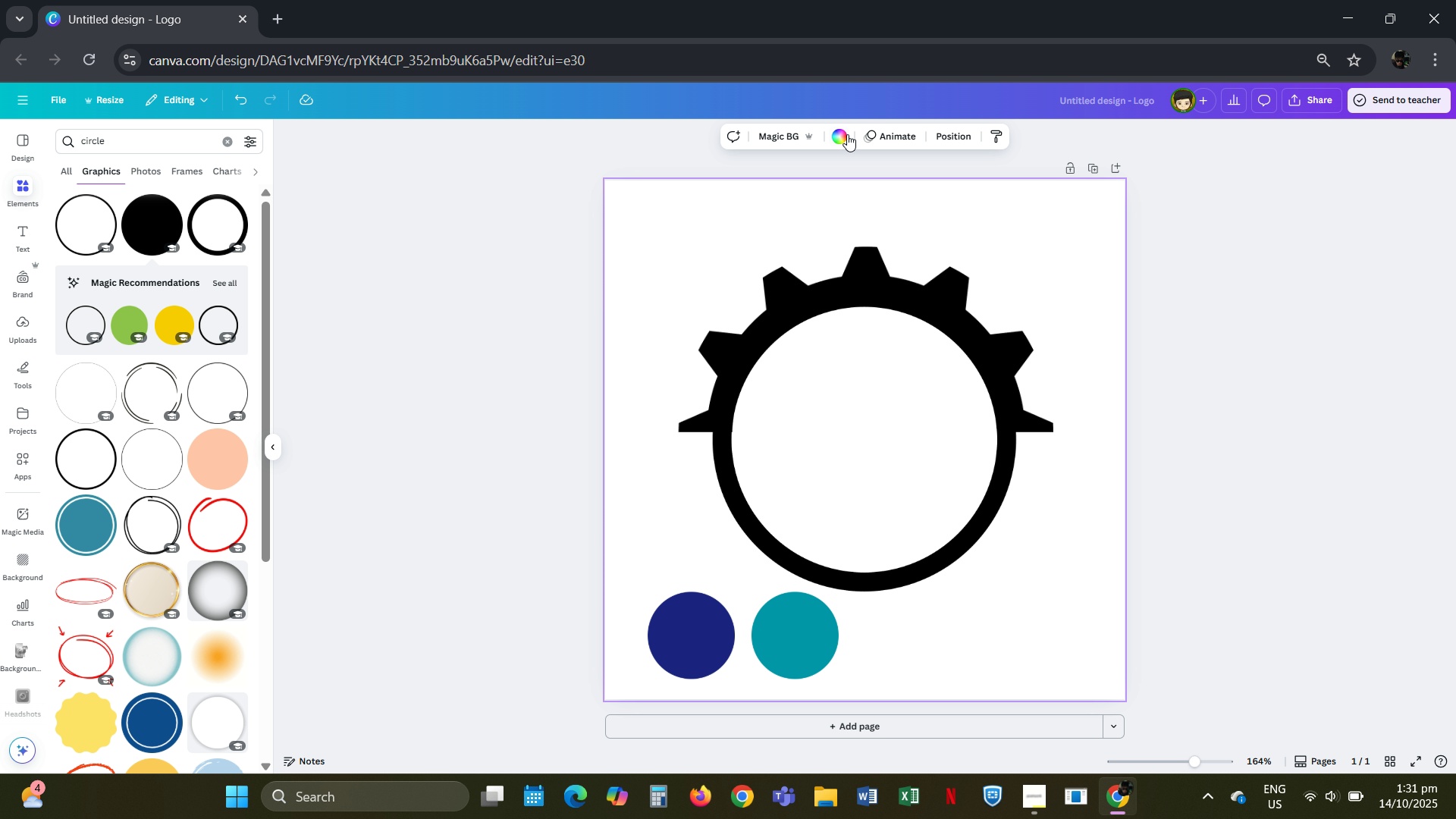 
left_click([845, 137])
 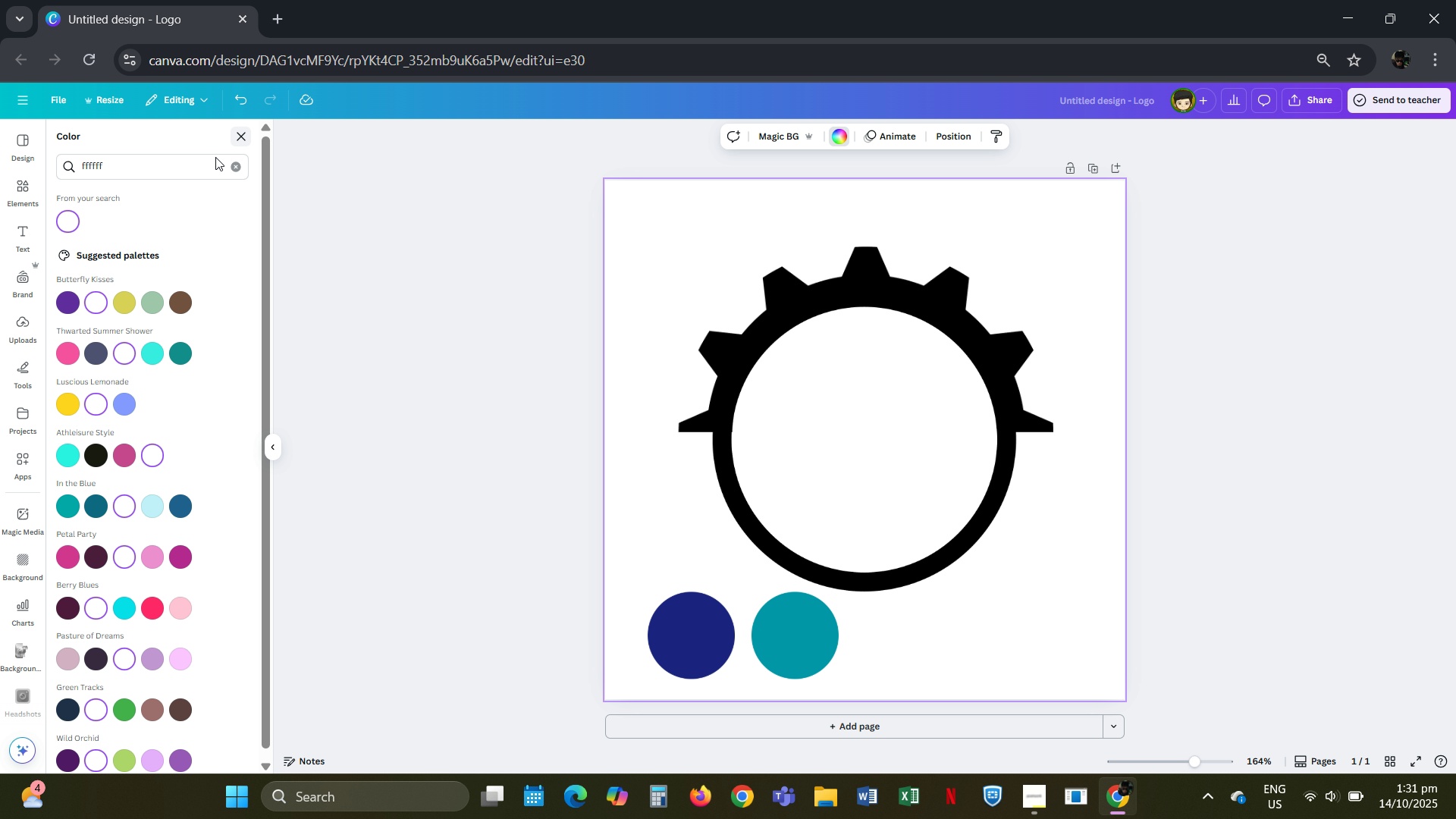 
left_click([240, 163])
 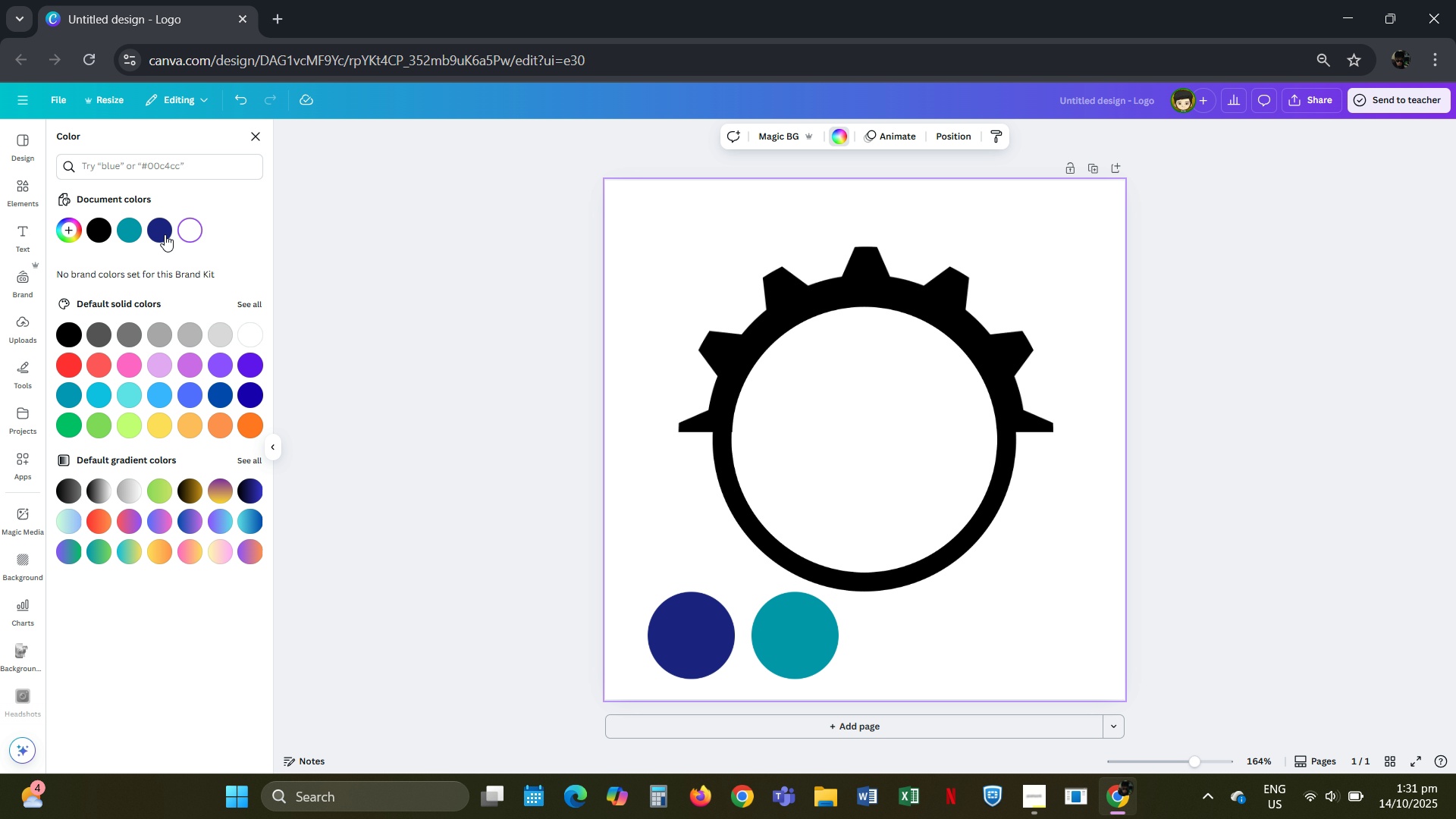 
left_click([165, 234])
 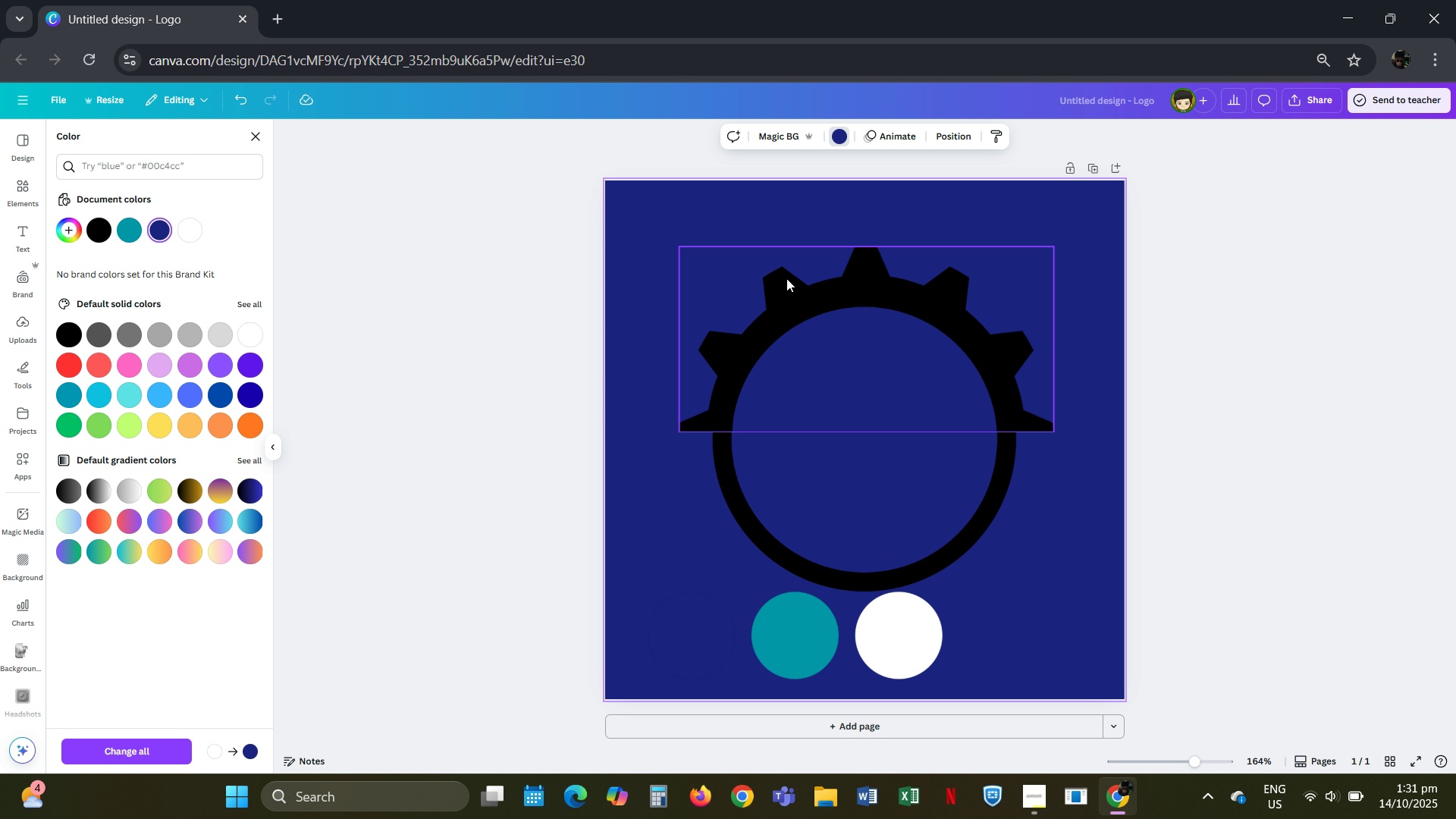 
left_click([786, 278])
 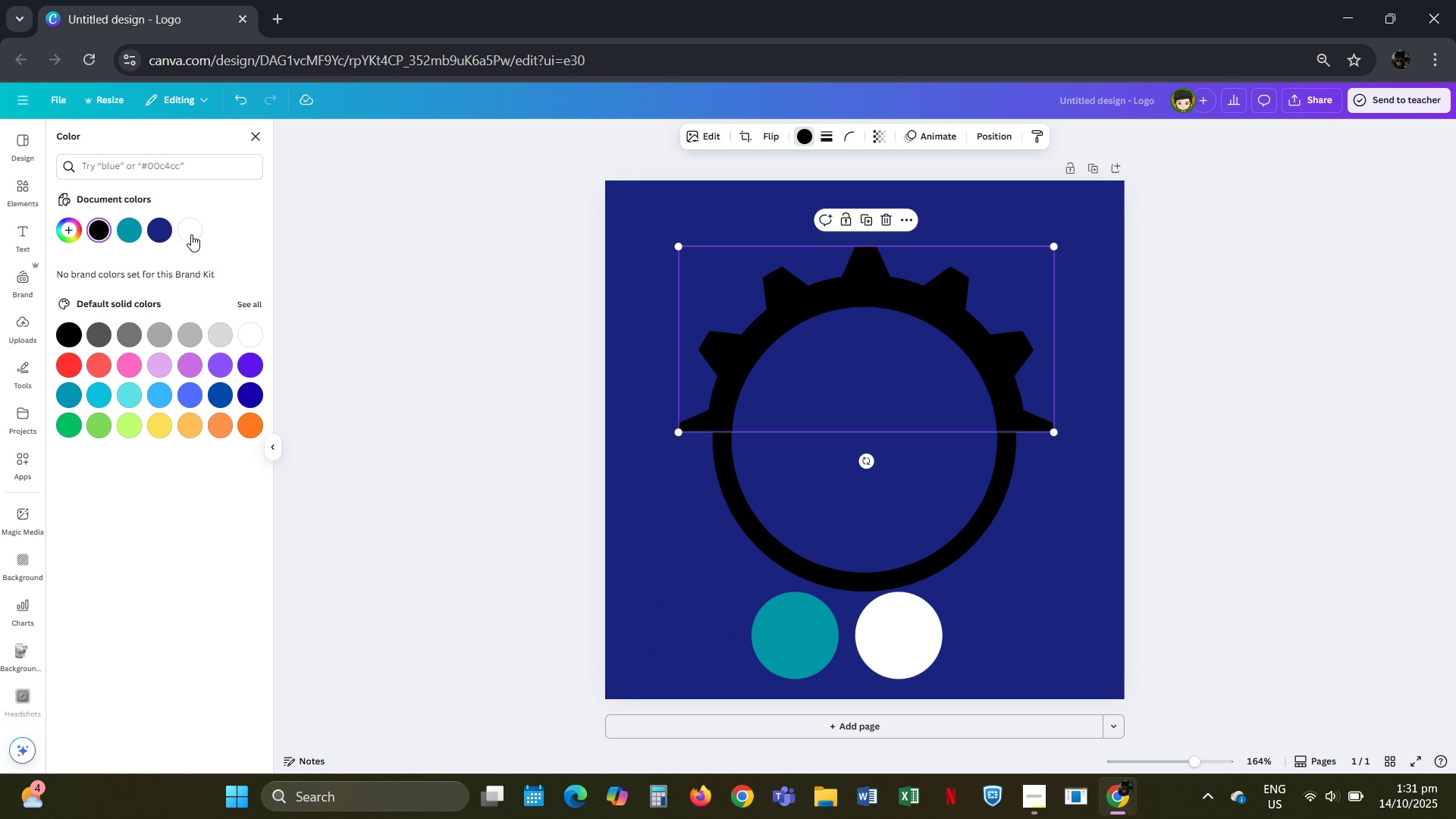 
left_click([191, 234])
 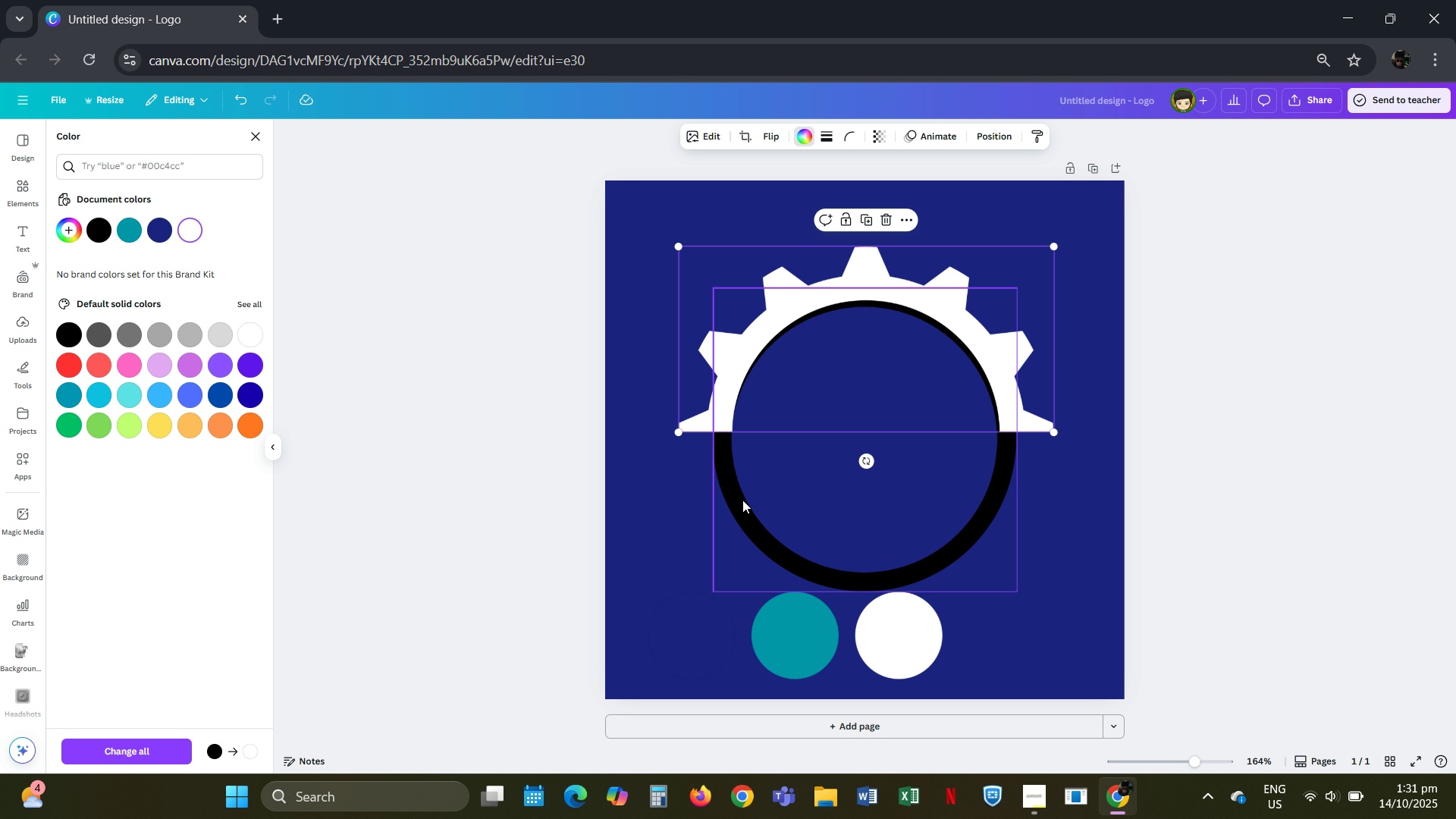 
left_click([742, 500])
 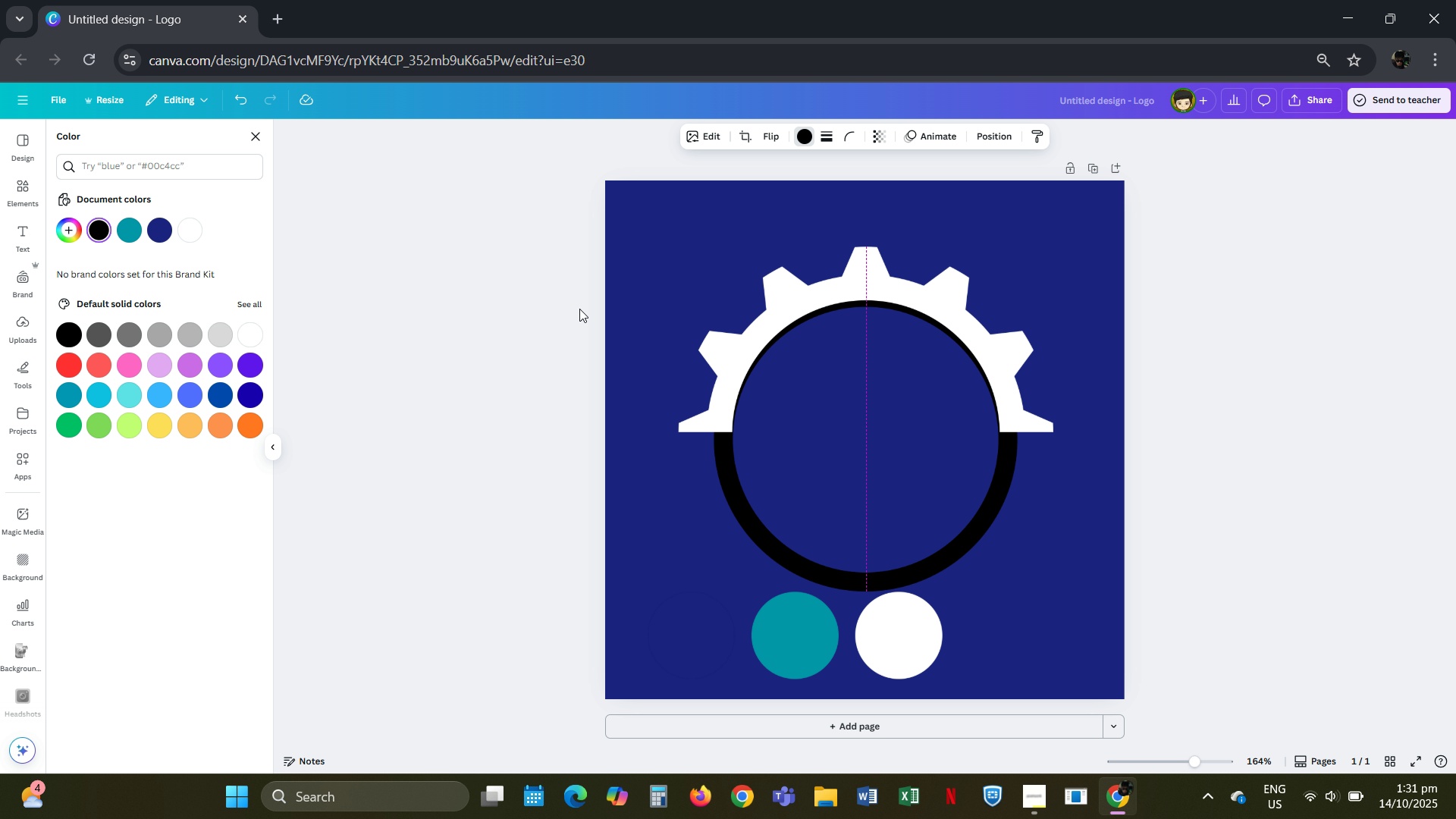 
key(ArrowRight)
 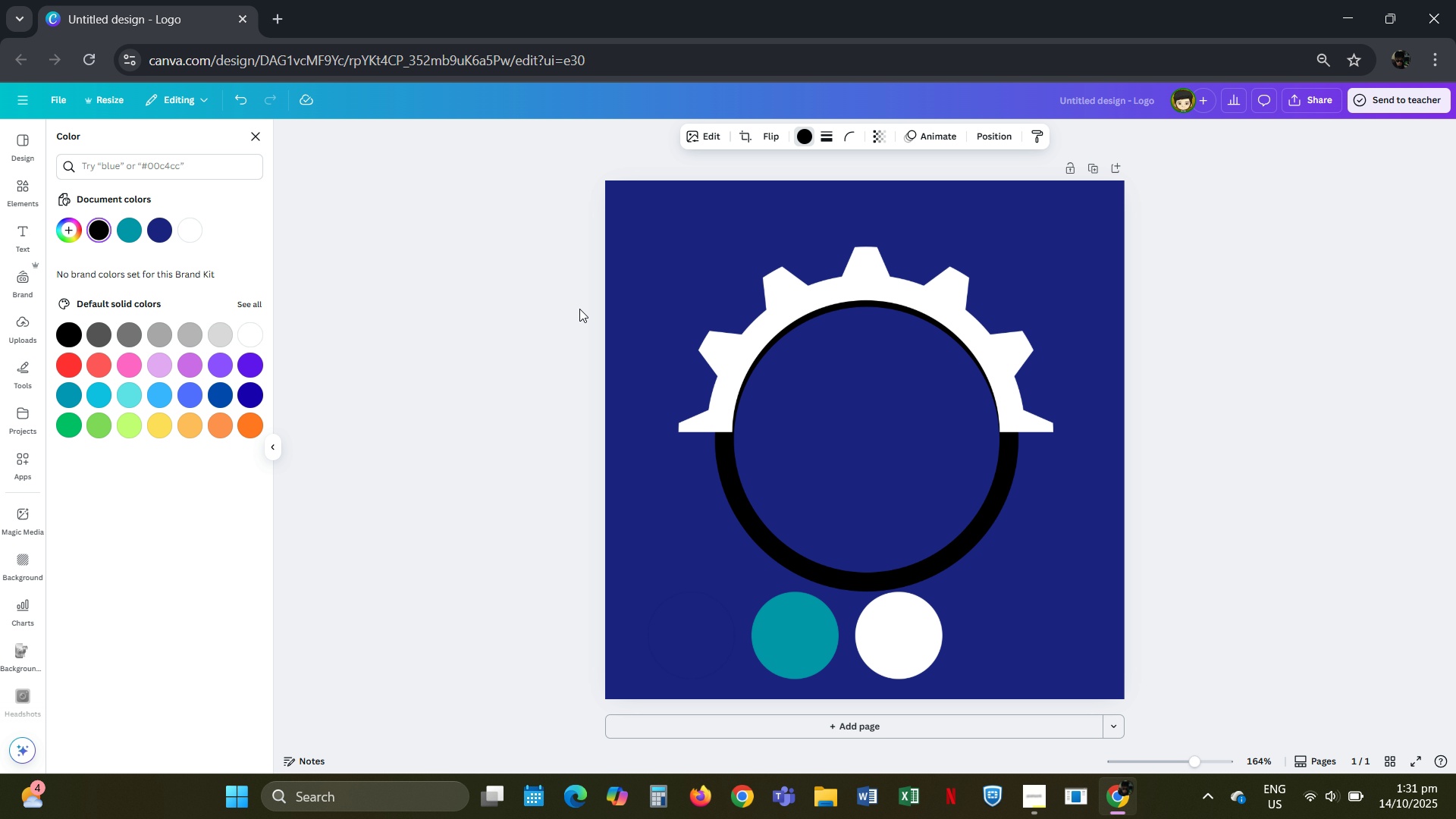 
key(ArrowRight)
 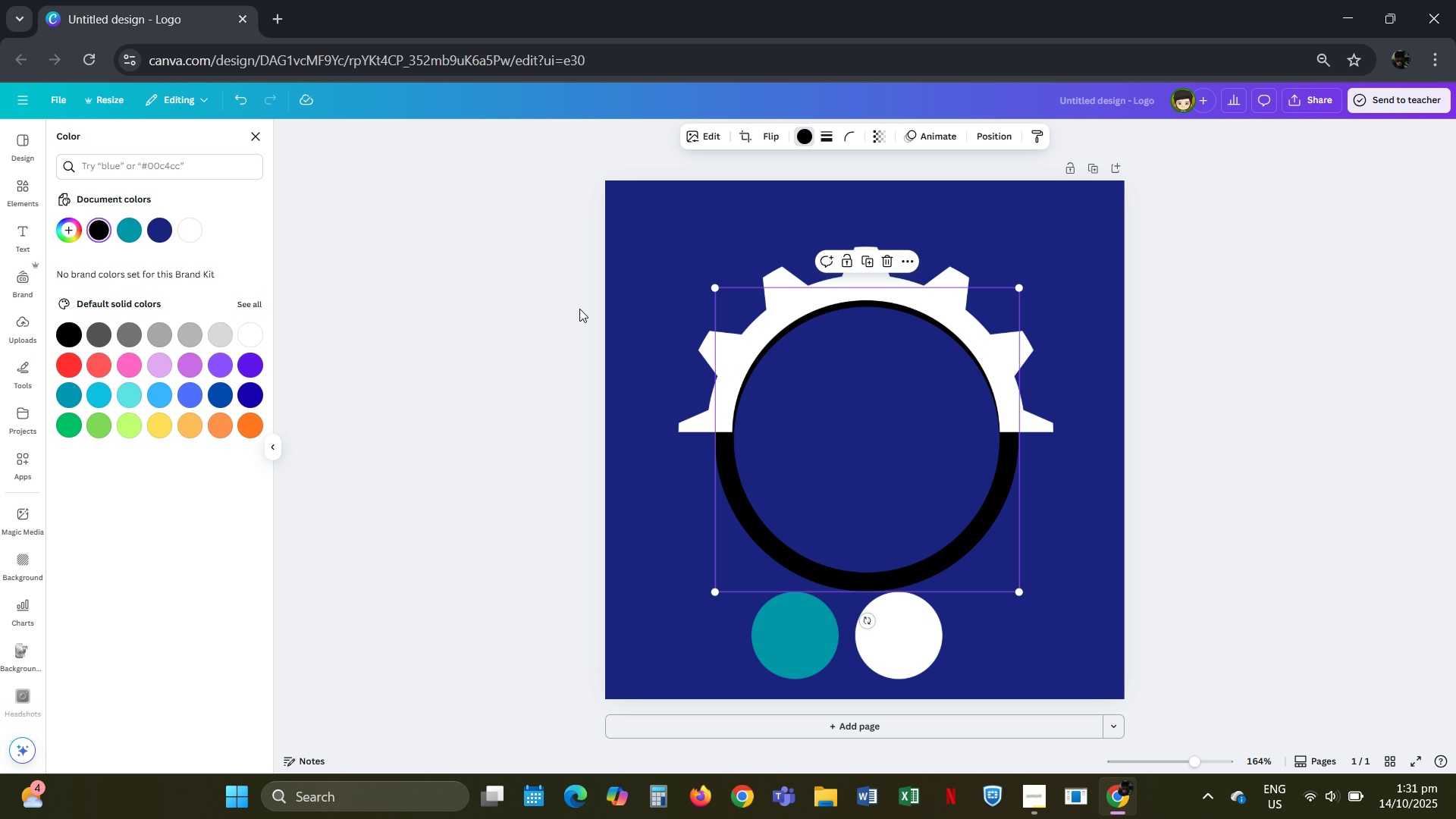 
key(ArrowLeft)
 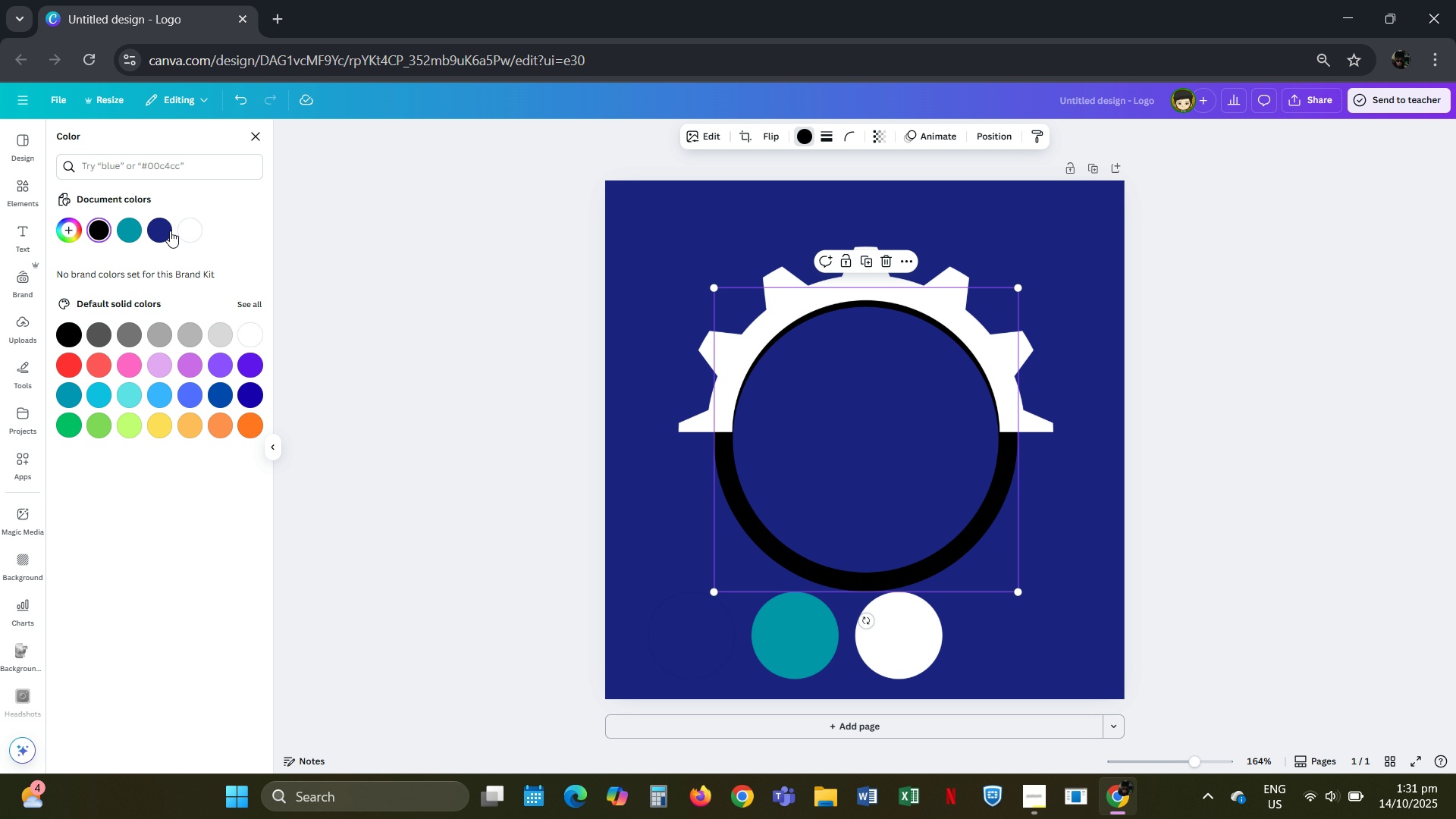 
left_click([196, 231])
 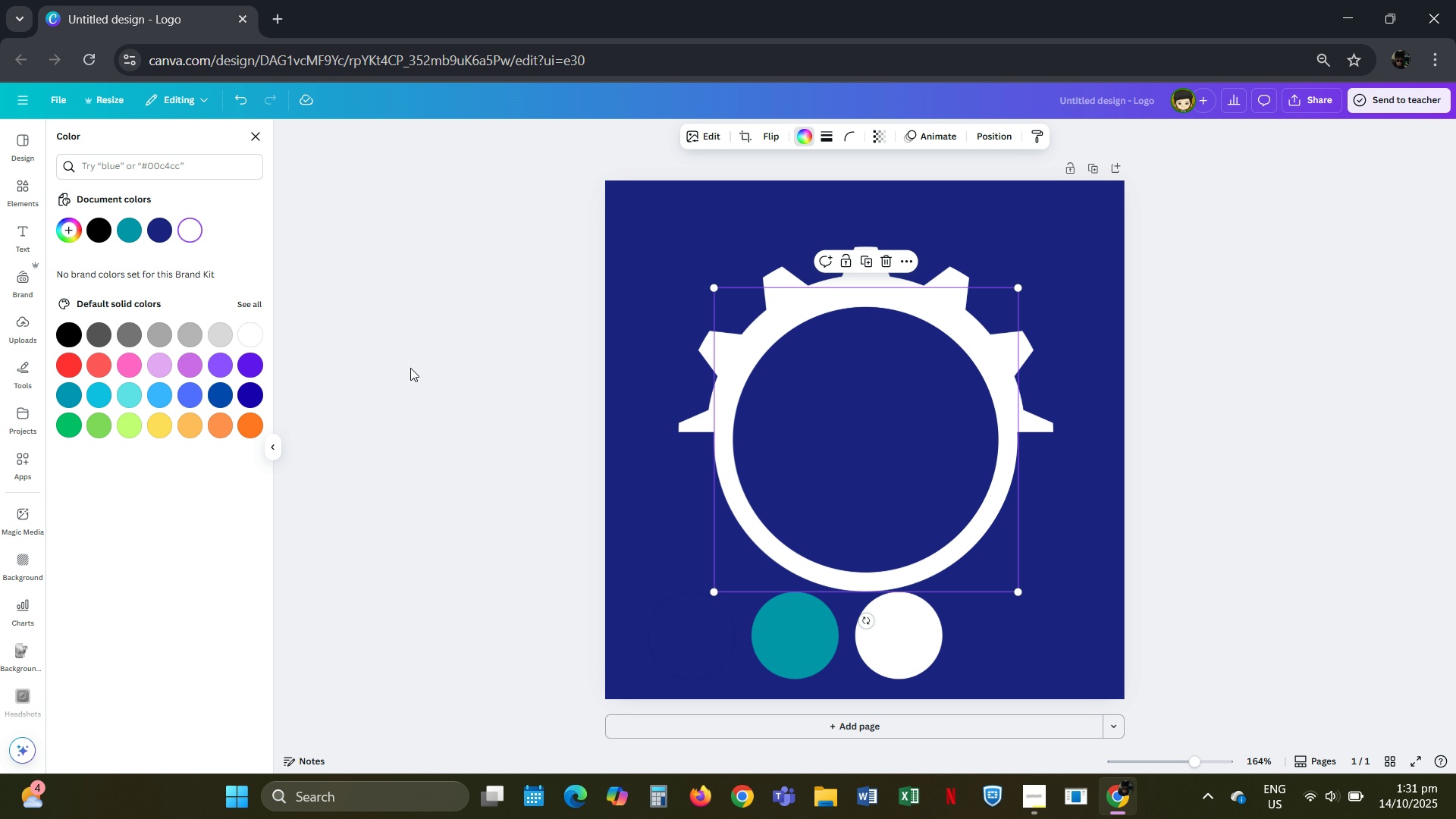 
left_click([410, 368])
 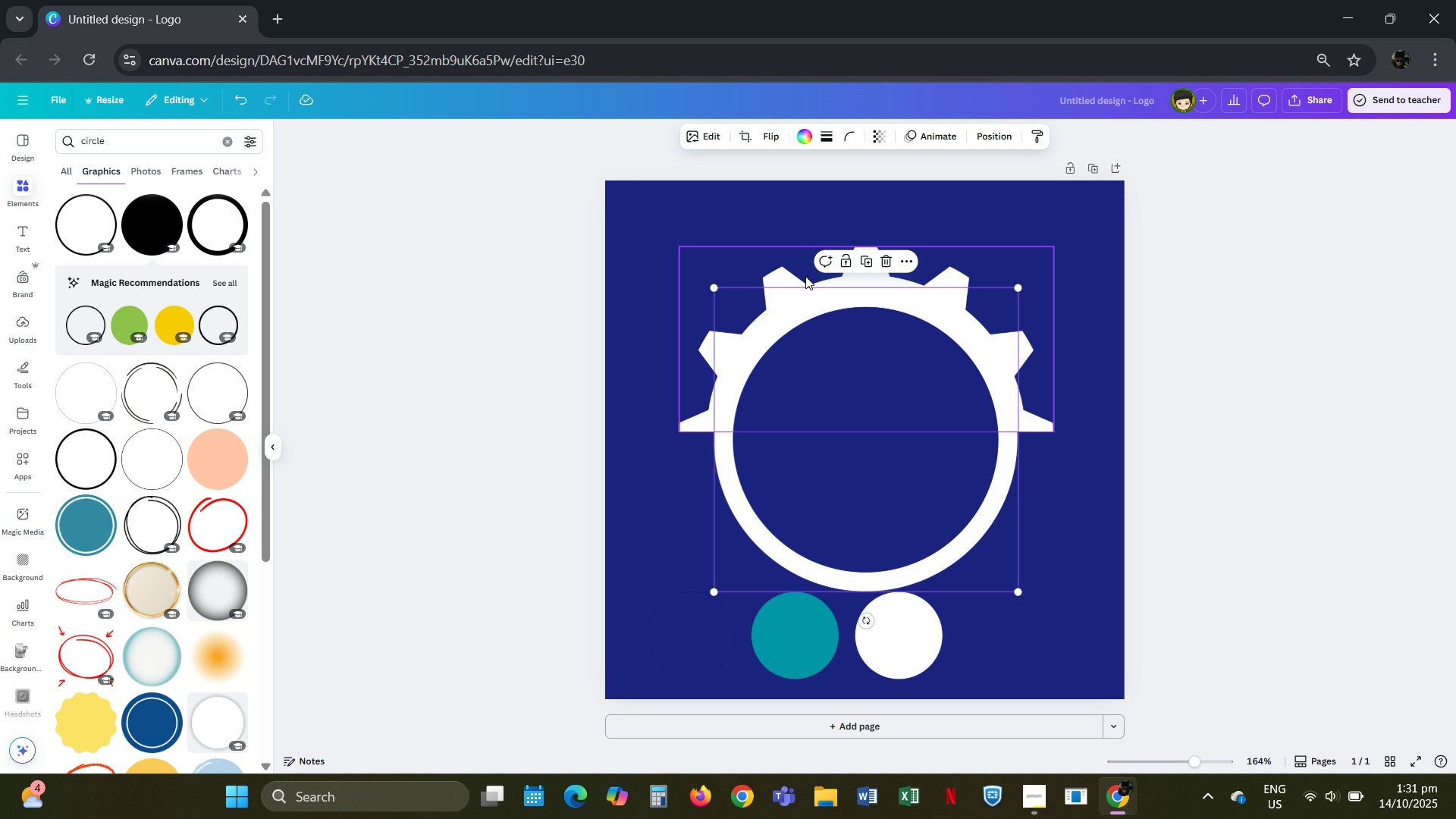 
left_click([804, 275])
 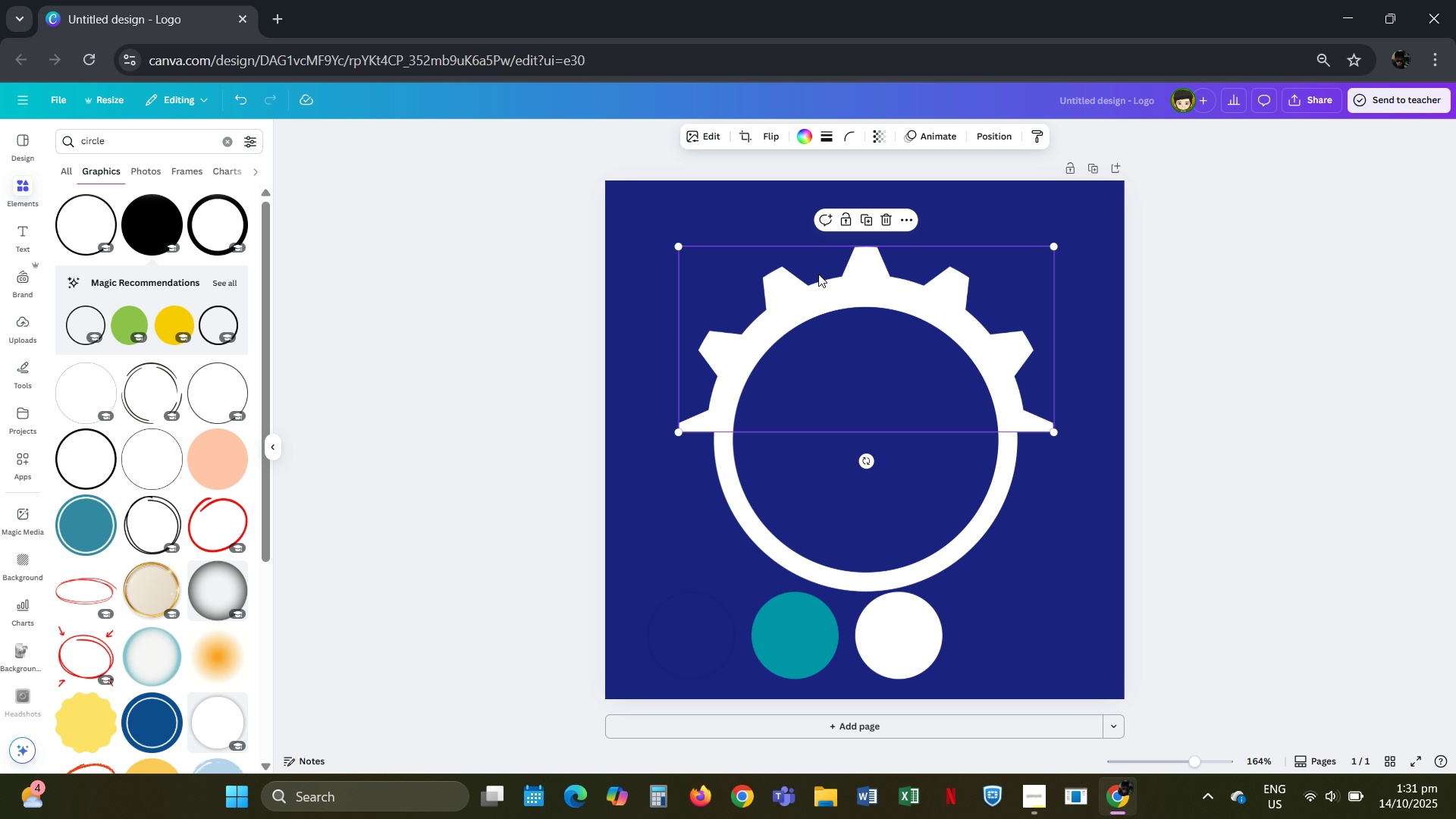 
left_click_drag(start_coordinate=[817, 274], to_coordinate=[818, 283])
 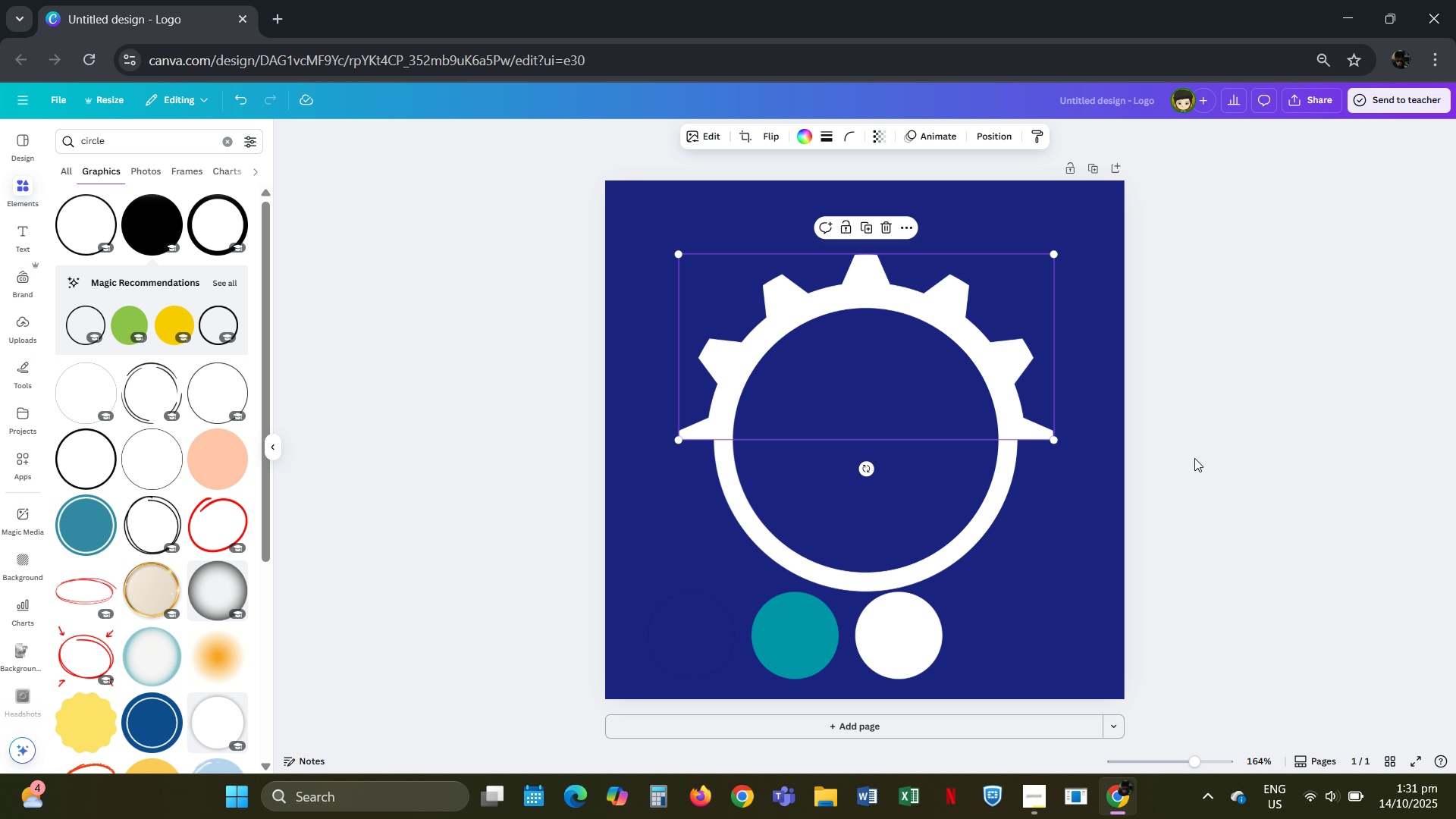 
left_click([1194, 458])
 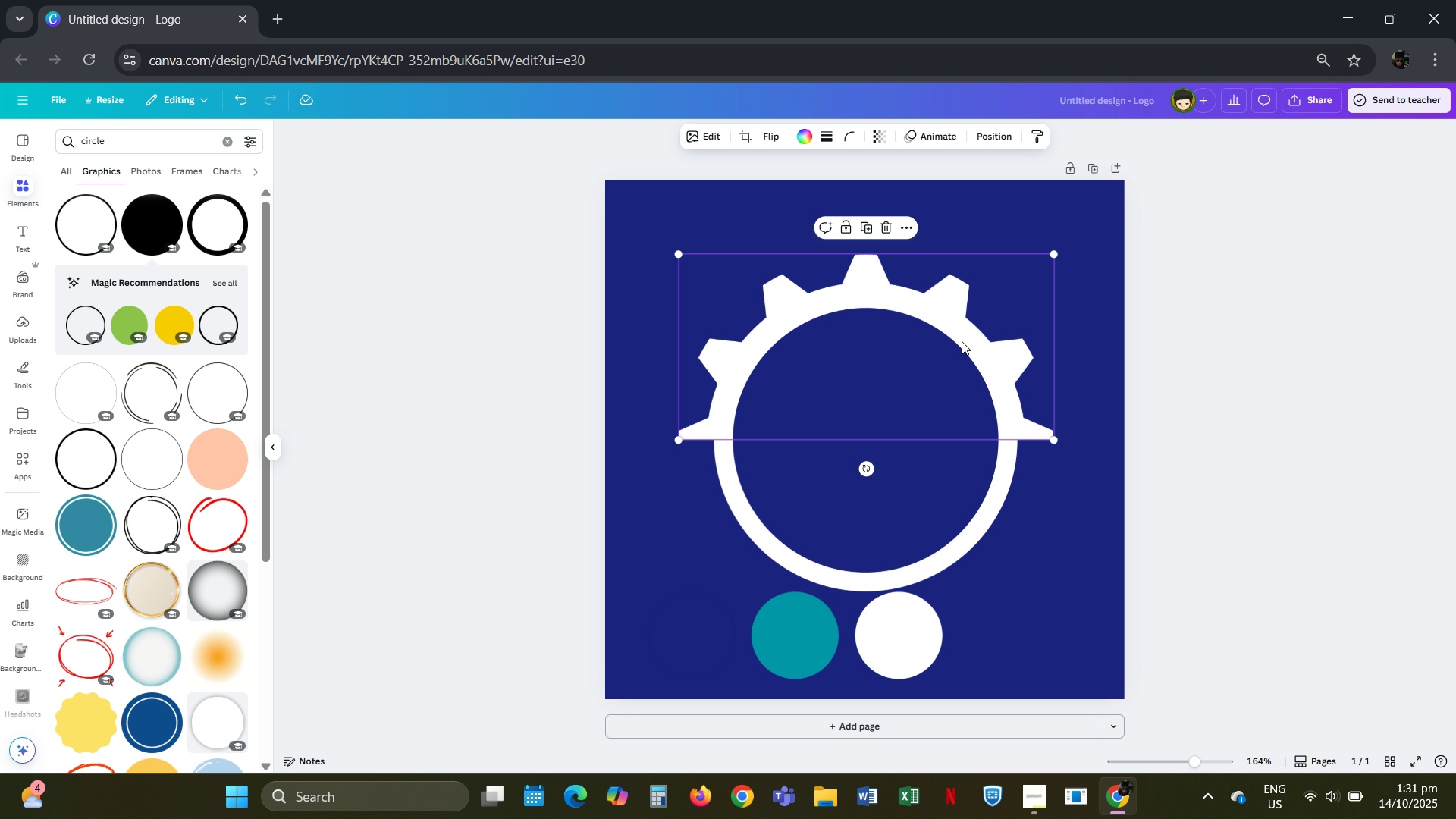 
left_click([965, 508])
 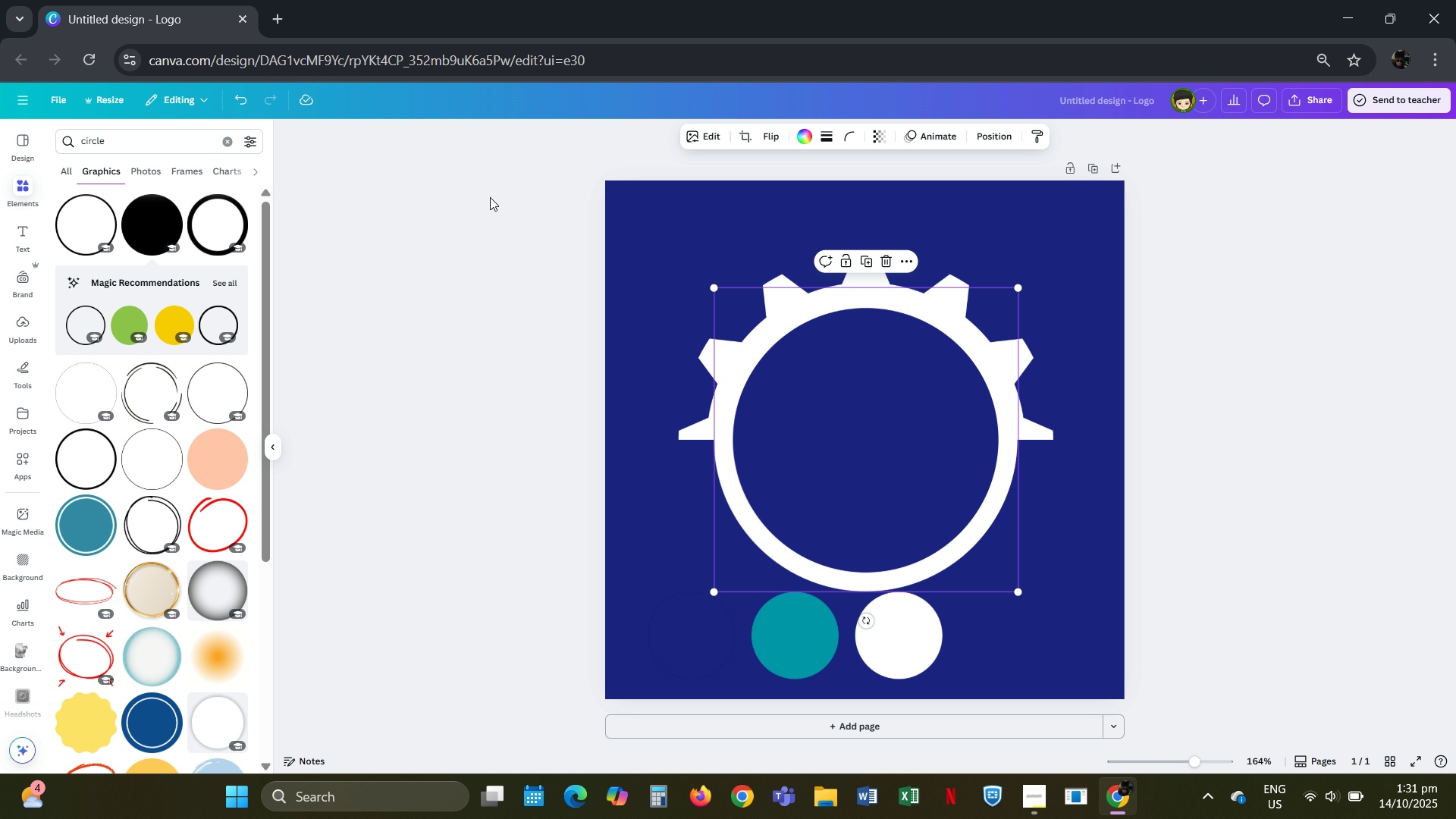 
left_click([811, 140])
 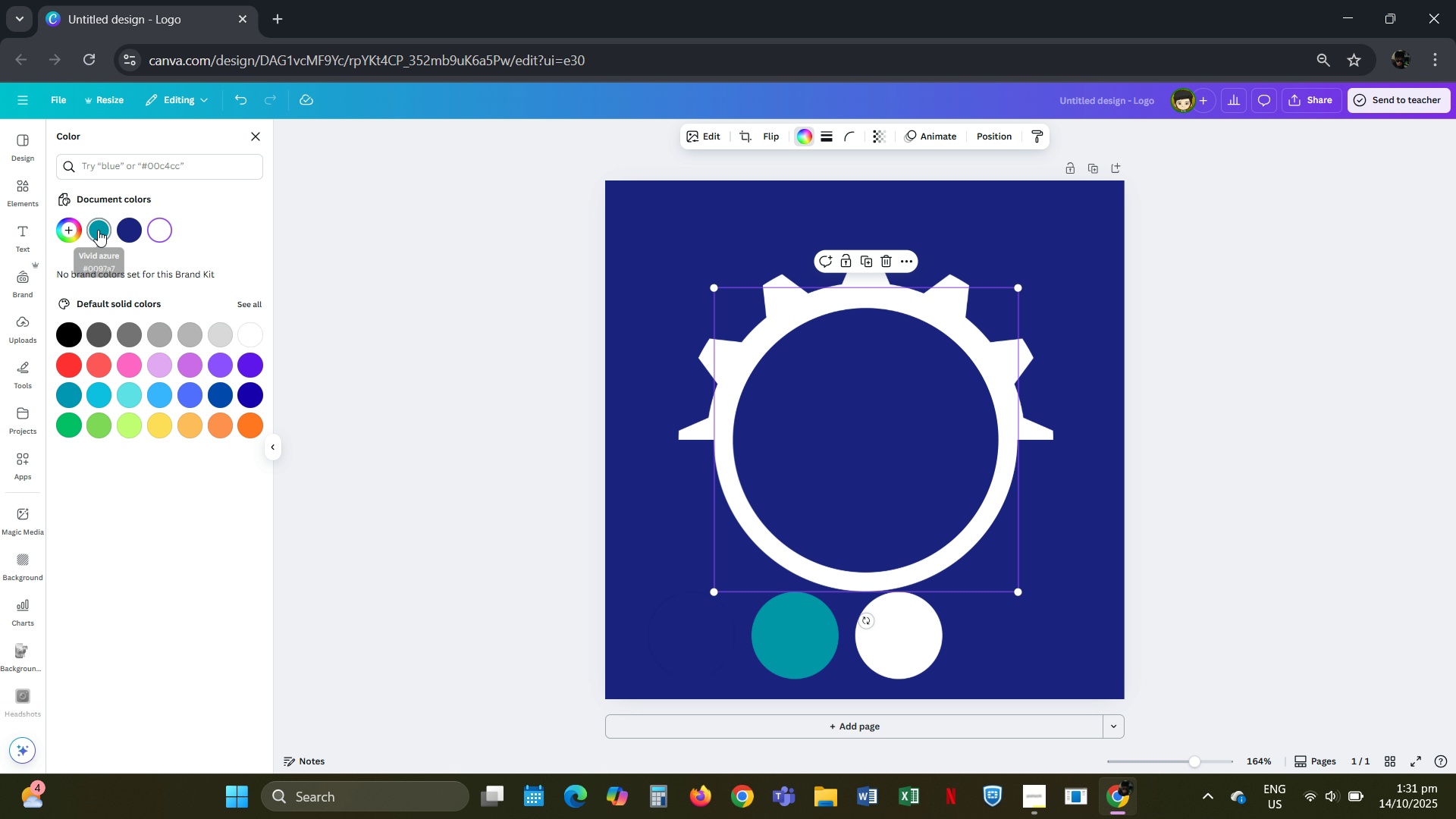 
left_click([99, 230])
 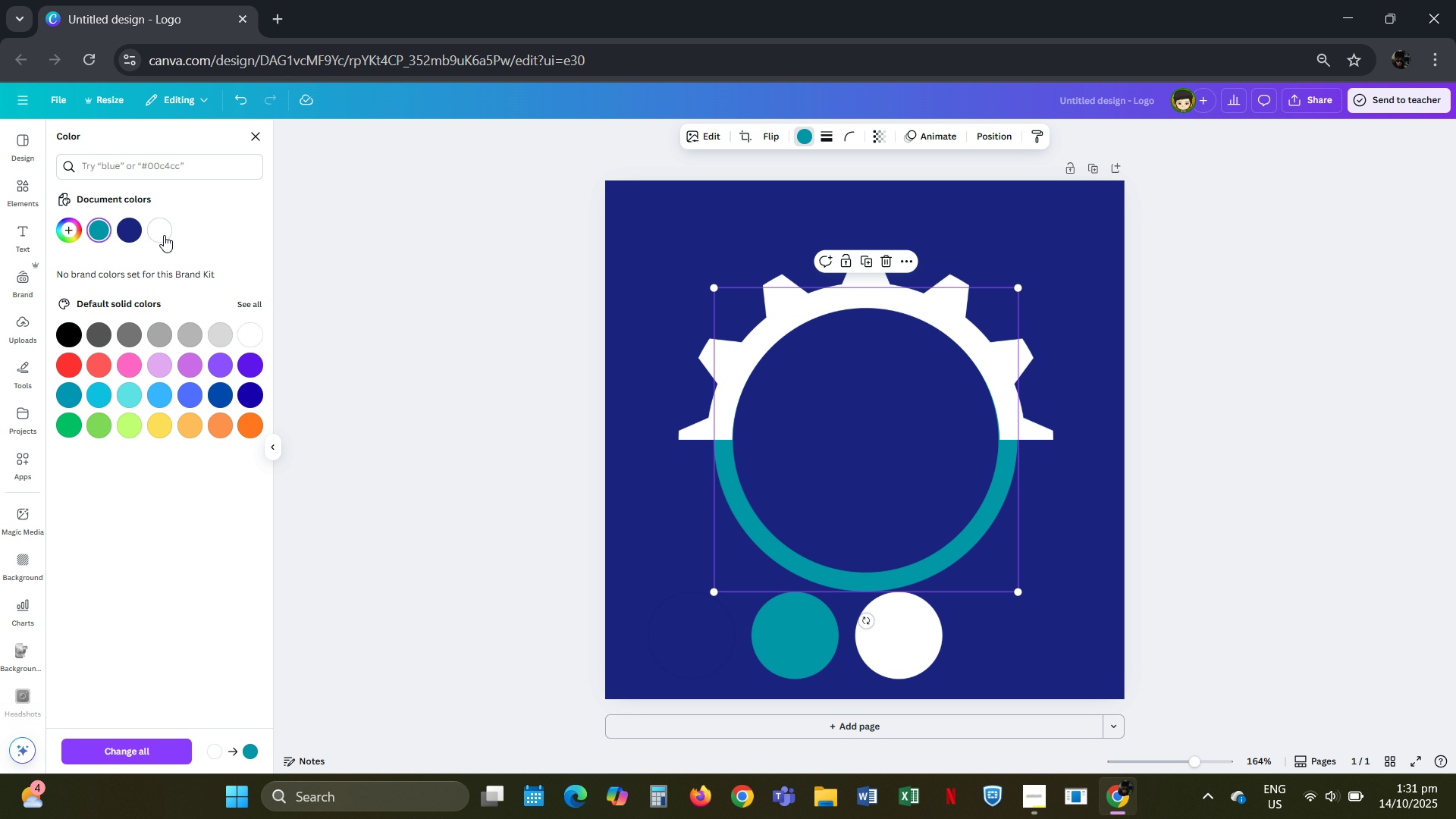 
left_click([164, 235])
 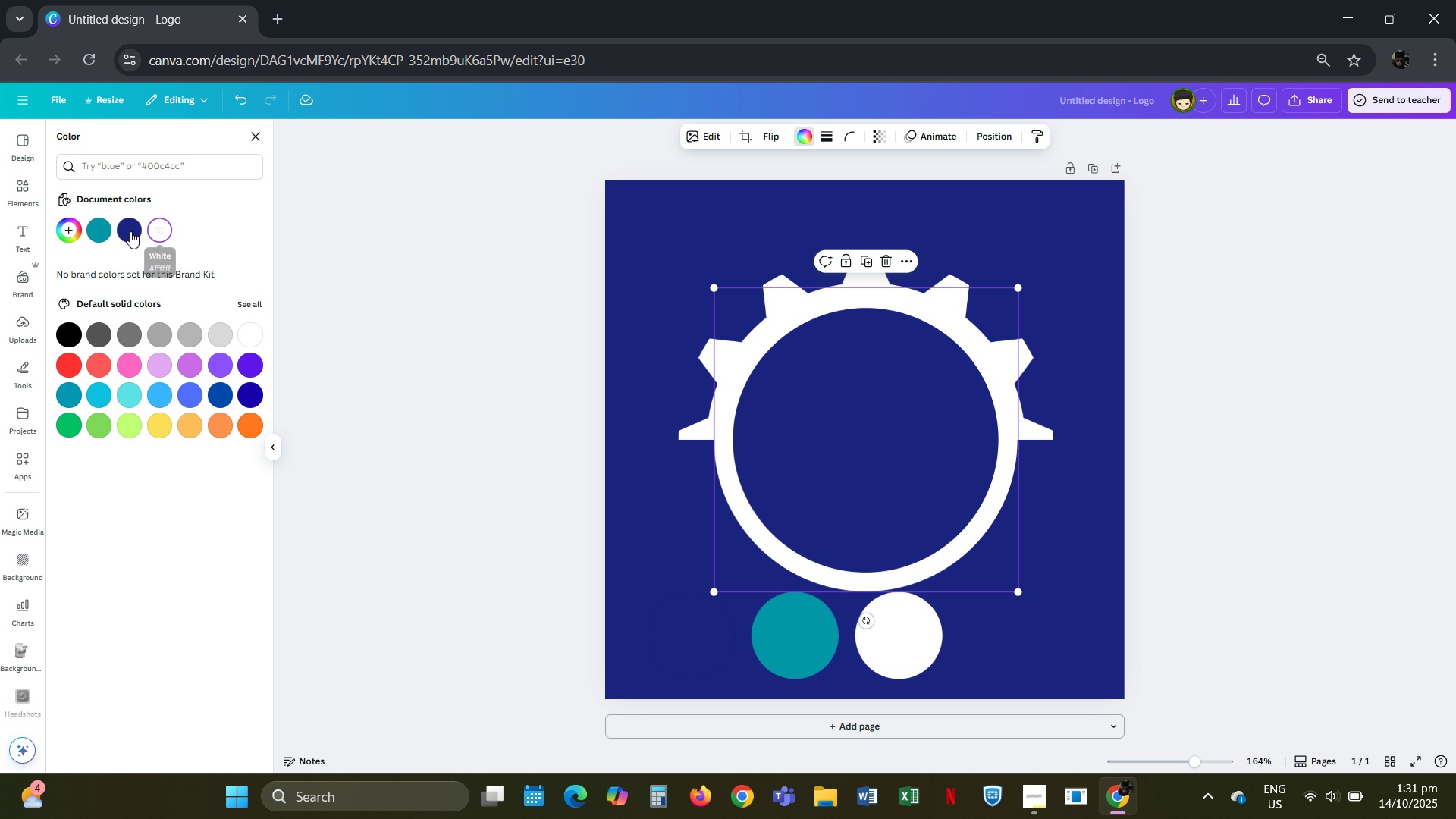 
left_click([130, 231])
 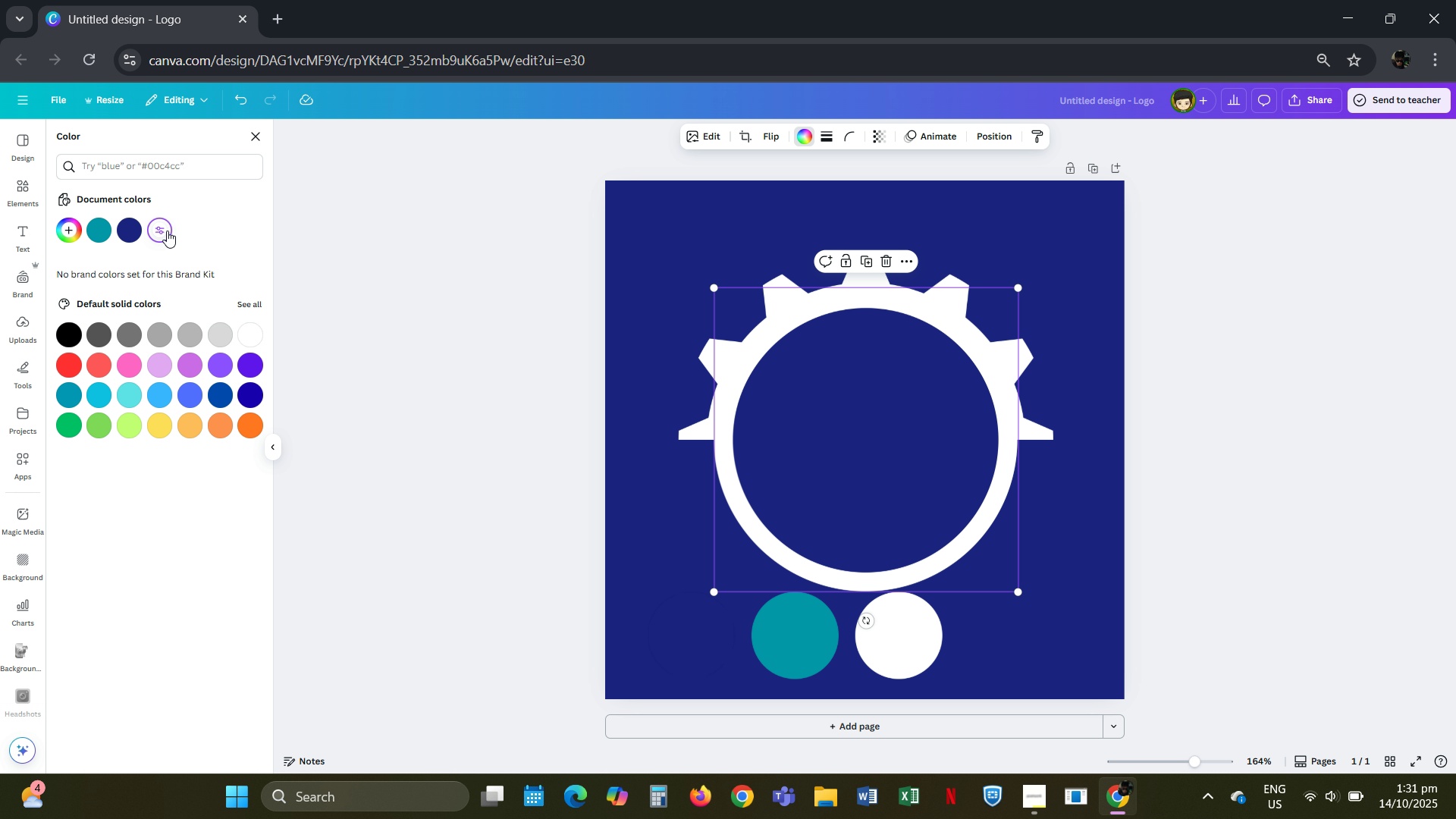 
left_click([1178, 422])
 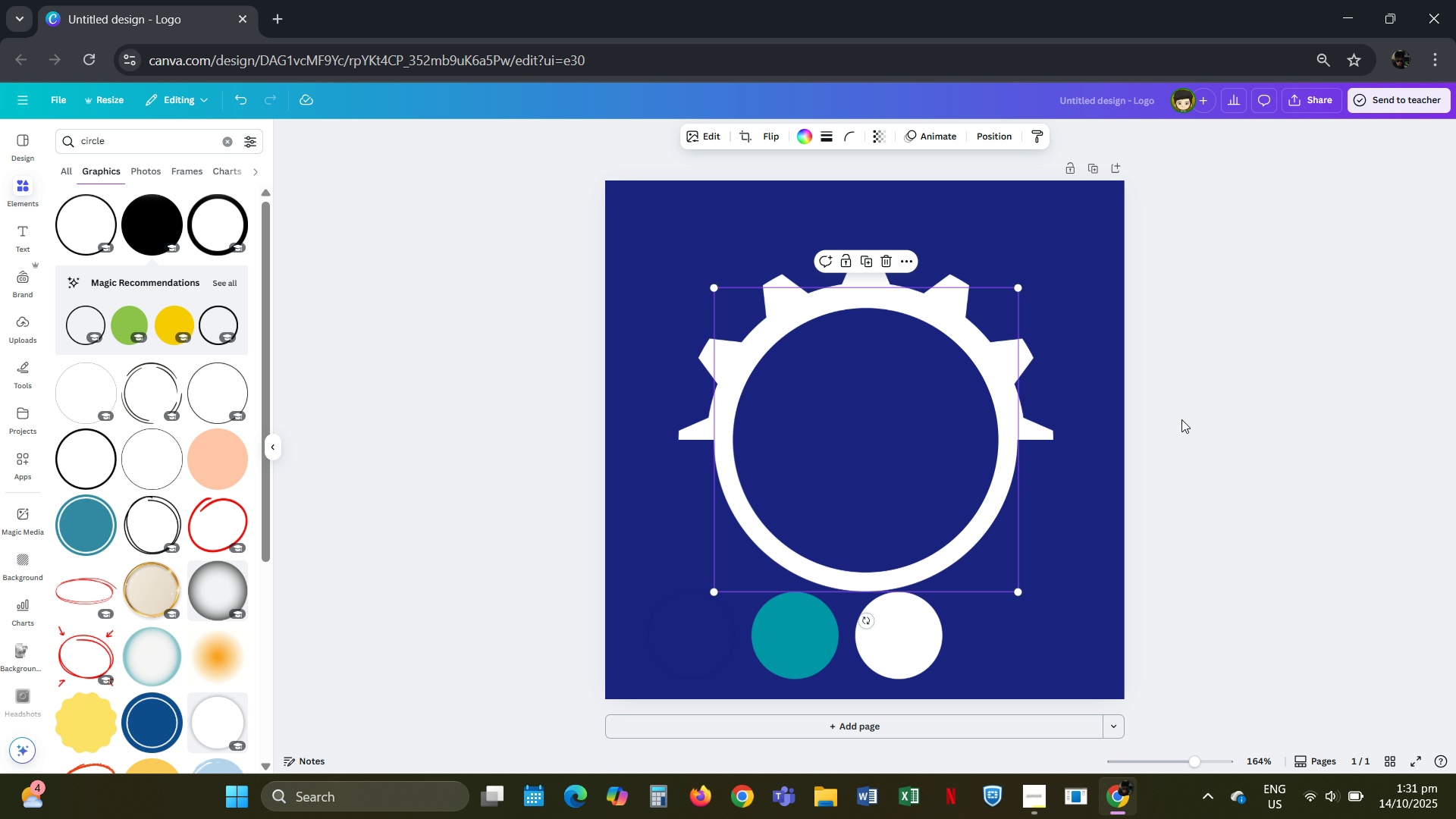 
left_click([1181, 419])
 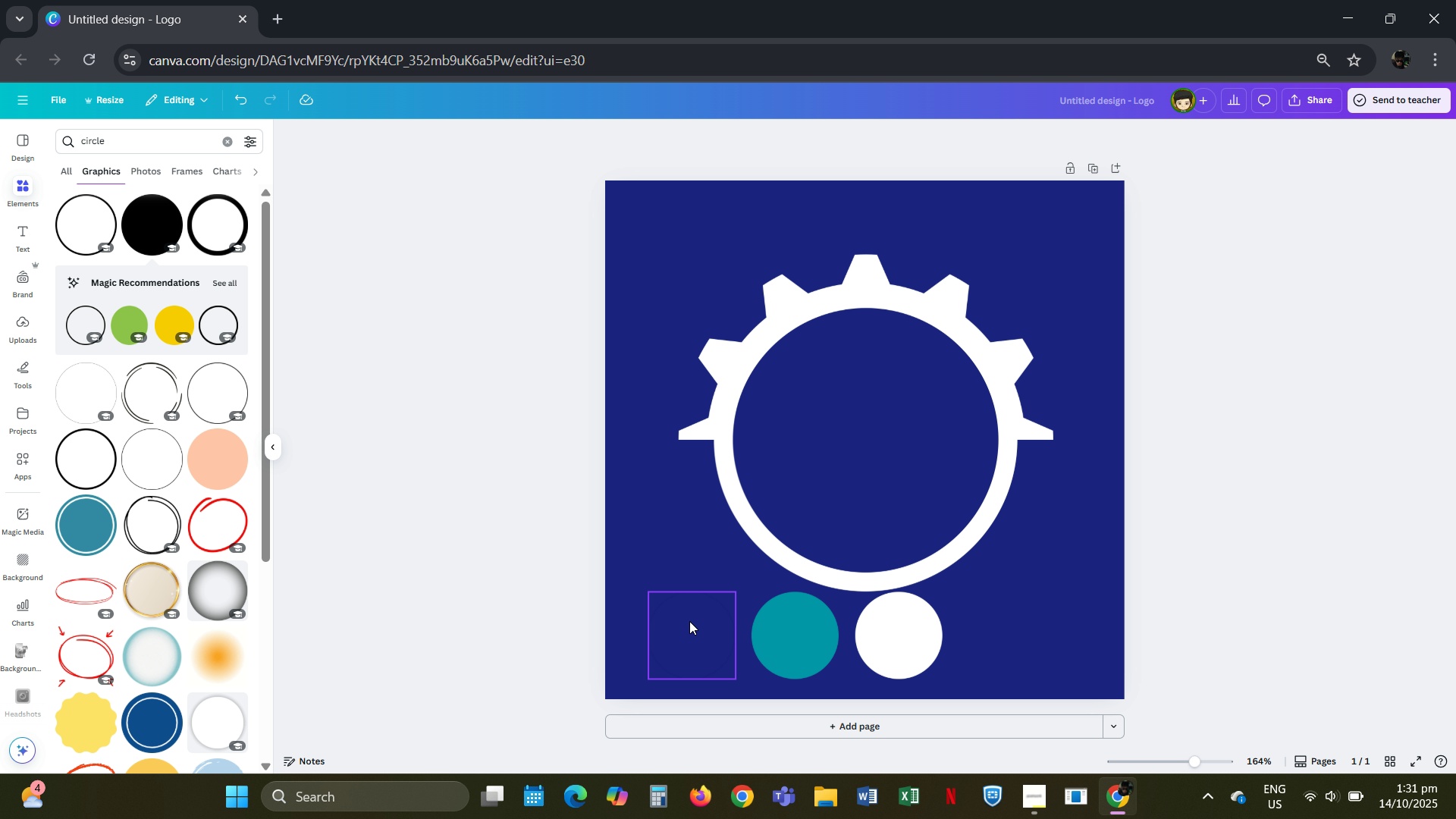 
left_click_drag(start_coordinate=[686, 626], to_coordinate=[664, 560])
 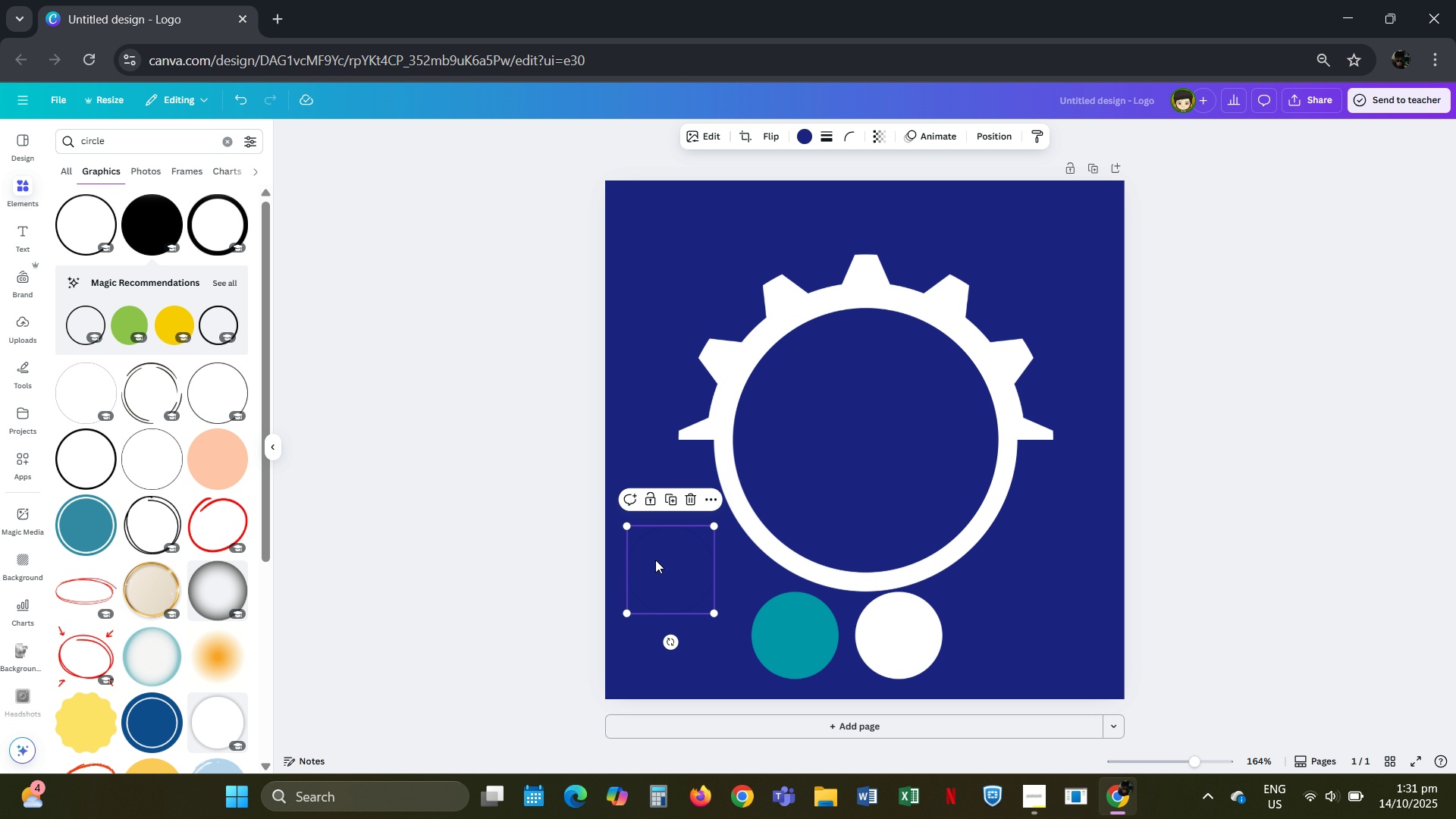 
key(Delete)
 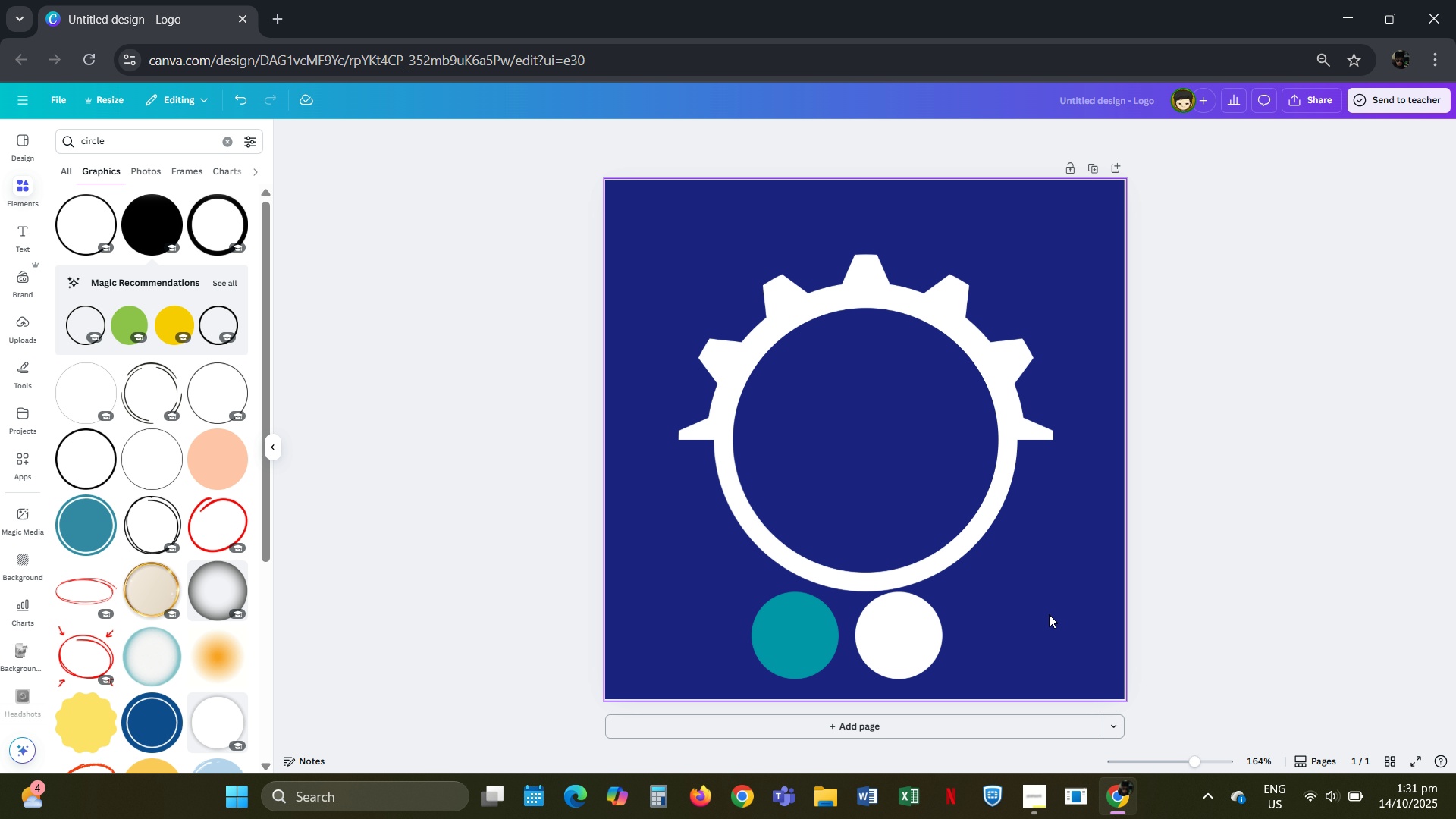 
wait(13.84)
 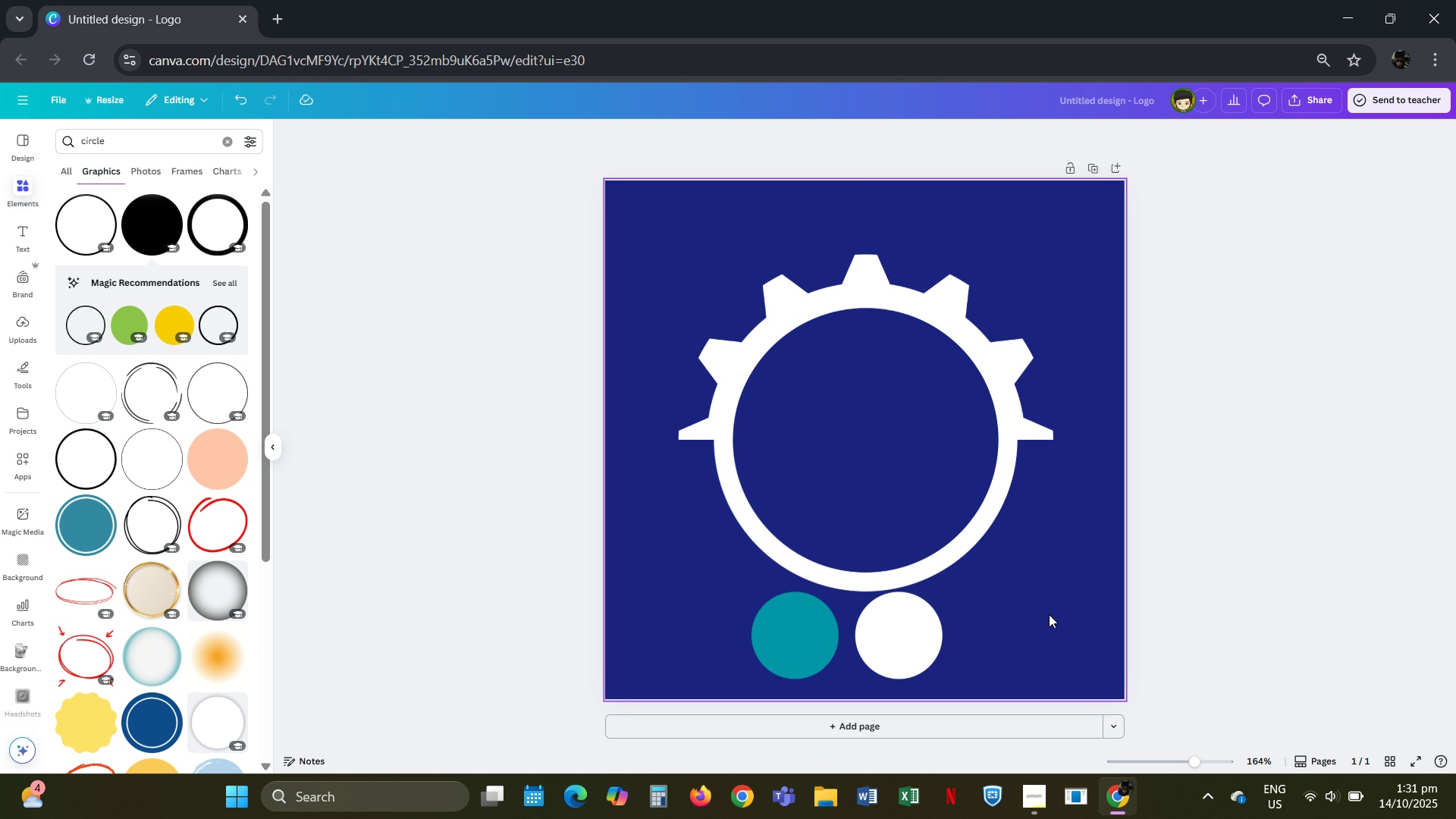 
left_click_drag(start_coordinate=[797, 637], to_coordinate=[710, 612])
 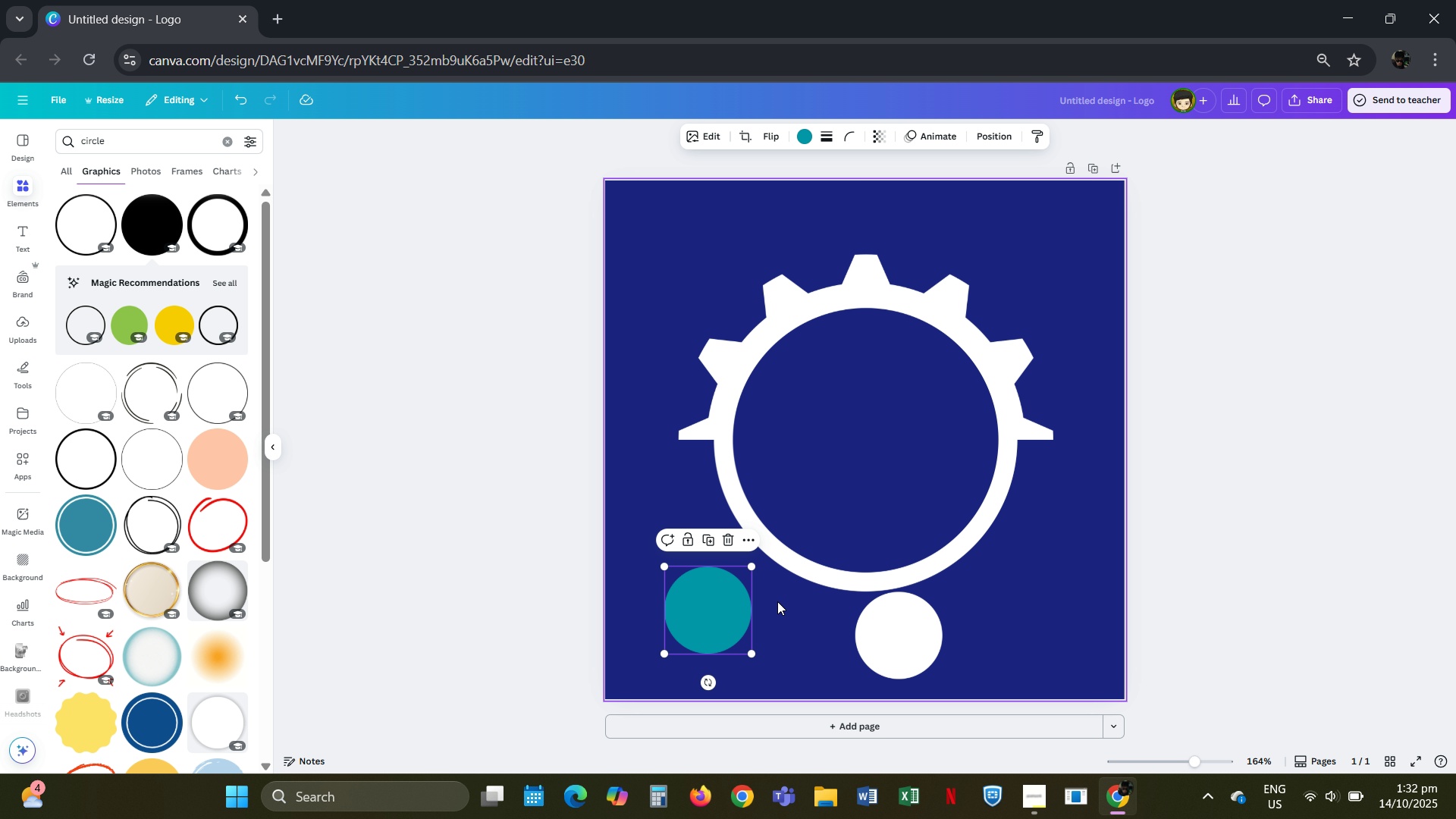 
wait(10.83)
 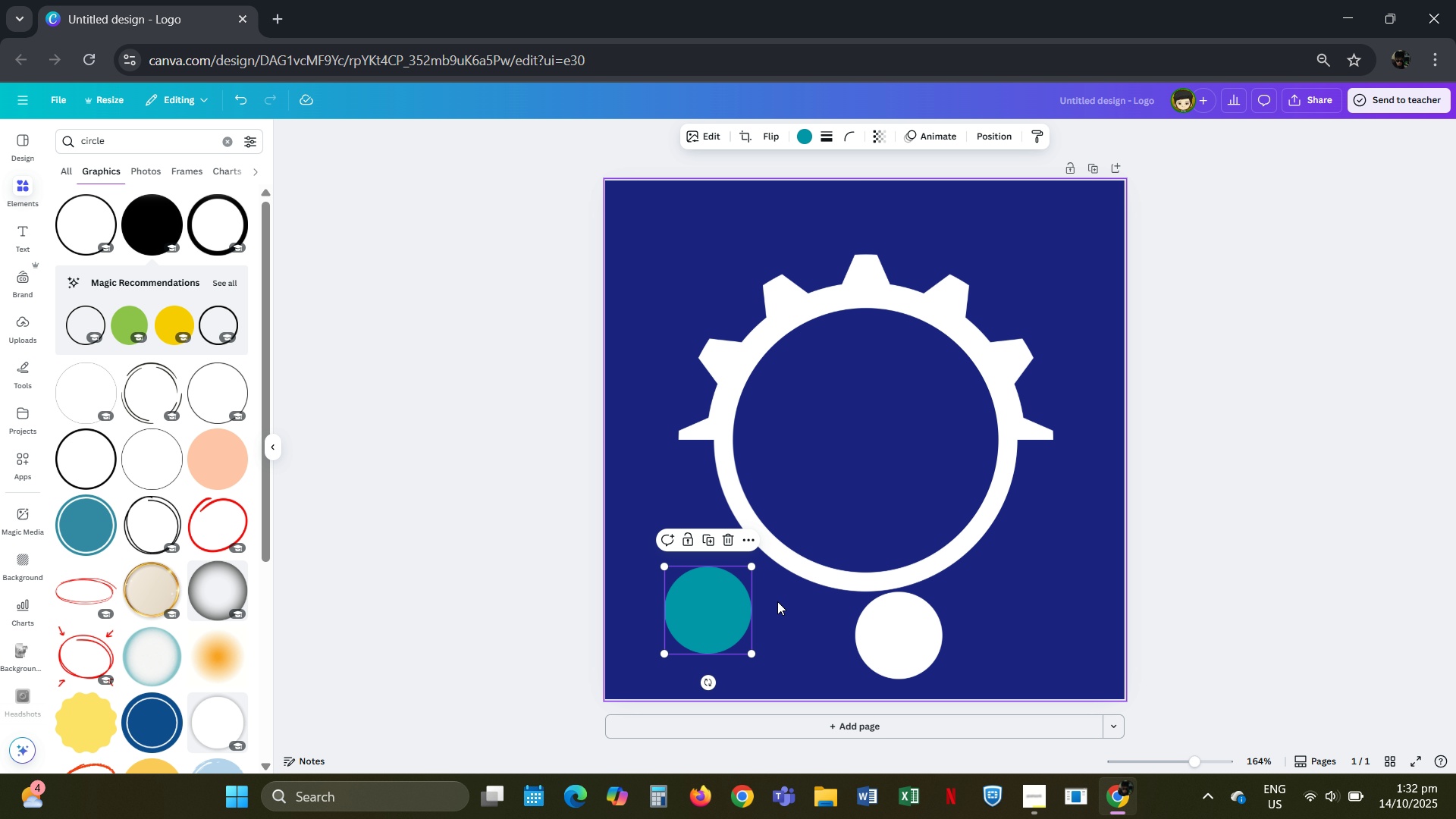 
left_click([149, 268])
 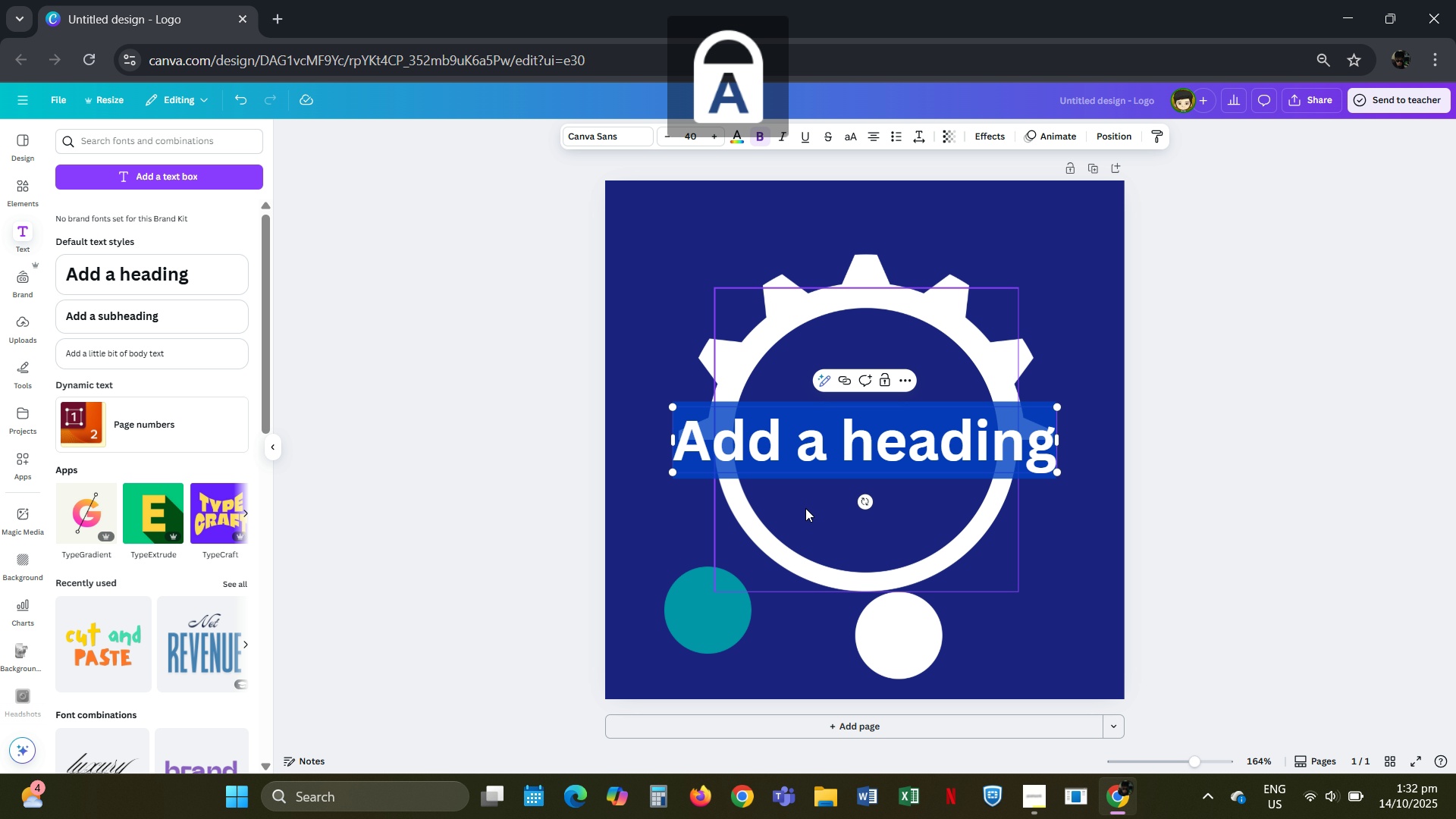 
type(Bayview Polytechnic Universuty)
key(Backspace)
key(Backspace)
key(Backspace)
type(ity)
 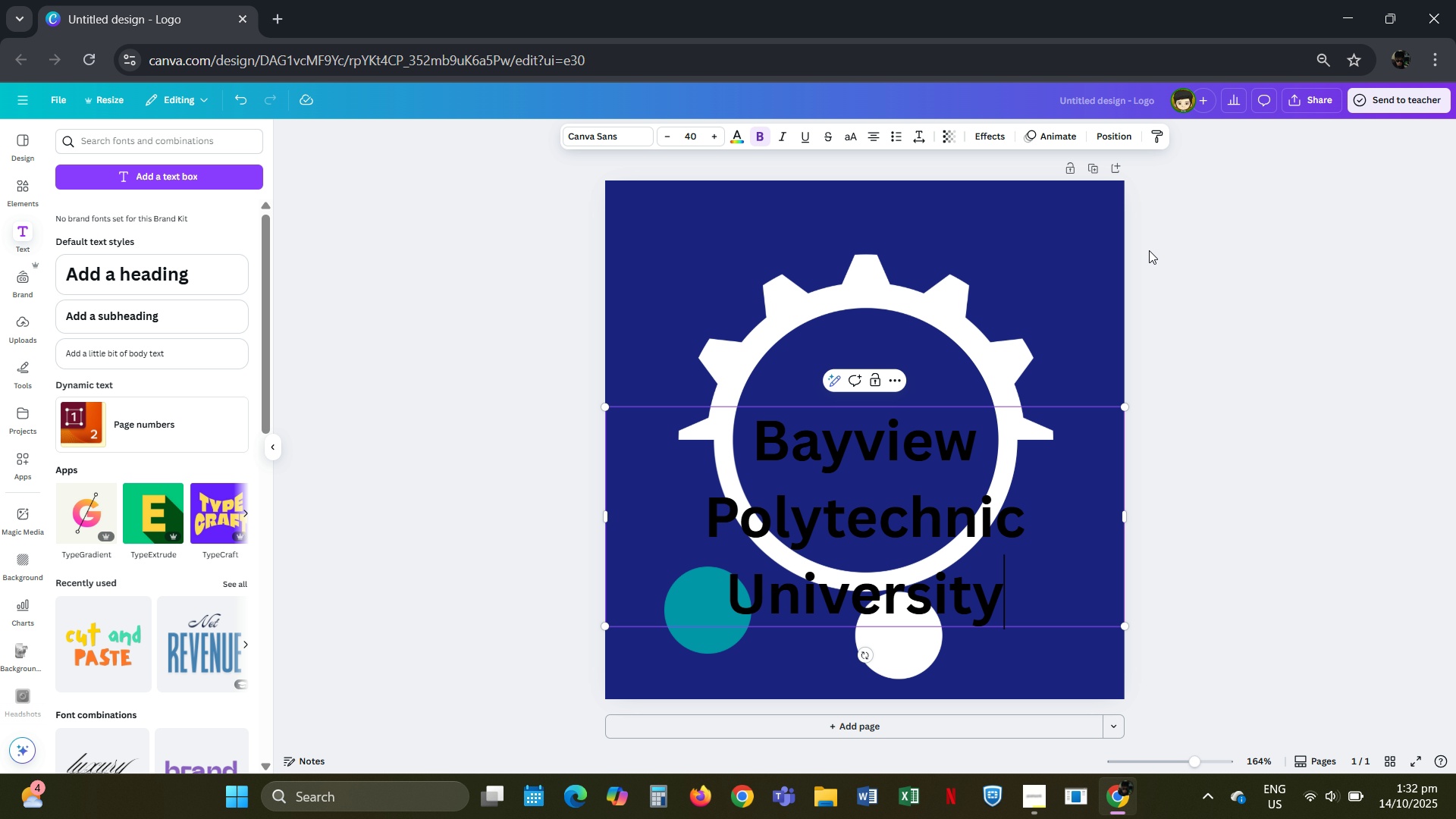 
scroll: coordinate [1149, 250], scroll_direction: down, amount: 3.0
 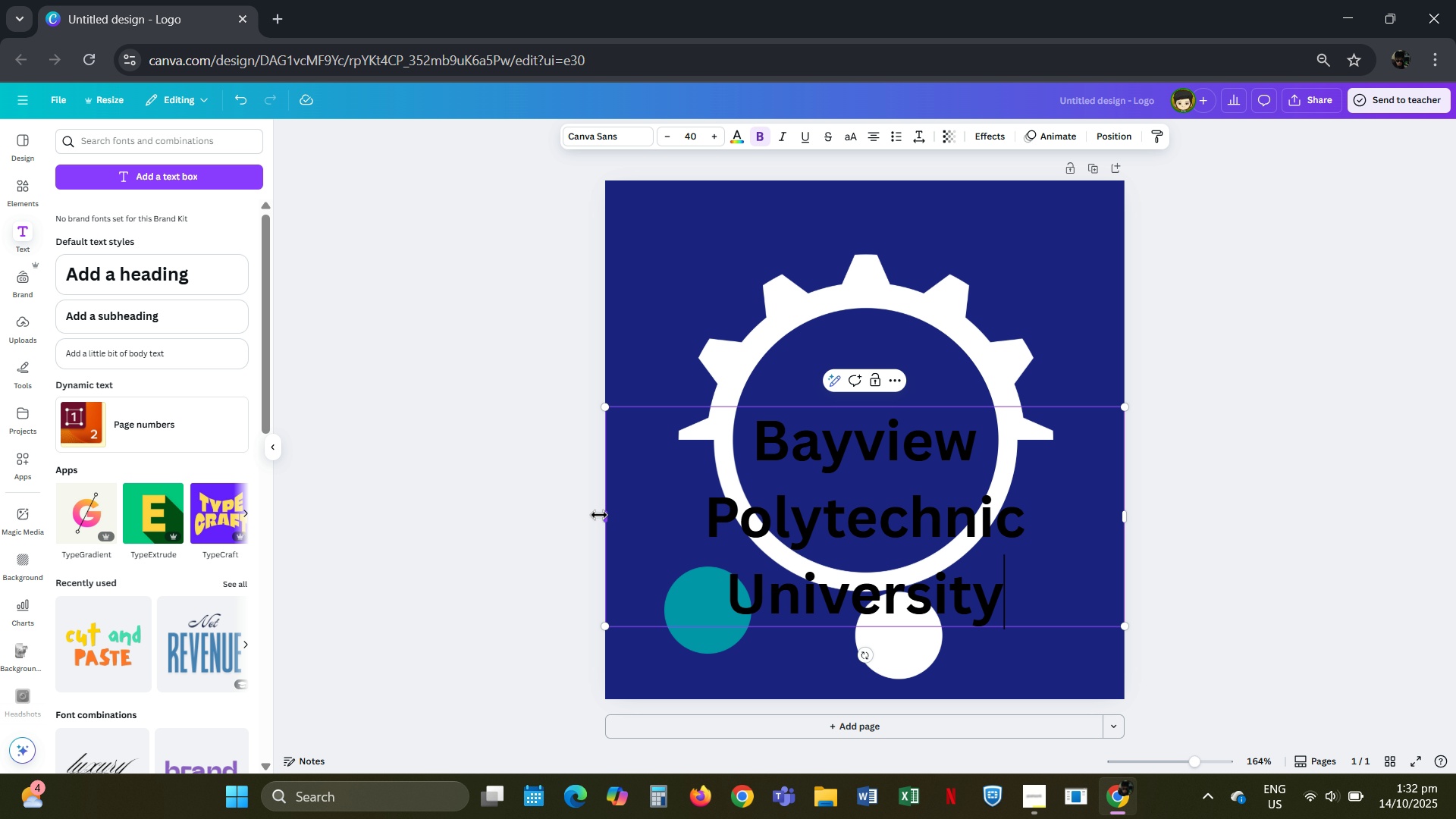 
left_click([611, 516])
 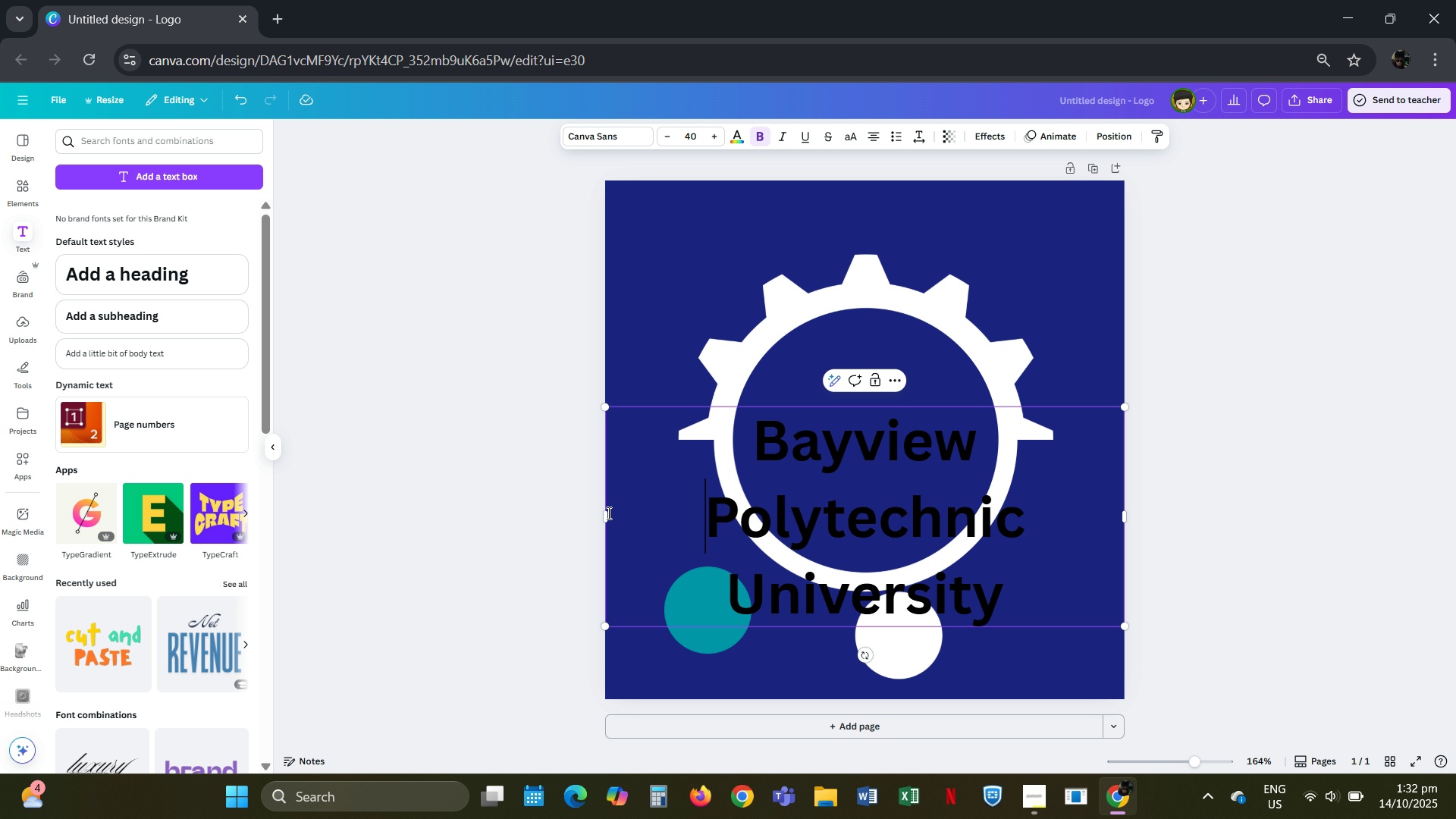 
left_click_drag(start_coordinate=[603, 518], to_coordinate=[261, 473])
 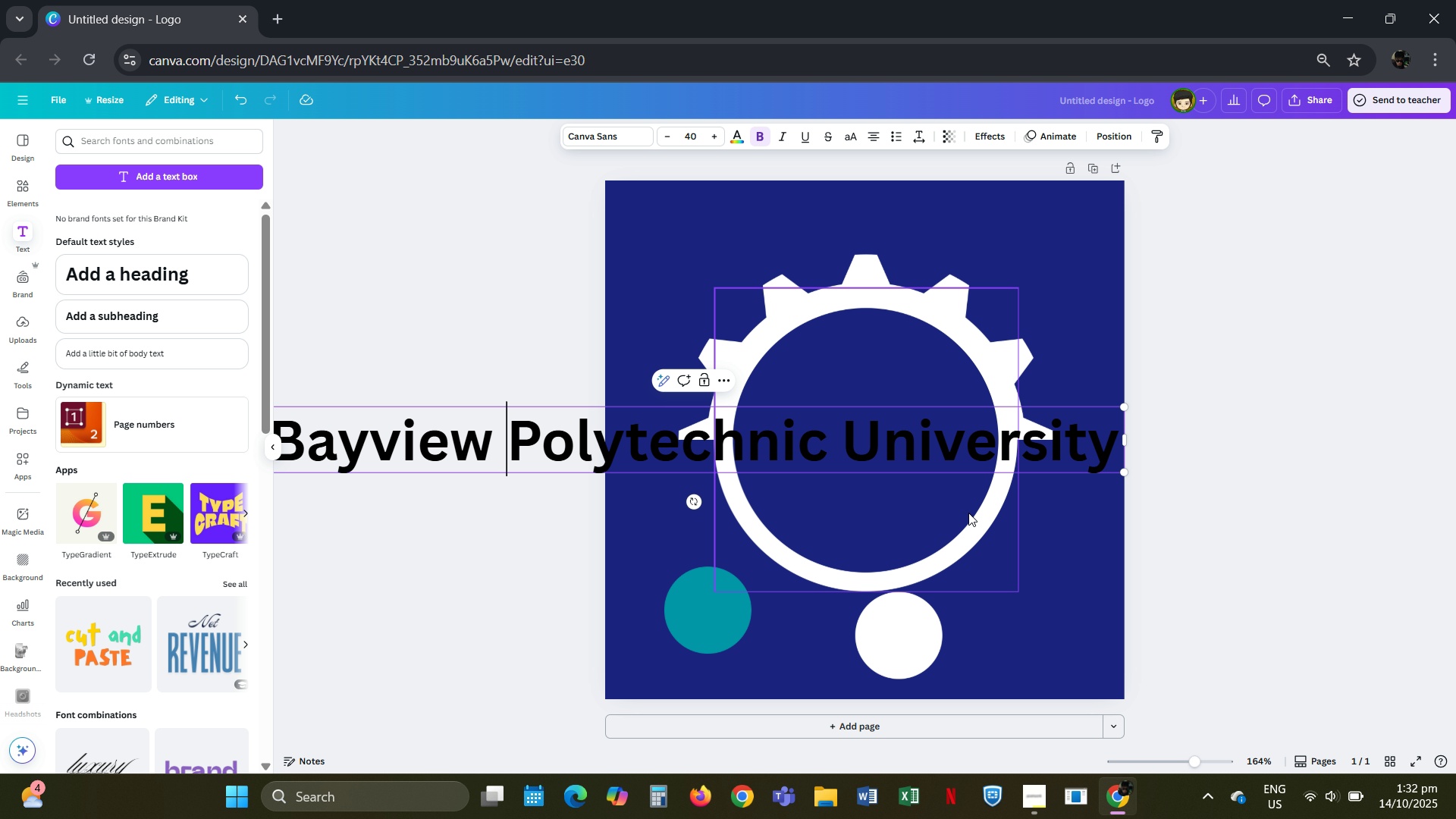 
left_click([1329, 376])
 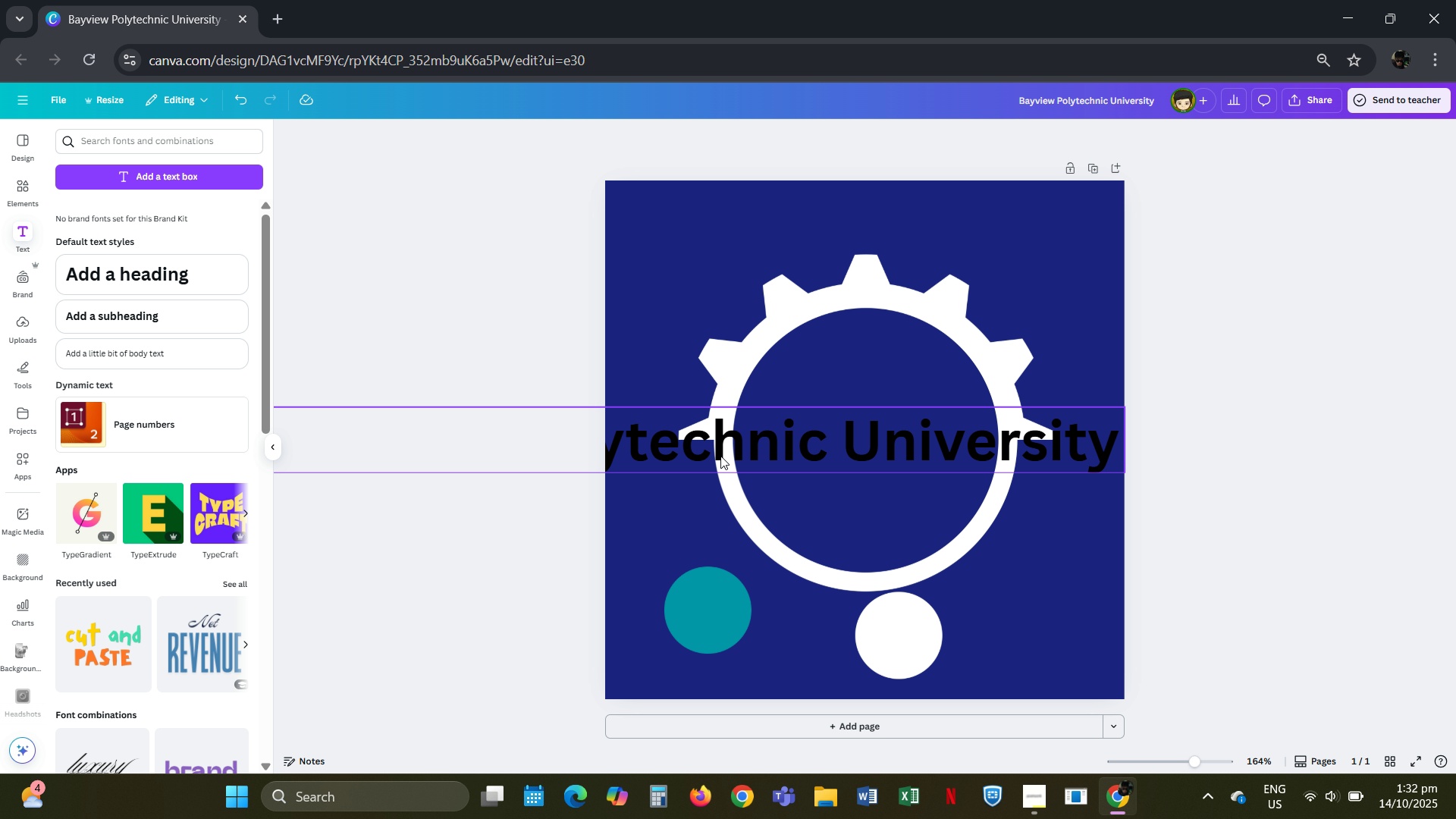 
left_click_drag(start_coordinate=[674, 452], to_coordinate=[1006, 332])
 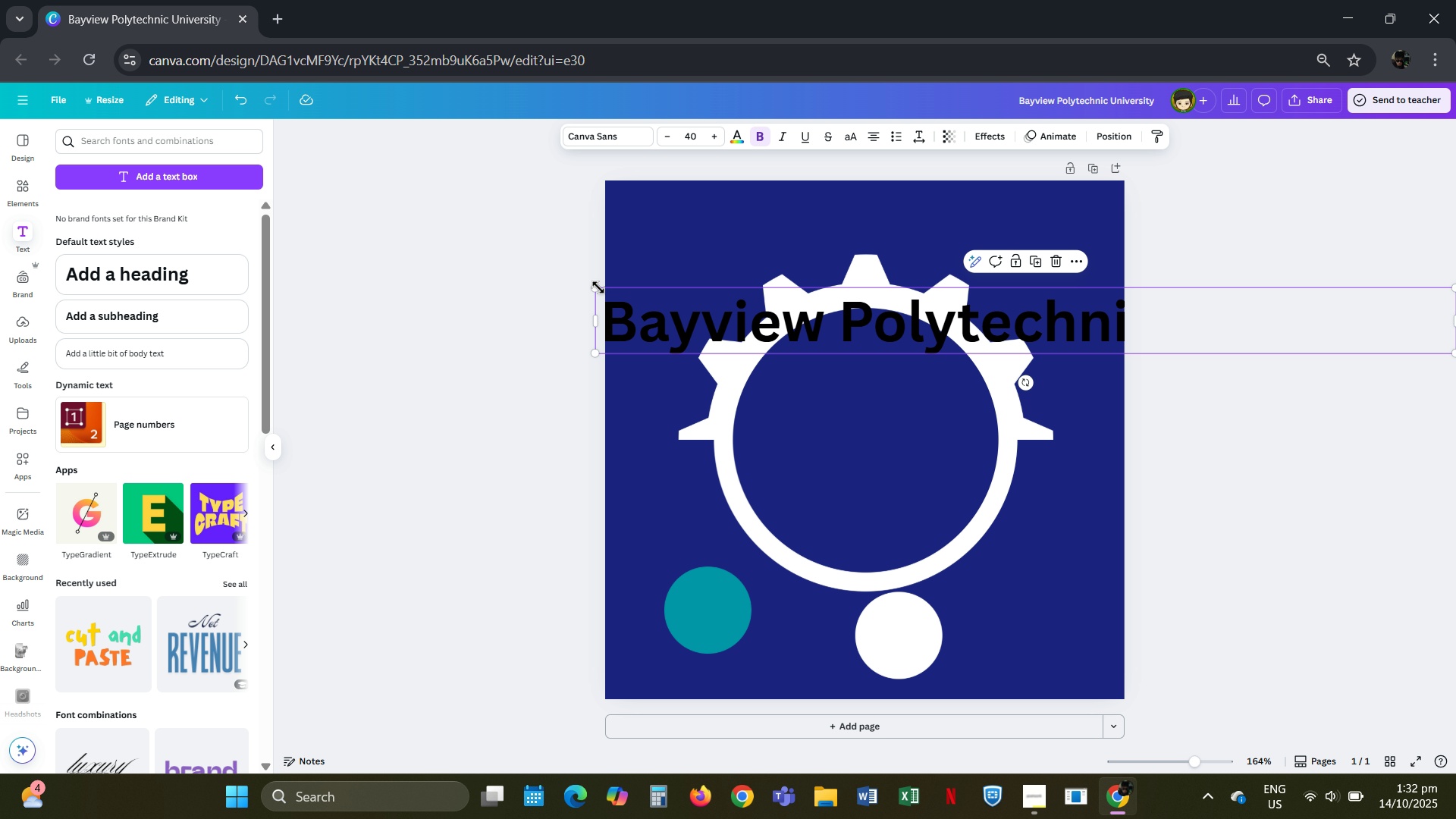 
left_click_drag(start_coordinate=[593, 287], to_coordinate=[990, 361])
 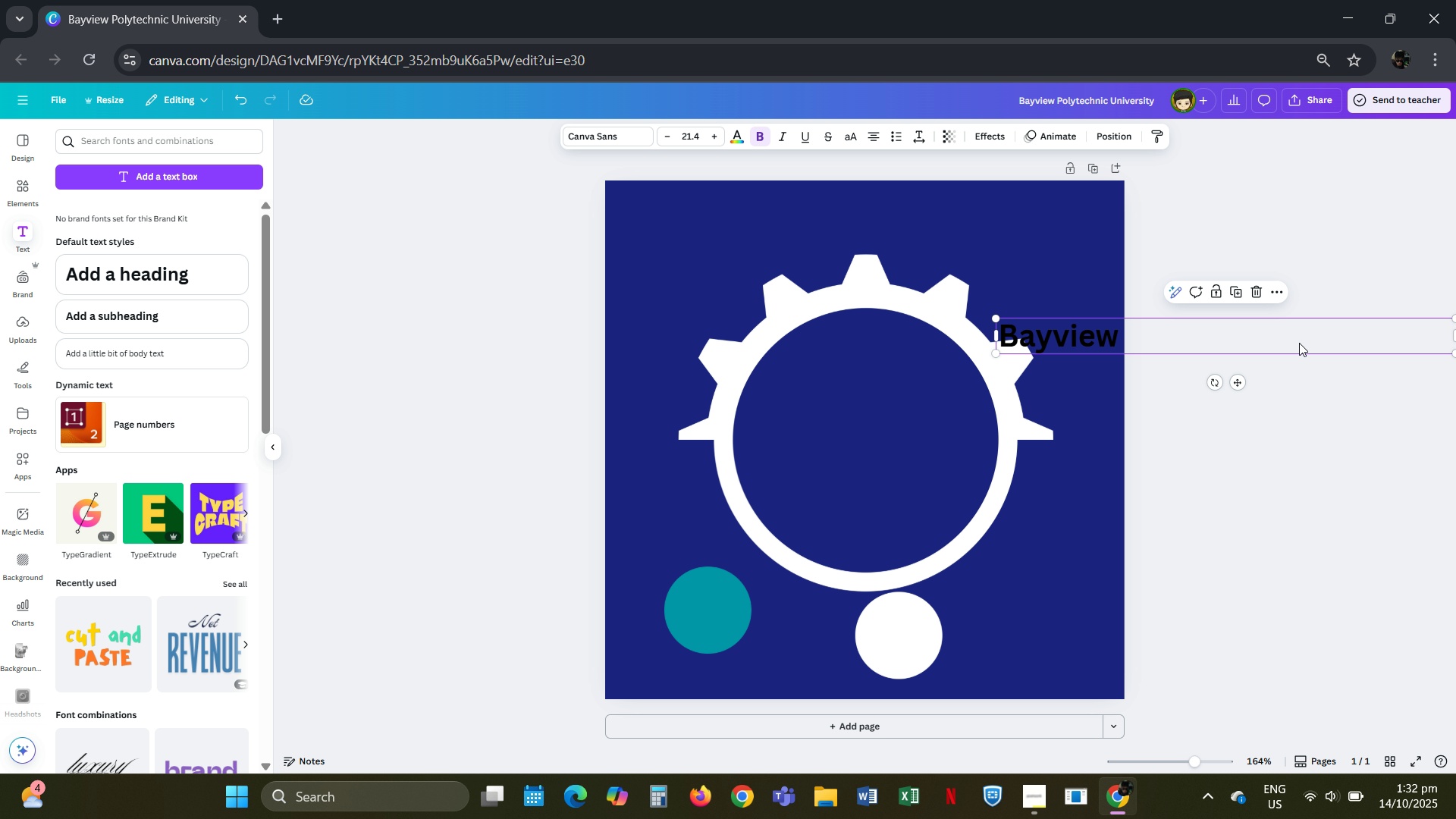 
left_click_drag(start_coordinate=[1300, 343], to_coordinate=[948, 412])
 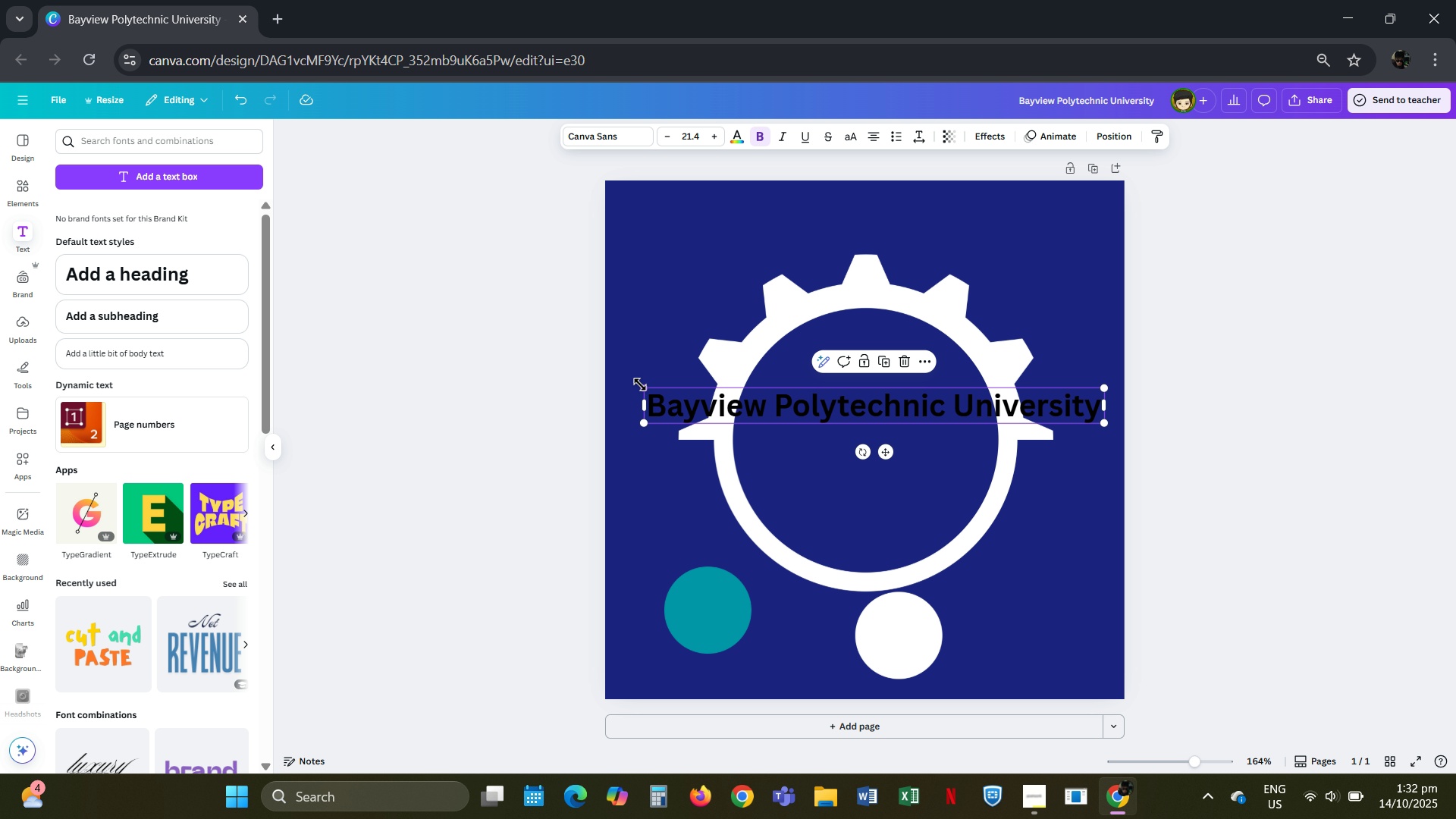 
left_click_drag(start_coordinate=[639, 384], to_coordinate=[788, 408])
 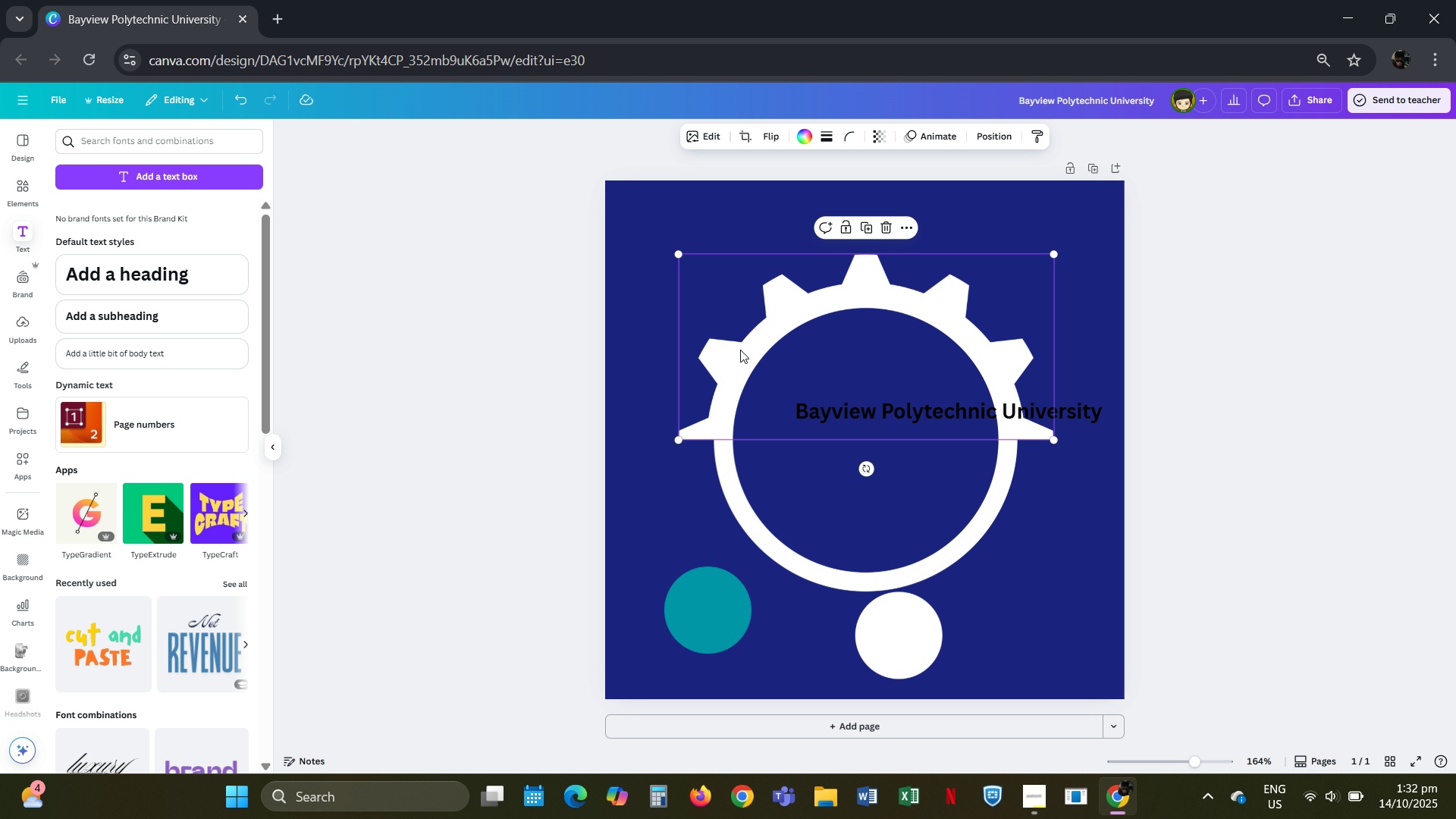 
left_click([740, 350])
 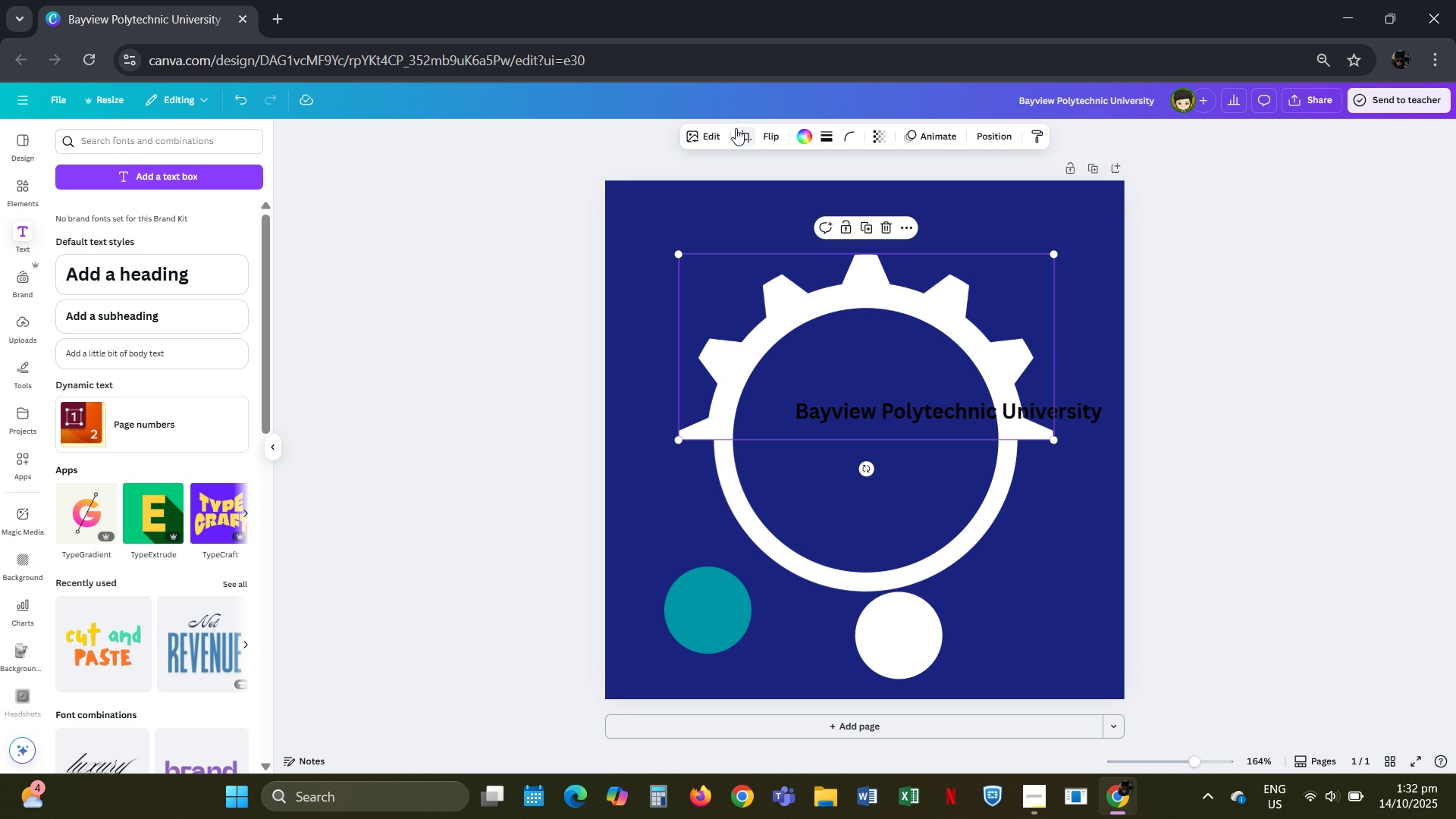 
left_click([748, 134])
 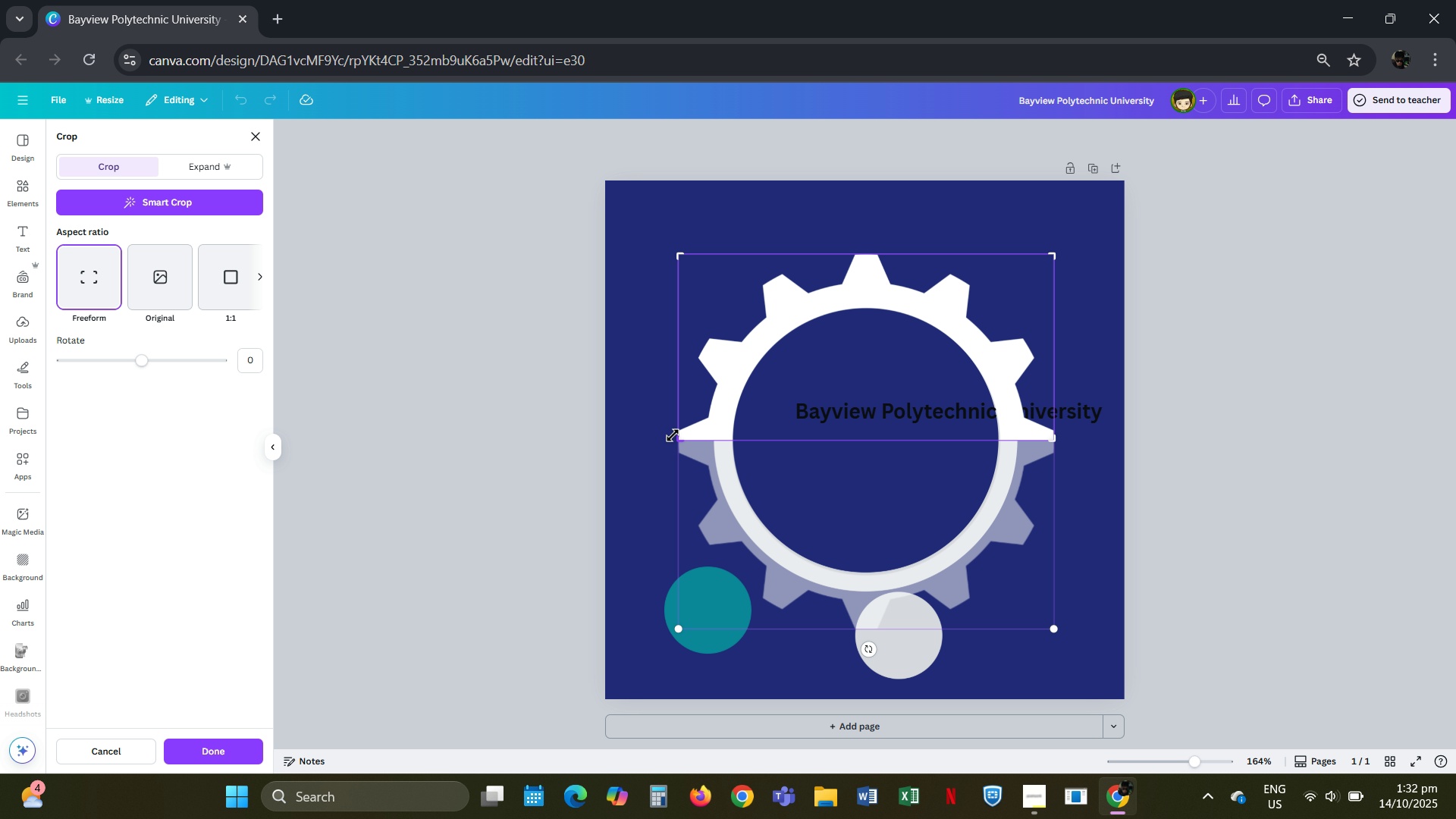 
left_click_drag(start_coordinate=[676, 443], to_coordinate=[676, 416])
 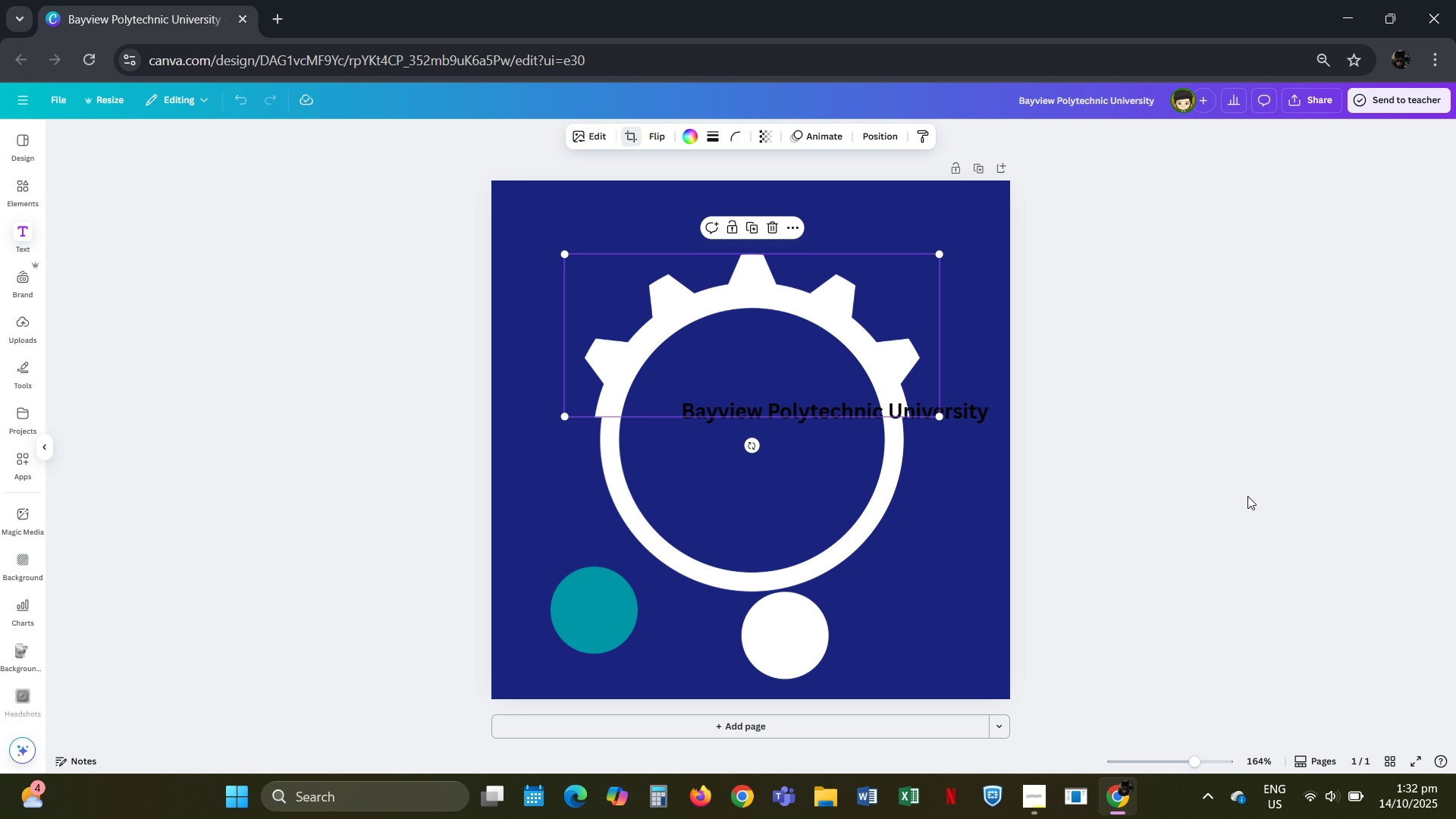 
left_click([1247, 496])
 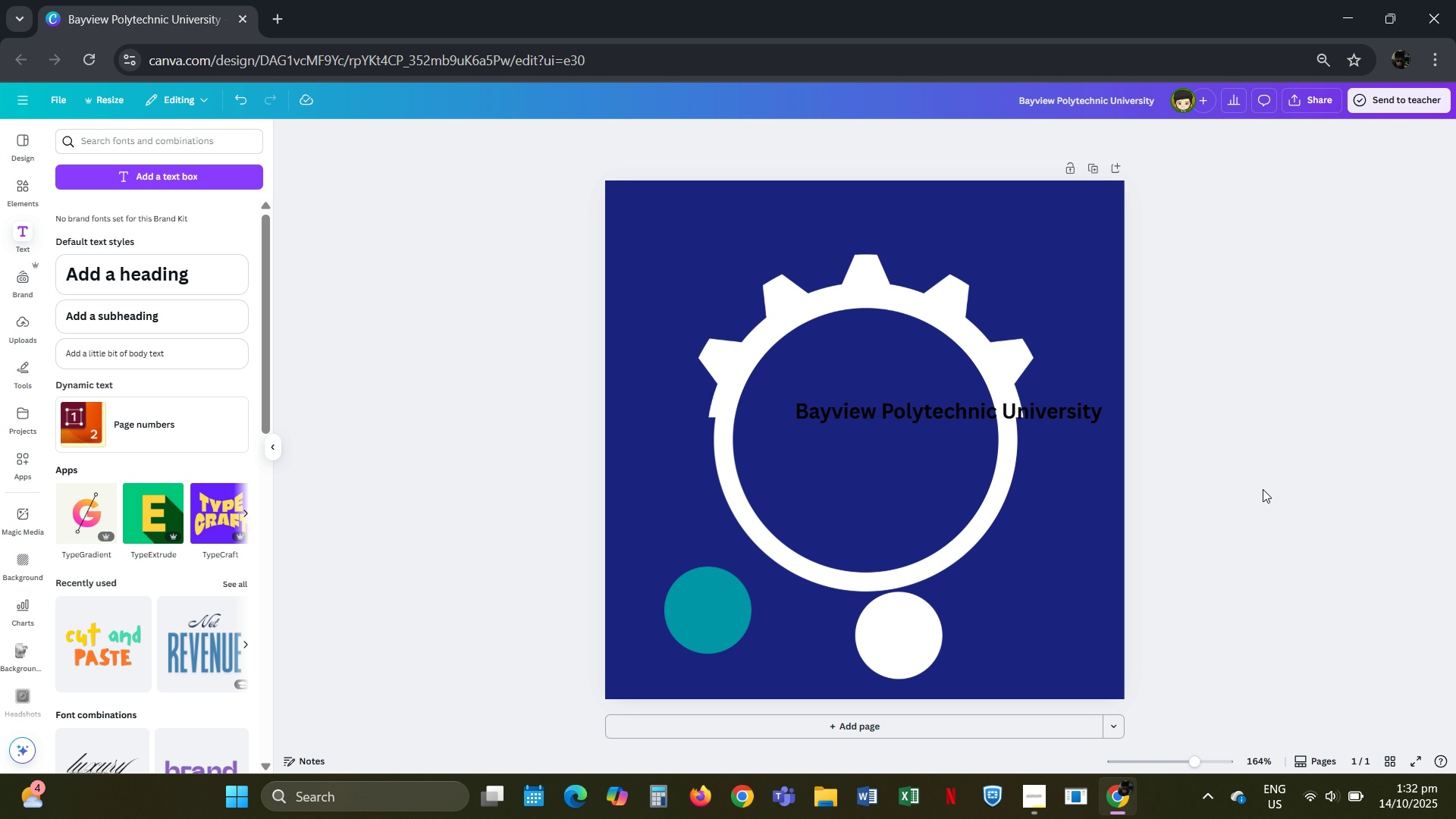 
left_click([1263, 491])
 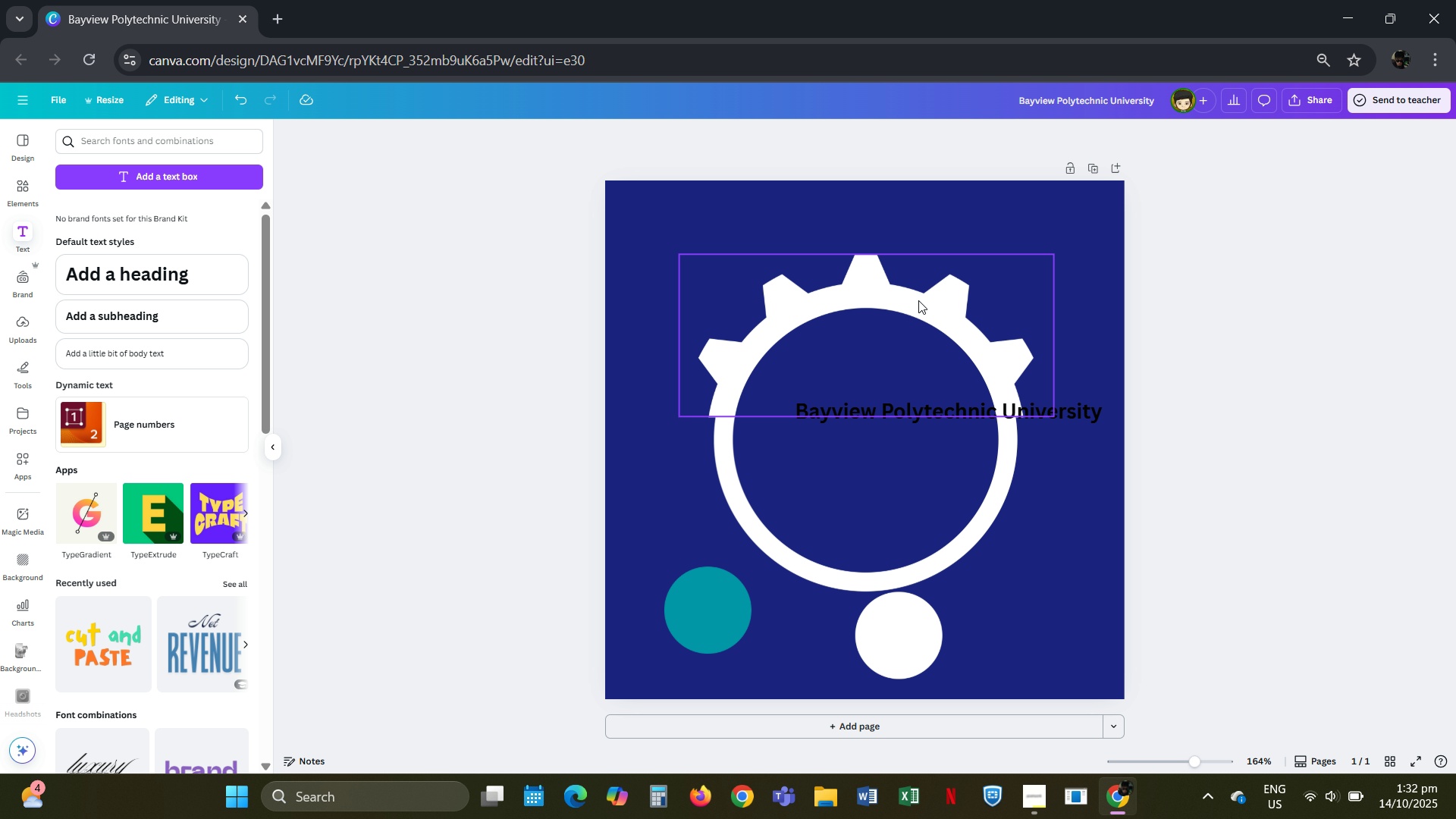 
left_click([918, 300])
 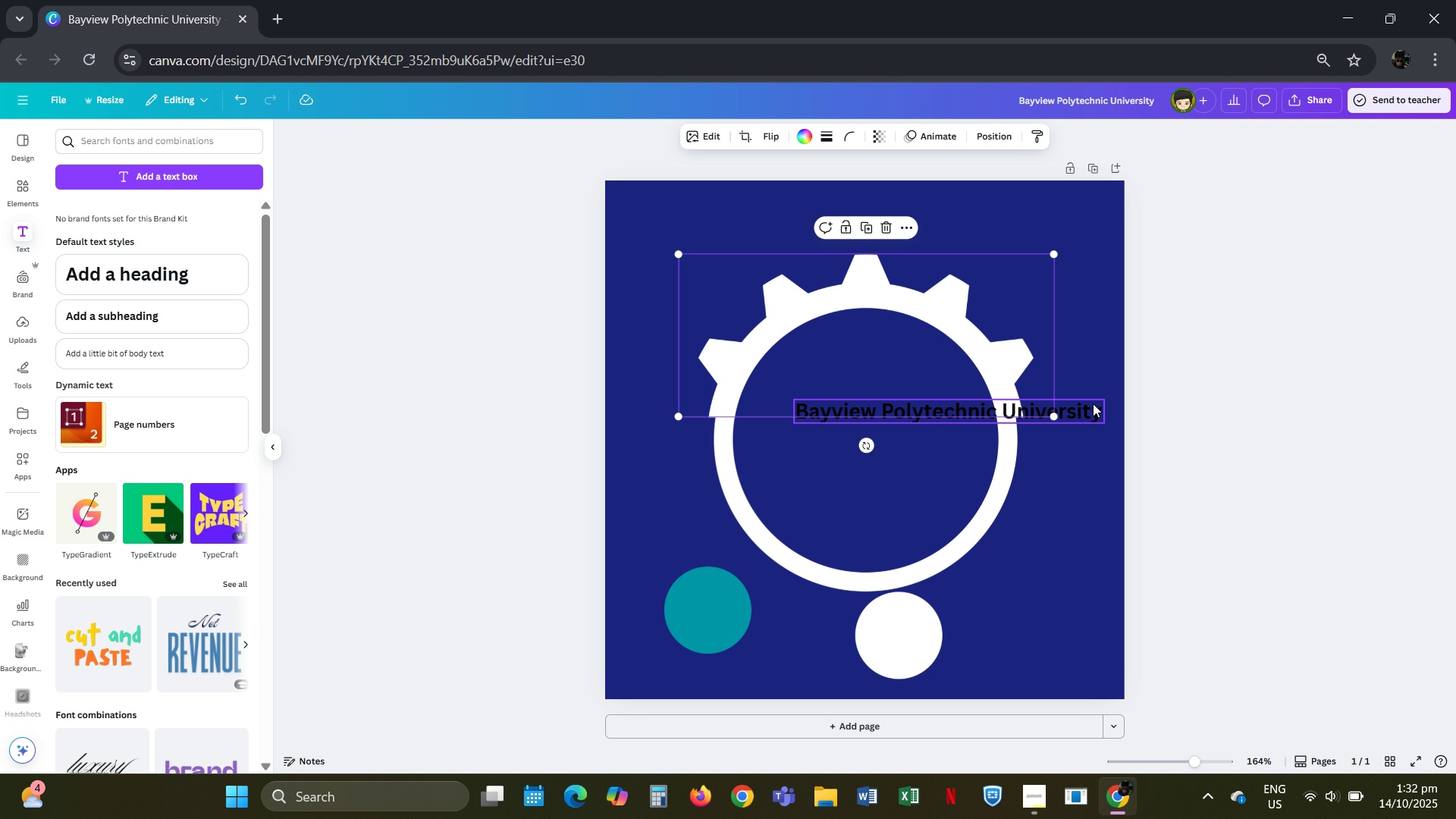 
left_click_drag(start_coordinate=[1090, 403], to_coordinate=[995, 526])
 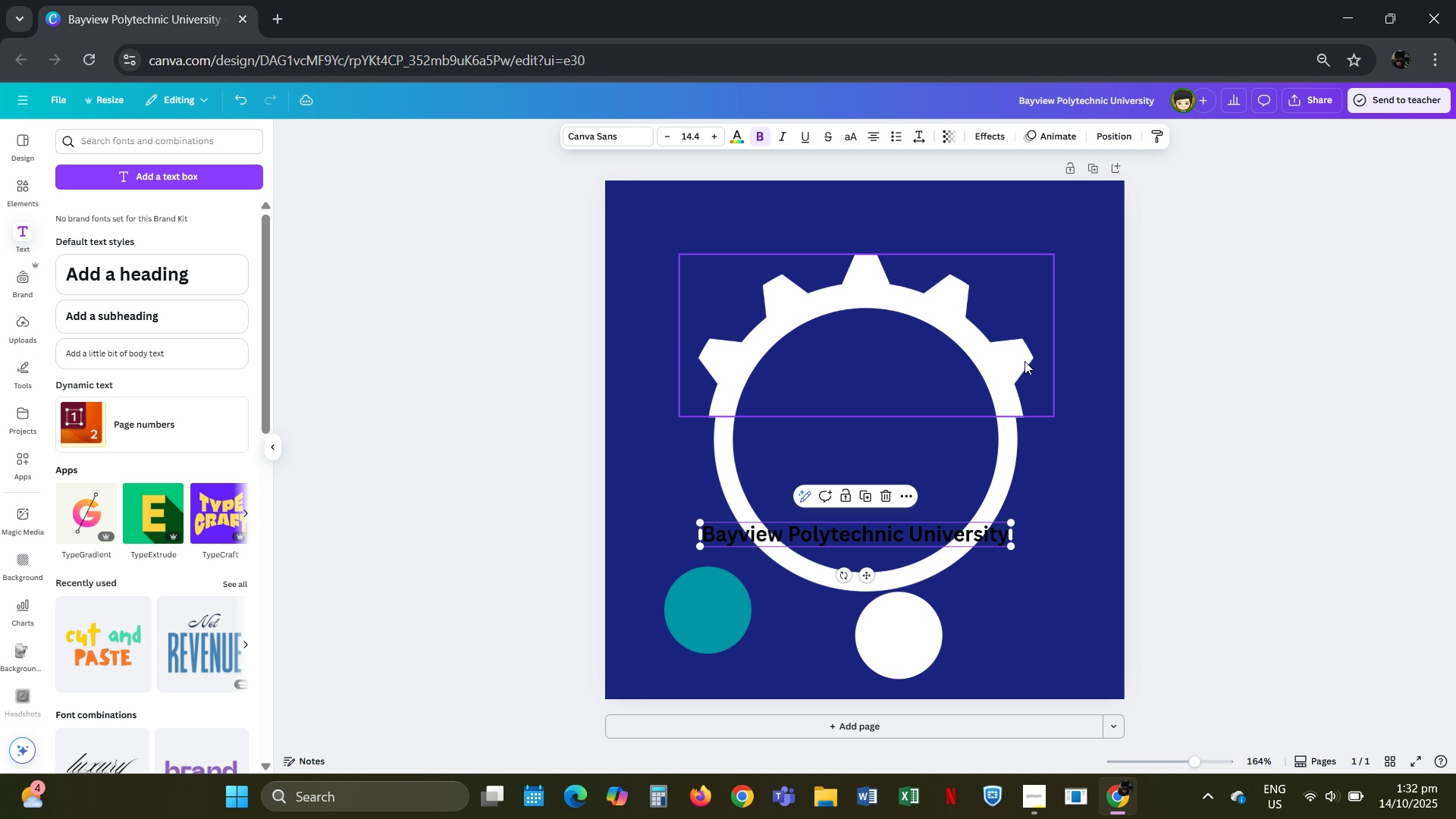 
left_click([1025, 361])
 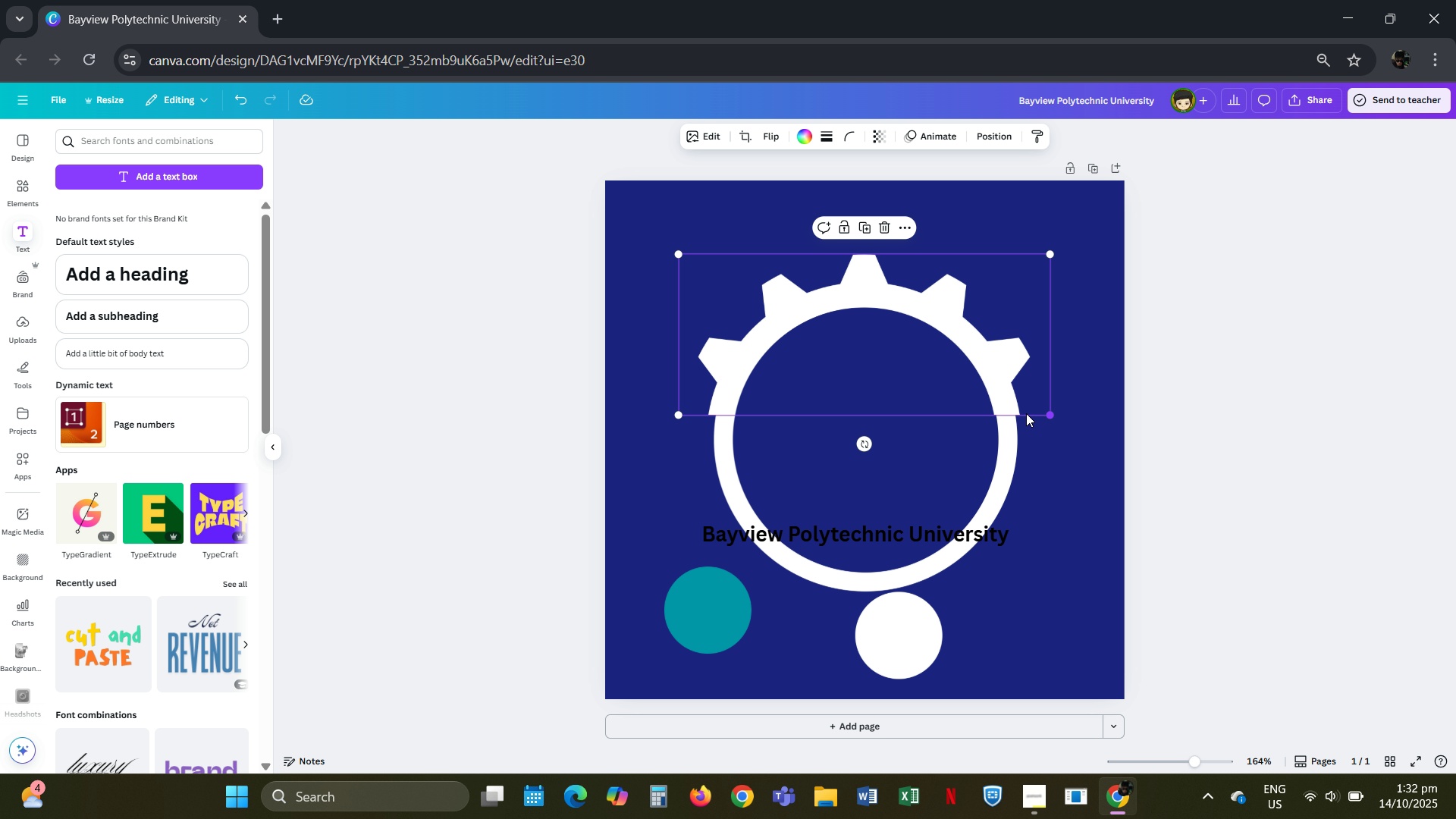 
left_click_drag(start_coordinate=[673, 411], to_coordinate=[679, 411])
 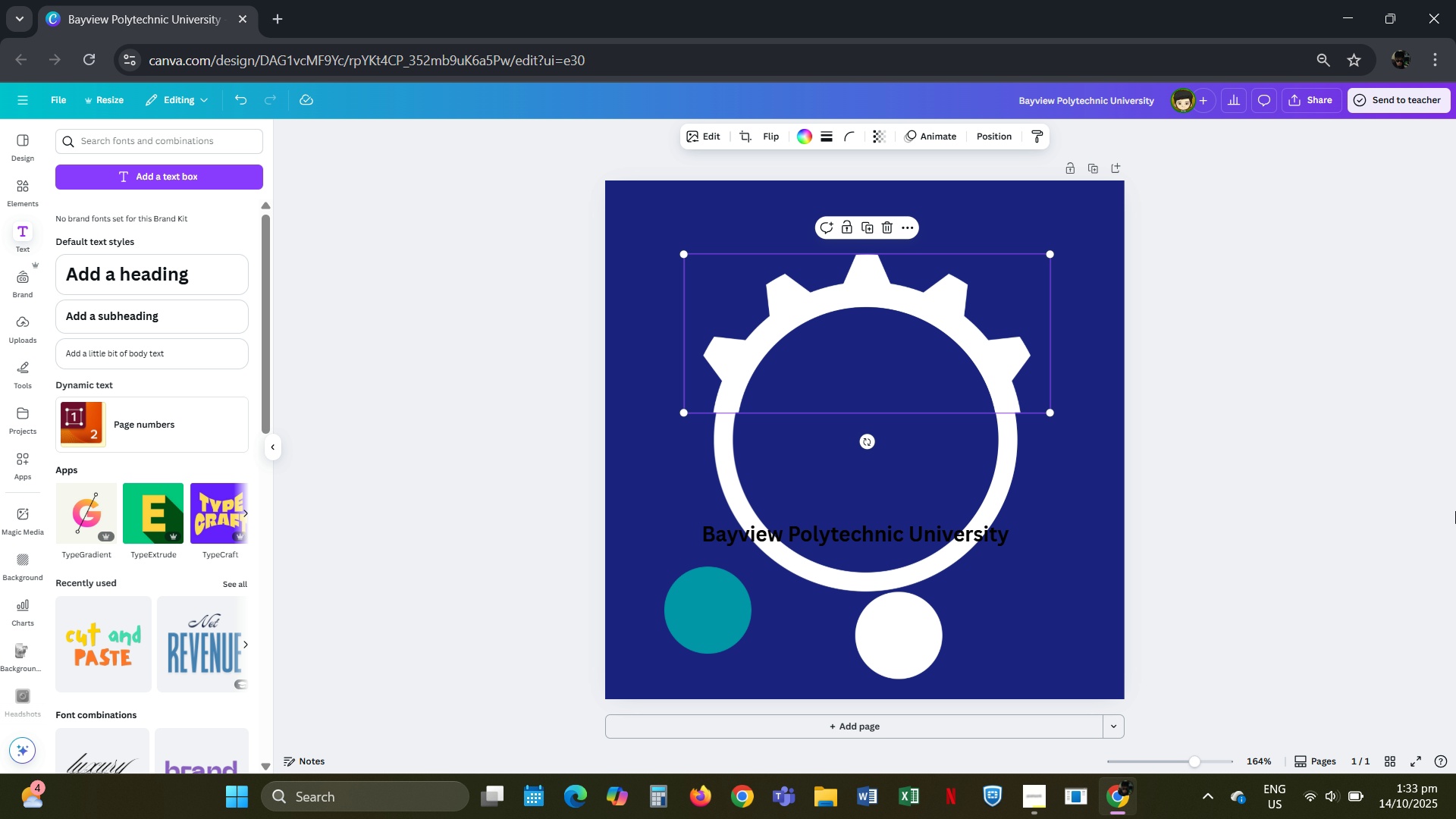 
left_click_drag(start_coordinate=[1452, 507], to_coordinate=[1448, 506])
 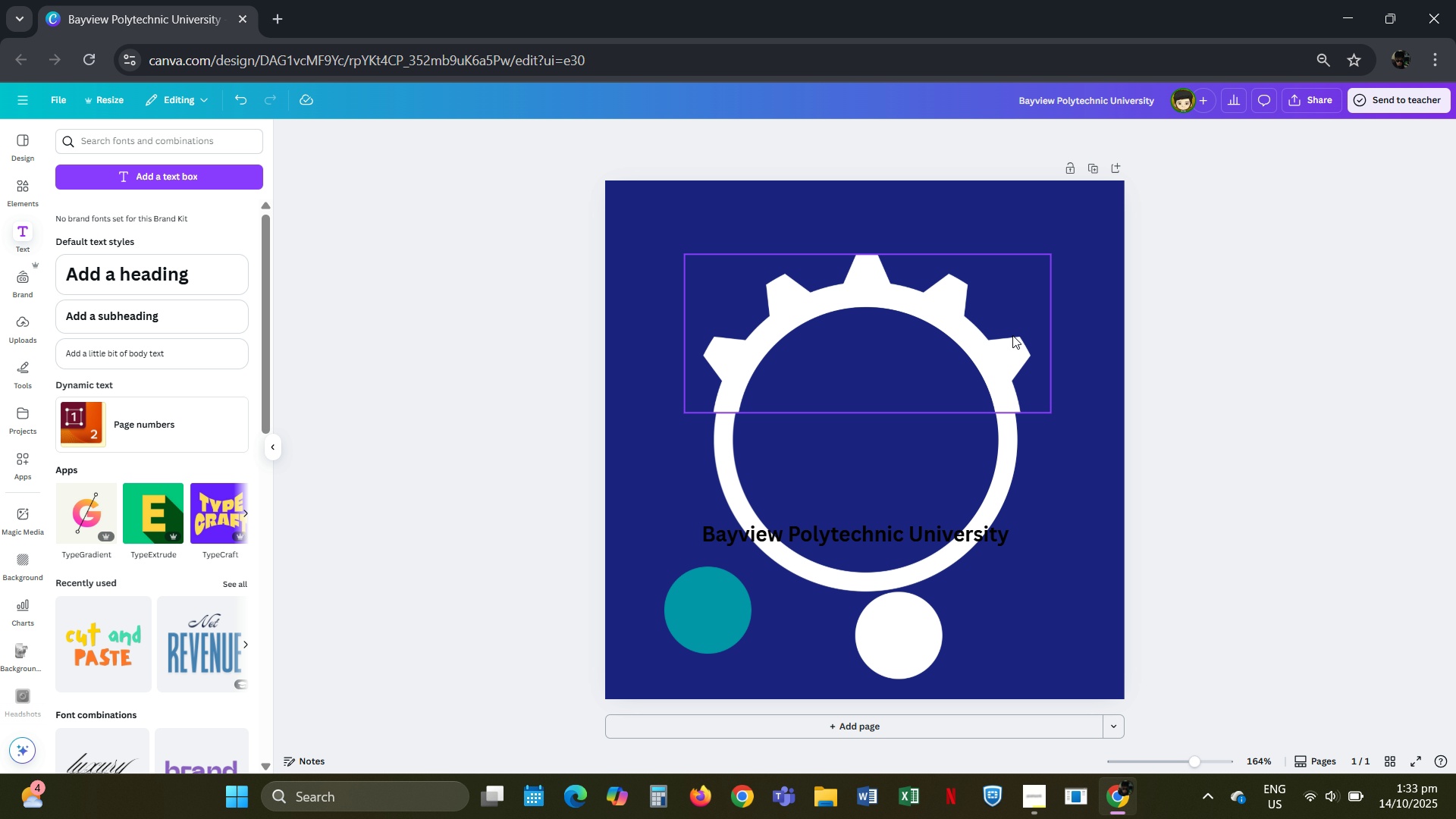 
left_click([1003, 334])
 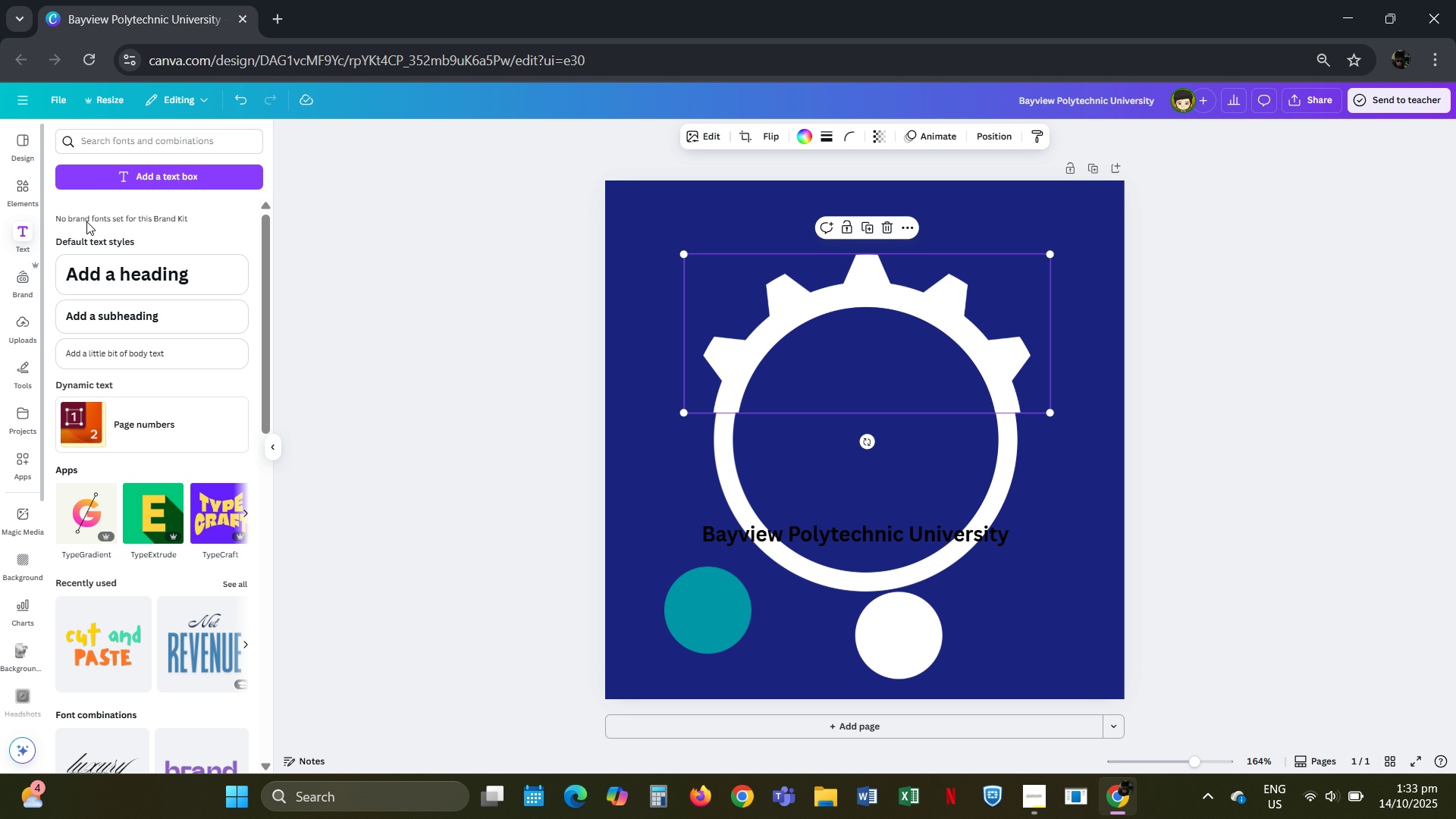 
key(Alt+AltLeft)
 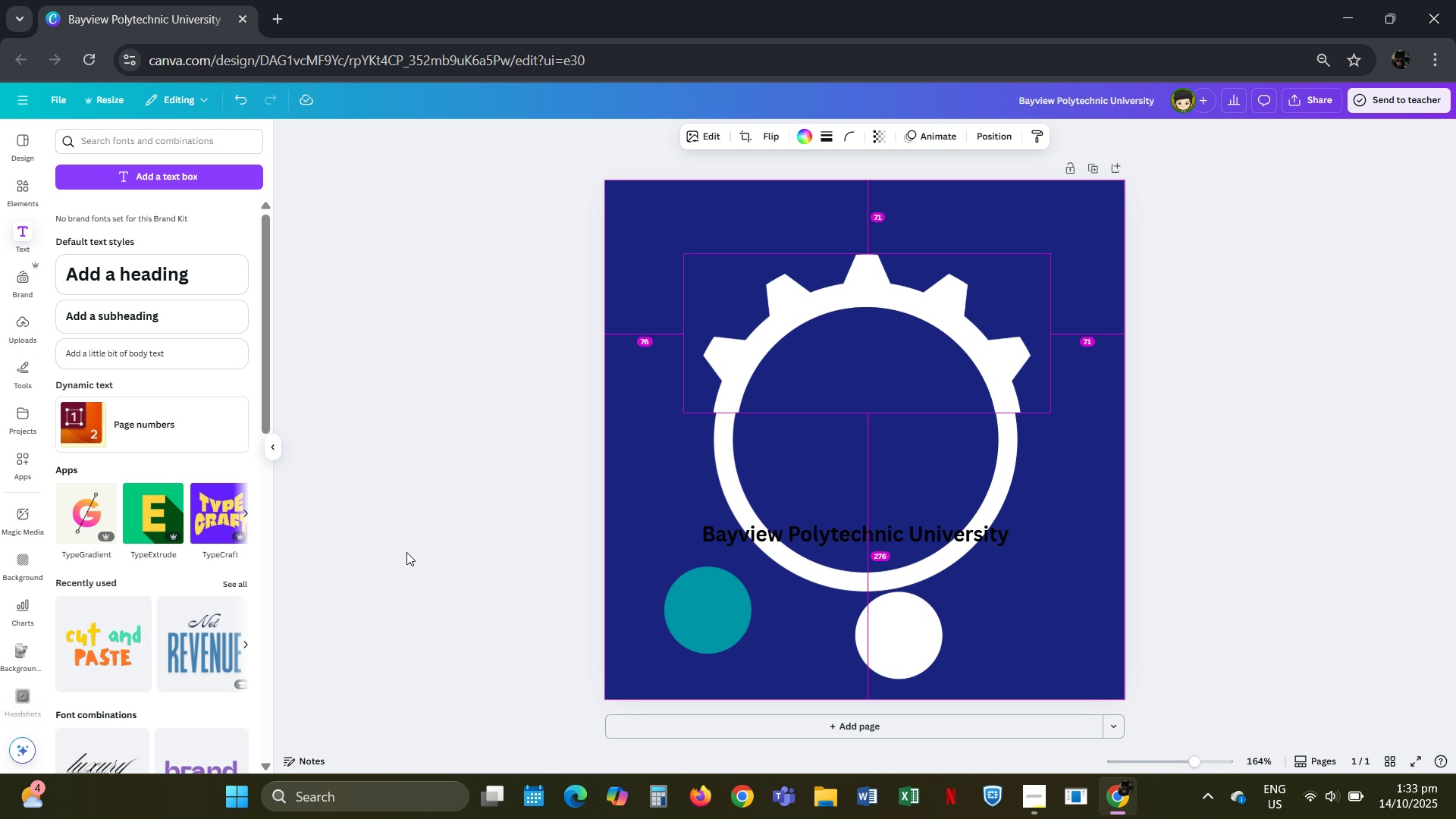 
key(Alt+Tab)